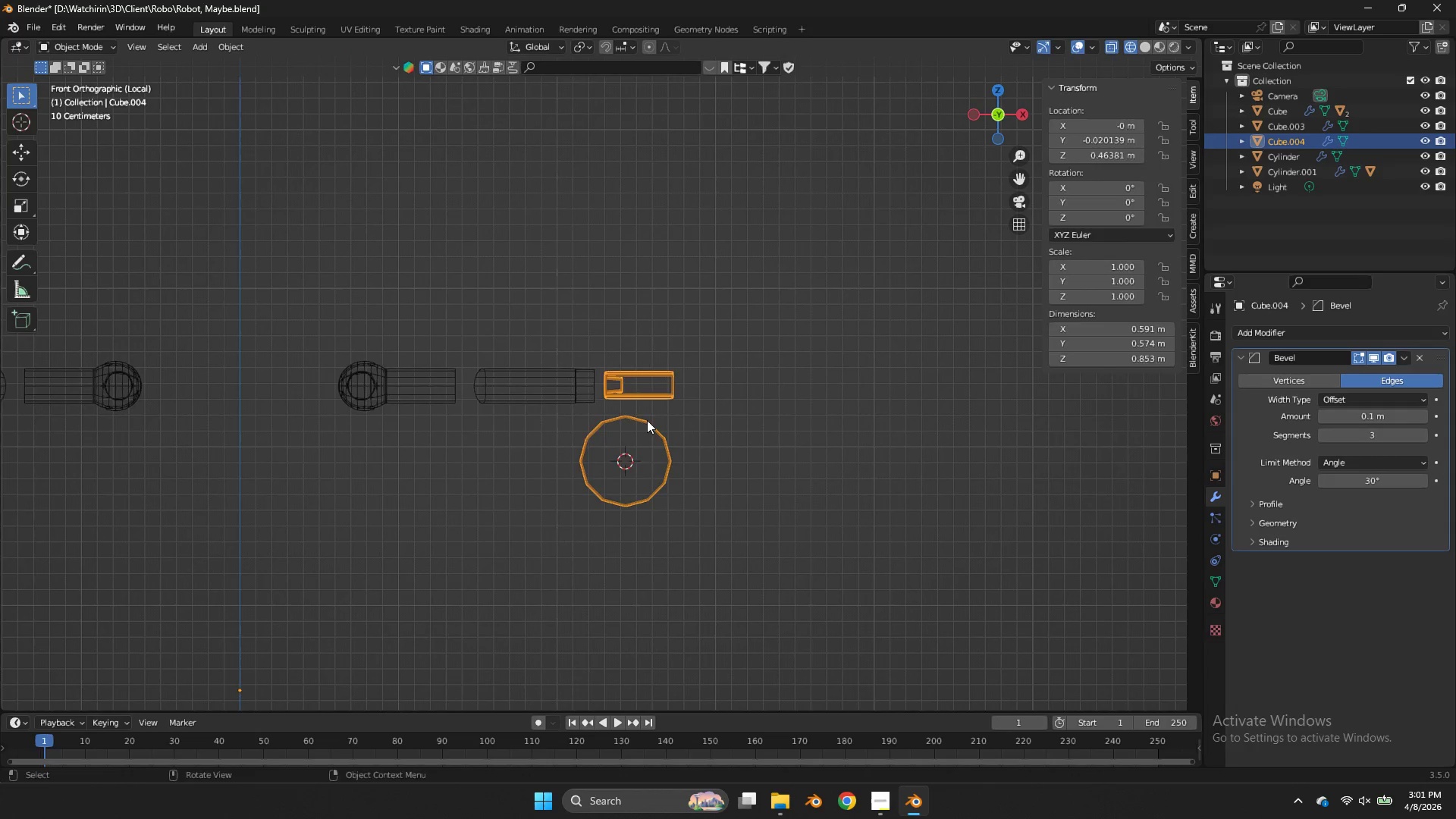 
scroll: coordinate [681, 422], scroll_direction: up, amount: 2.0
 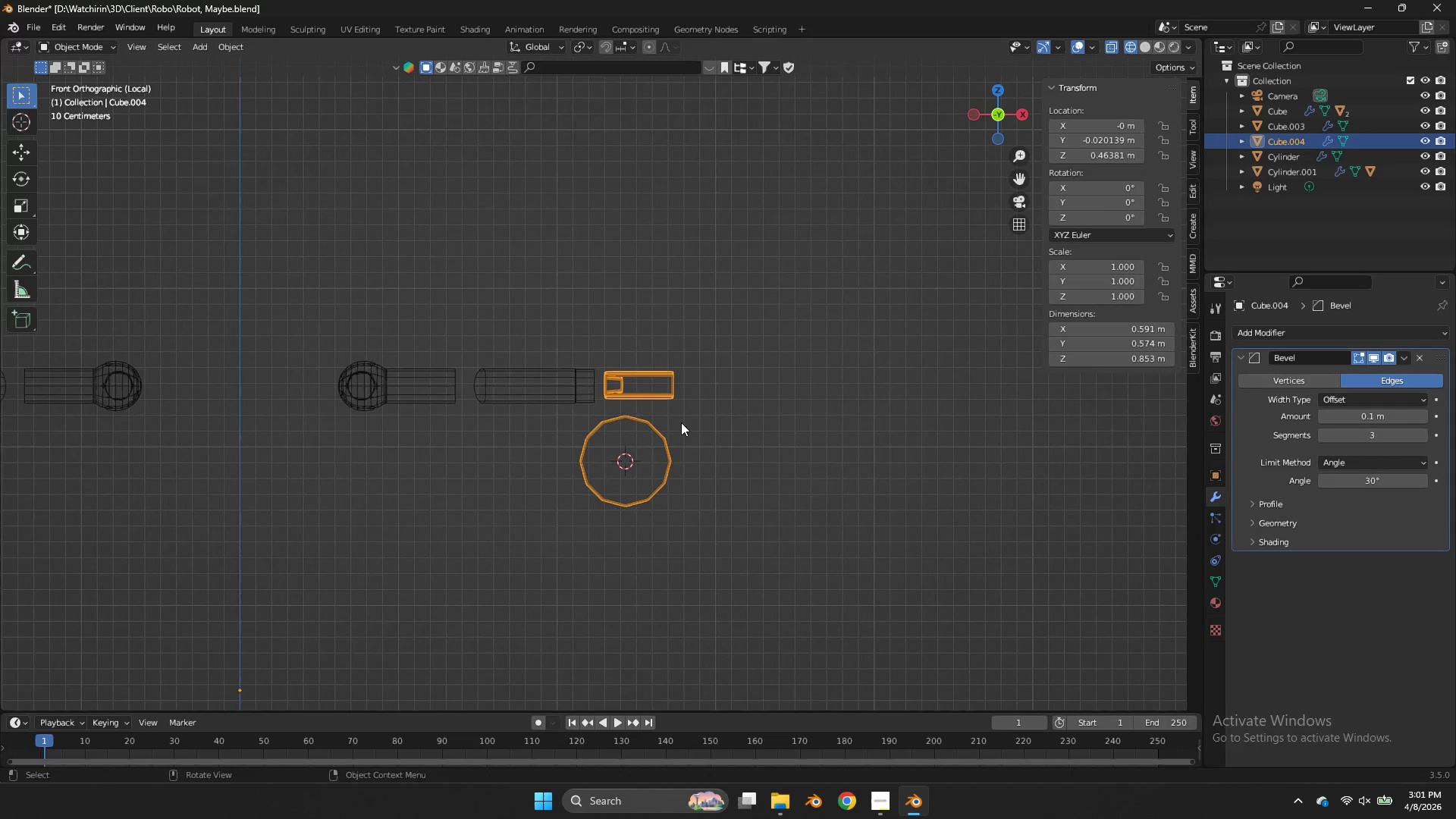 
key(Tab)
 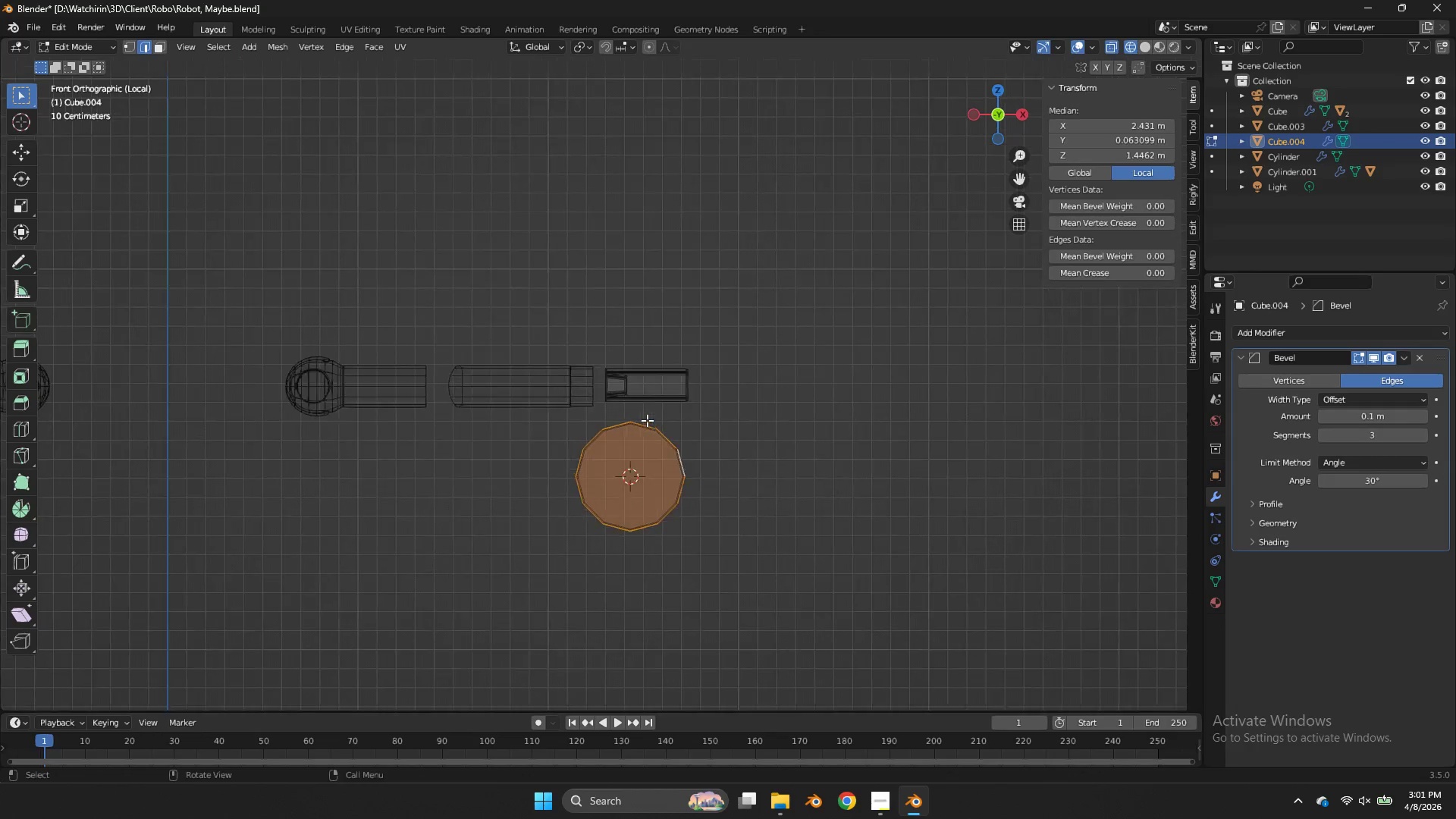 
scroll: coordinate [647, 420], scroll_direction: up, amount: 3.0
 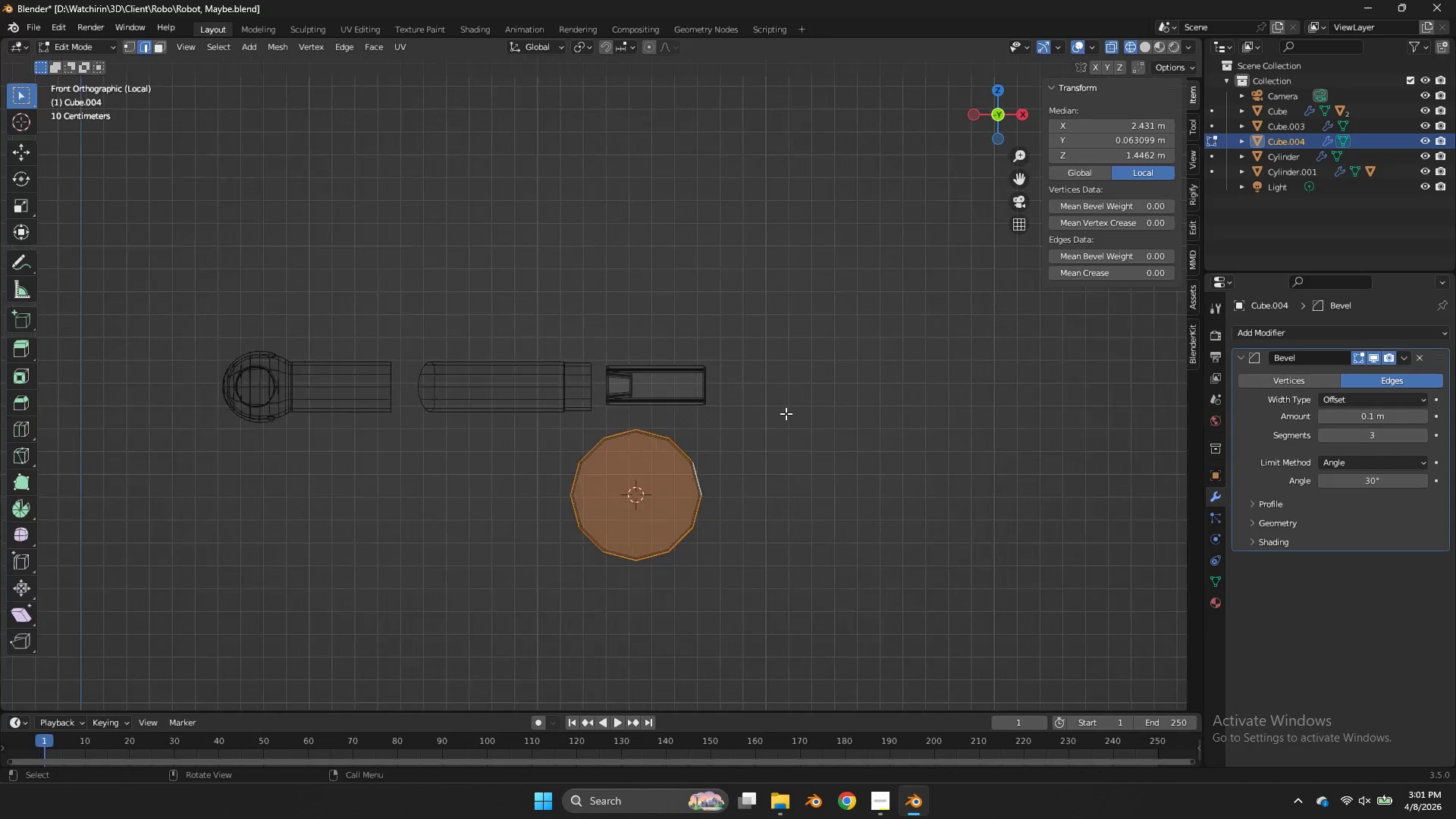 
scroll: coordinate [786, 413], scroll_direction: down, amount: 3.0
 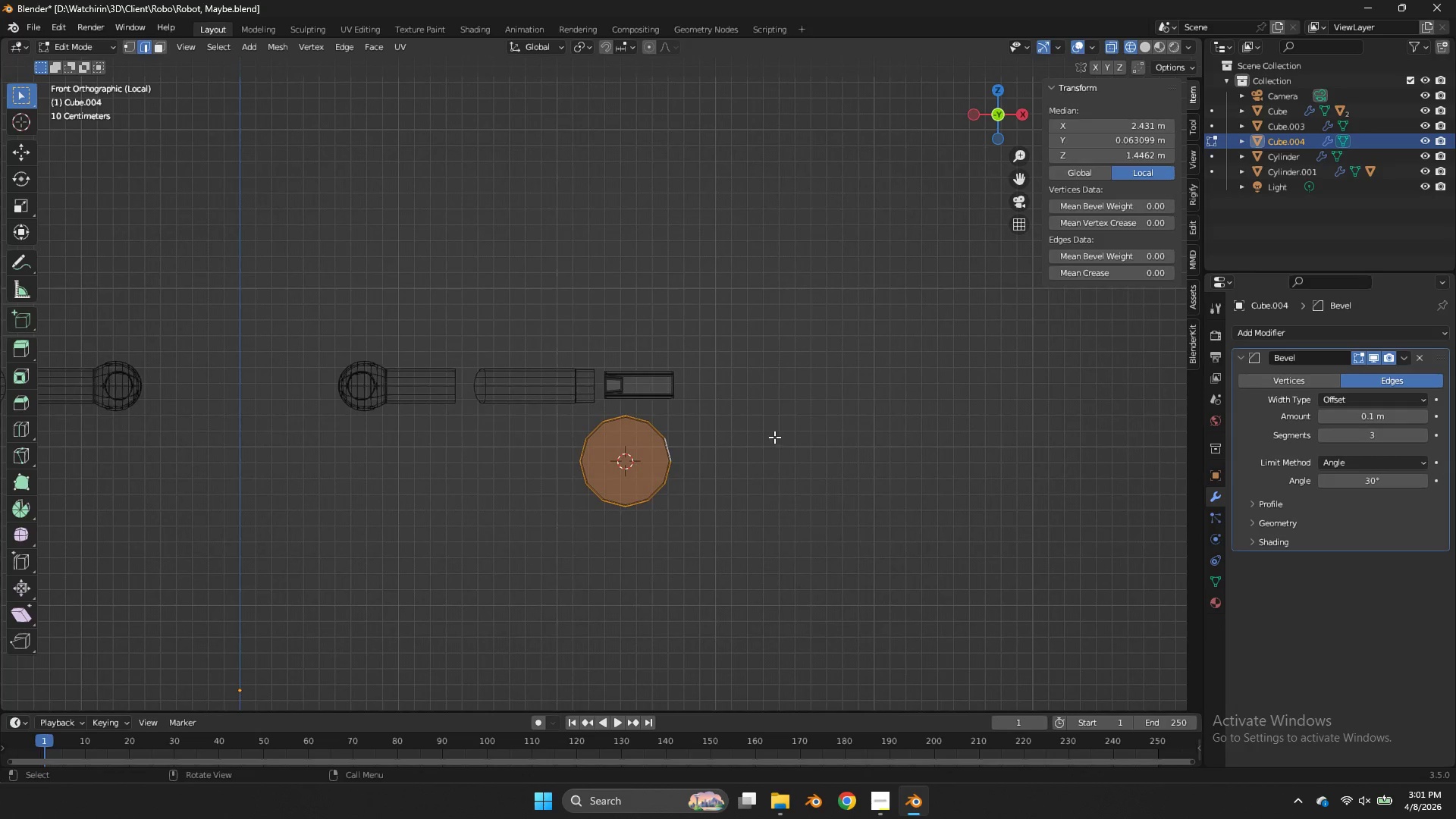 
key(S)
 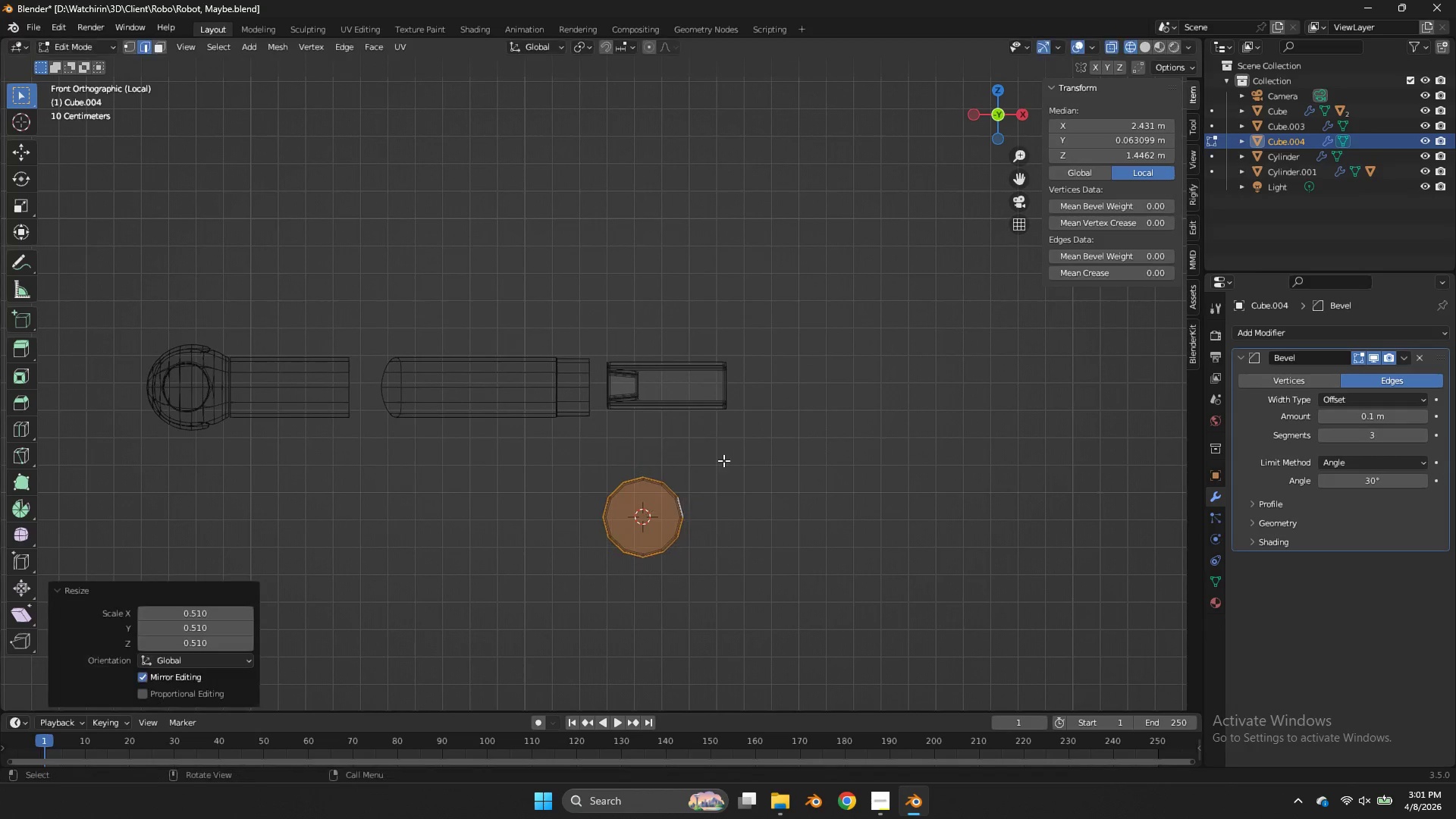 
scroll: coordinate [774, 436], scroll_direction: up, amount: 3.0
 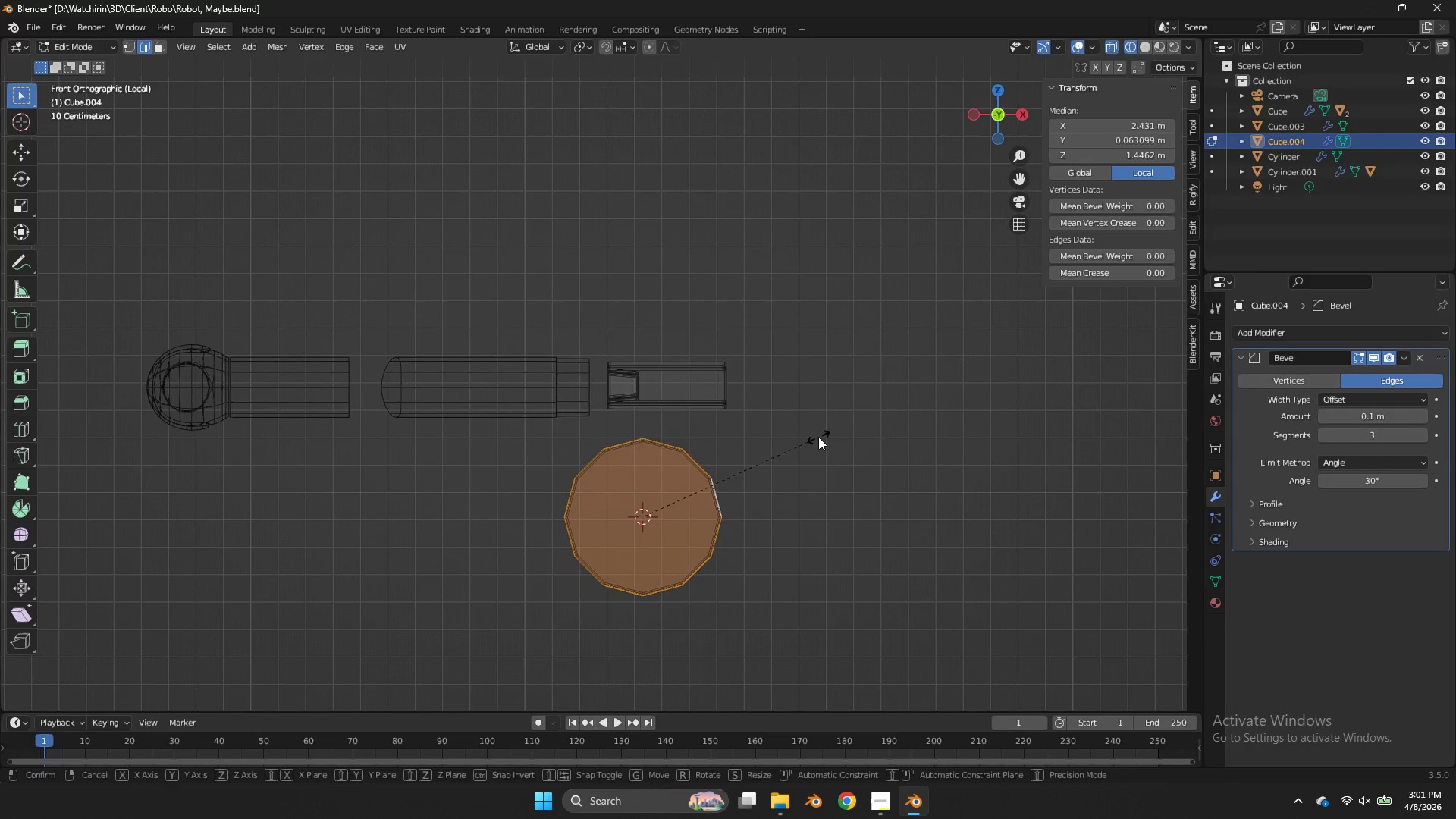 
left_click([723, 460])
 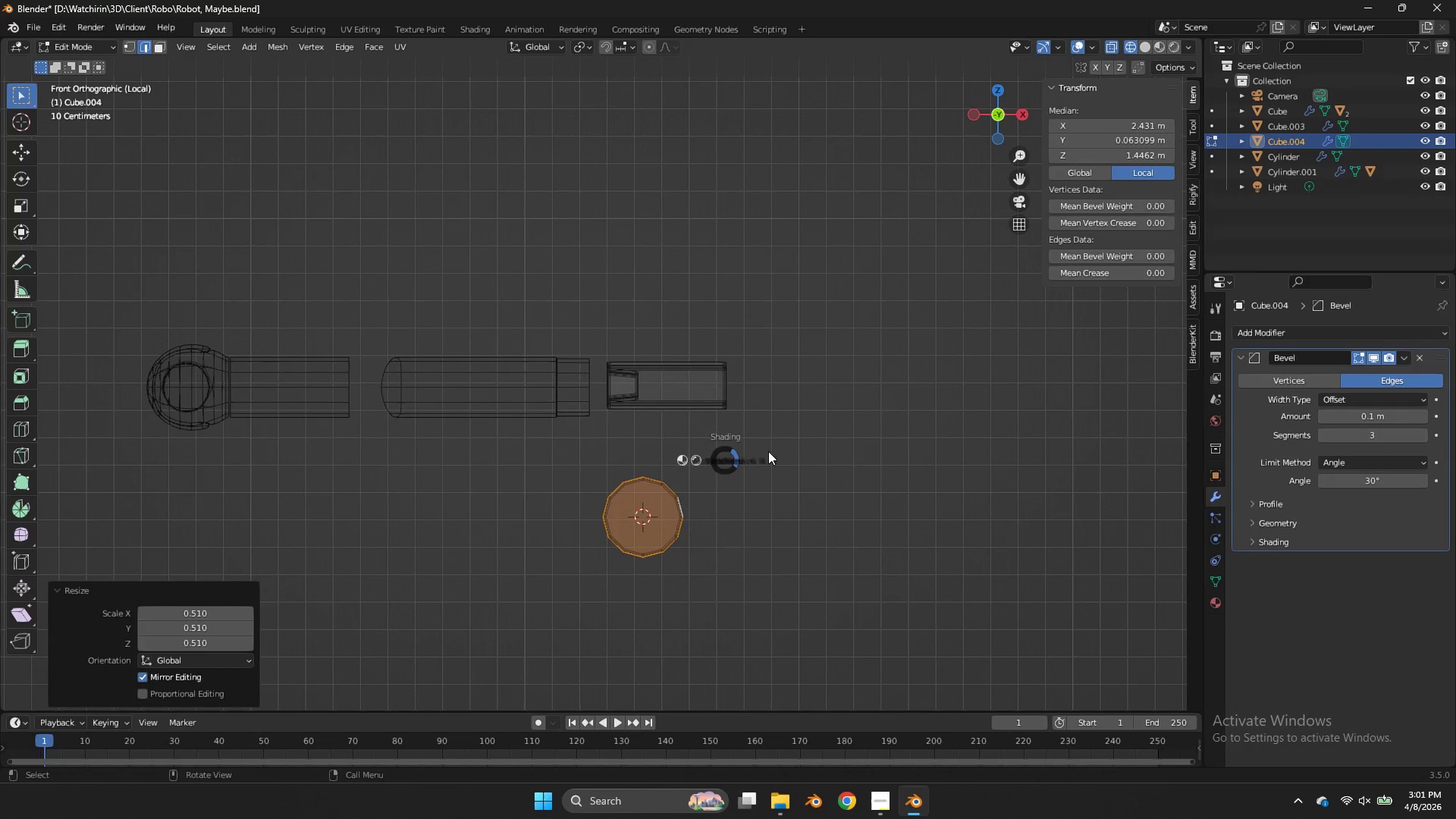 
type(zgz)
 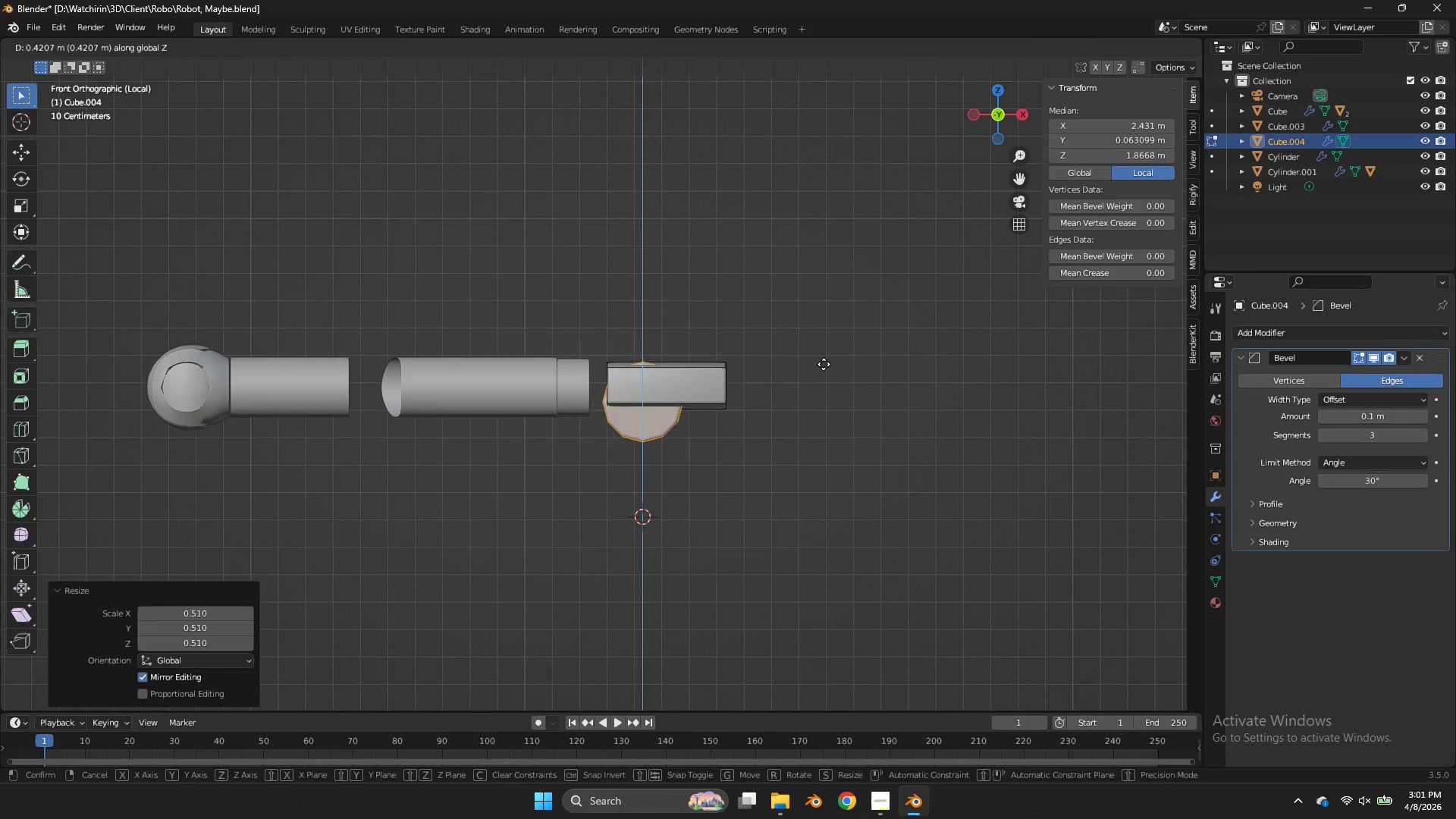 
left_click([824, 364])
 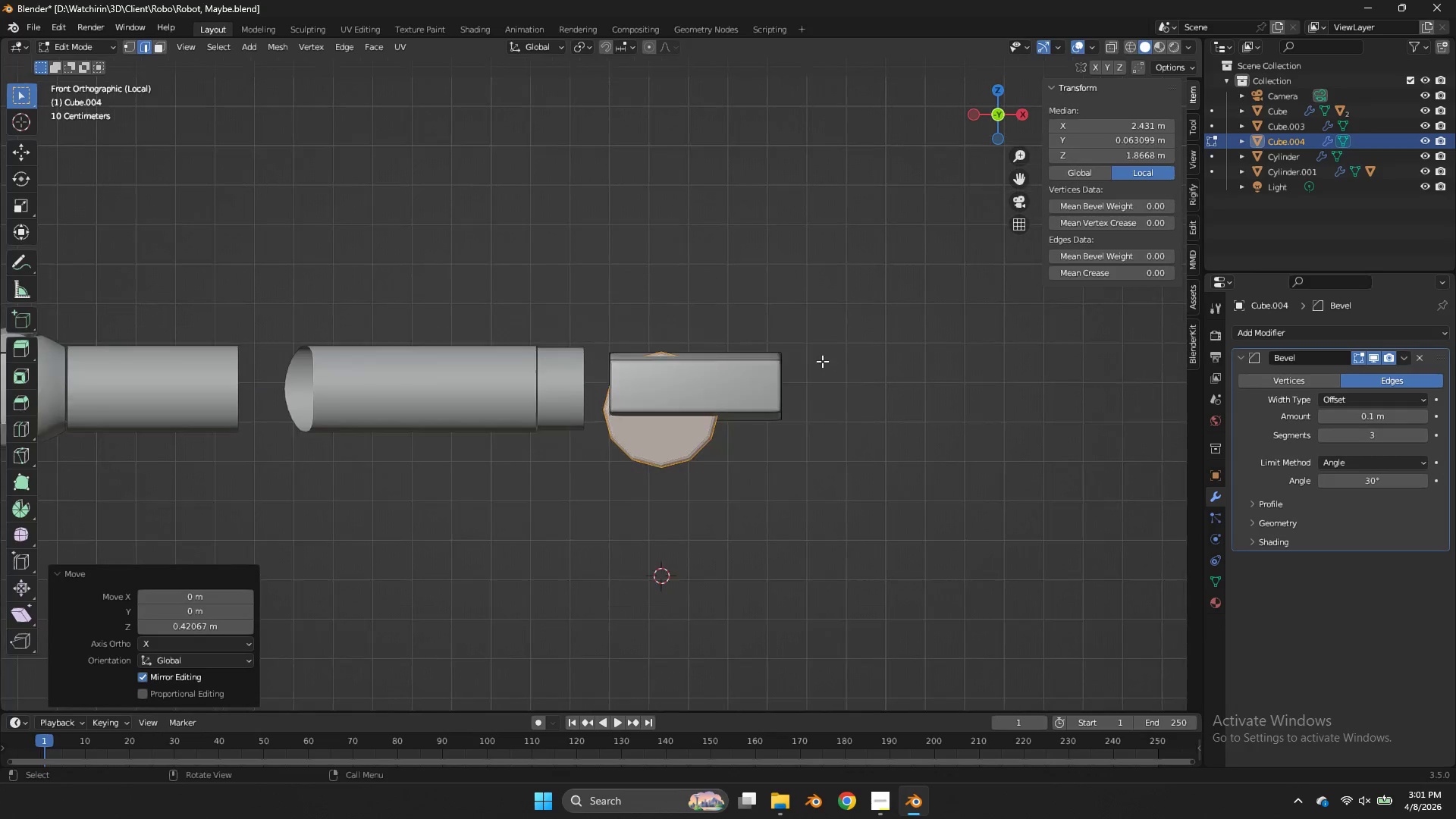 
scroll: coordinate [822, 361], scroll_direction: up, amount: 3.0
 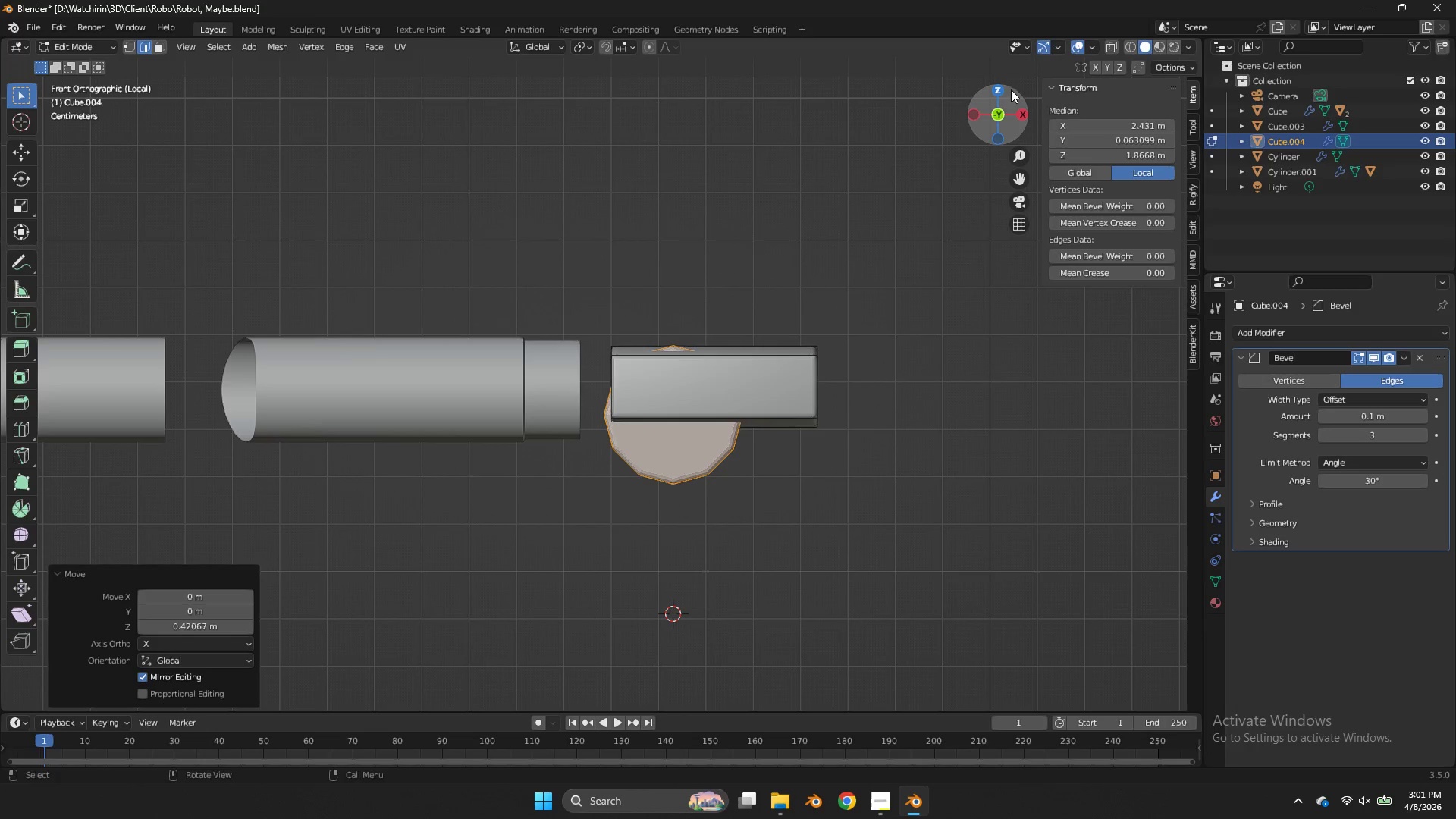 
left_click([1007, 93])
 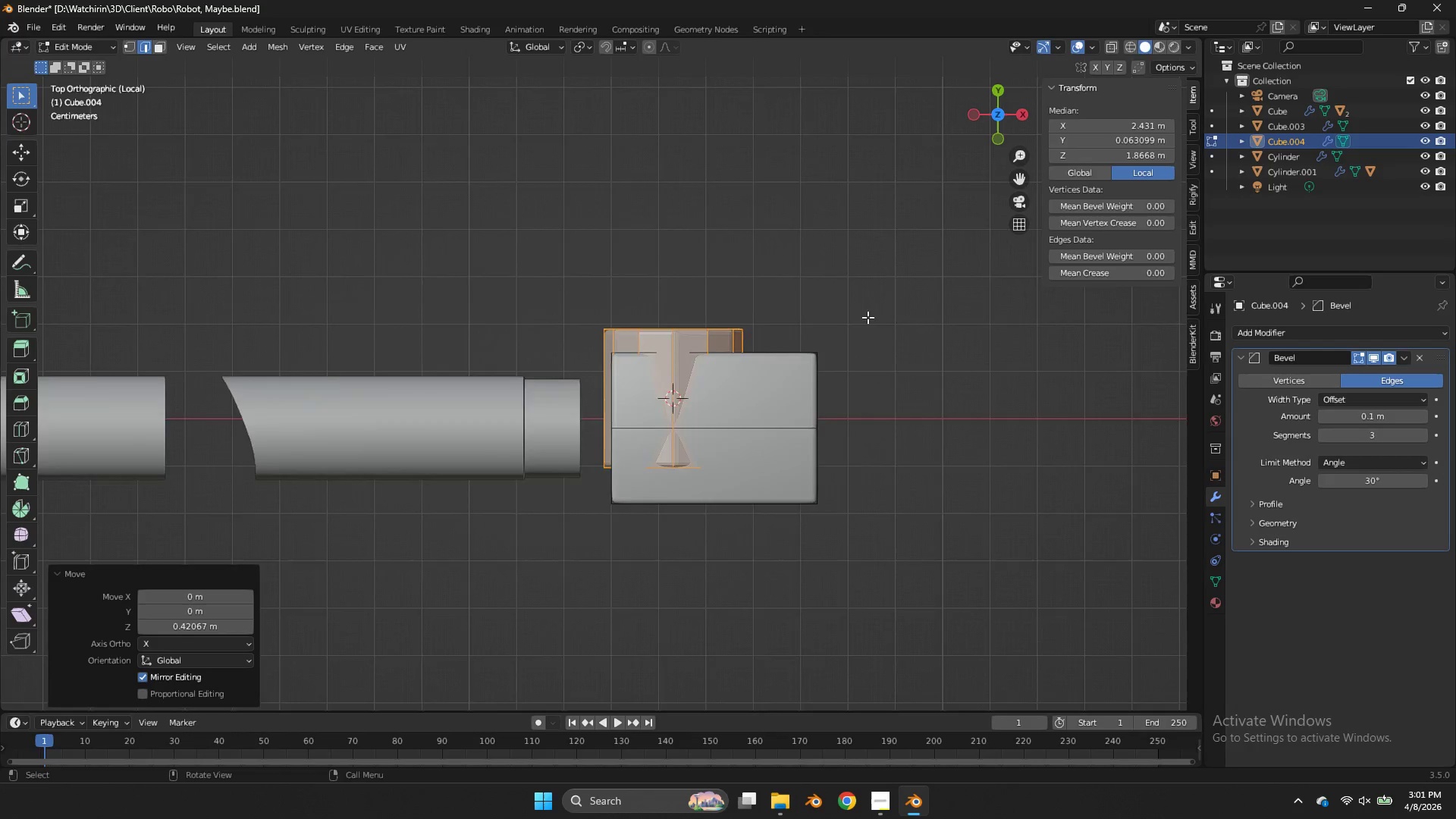 
key(Z)
 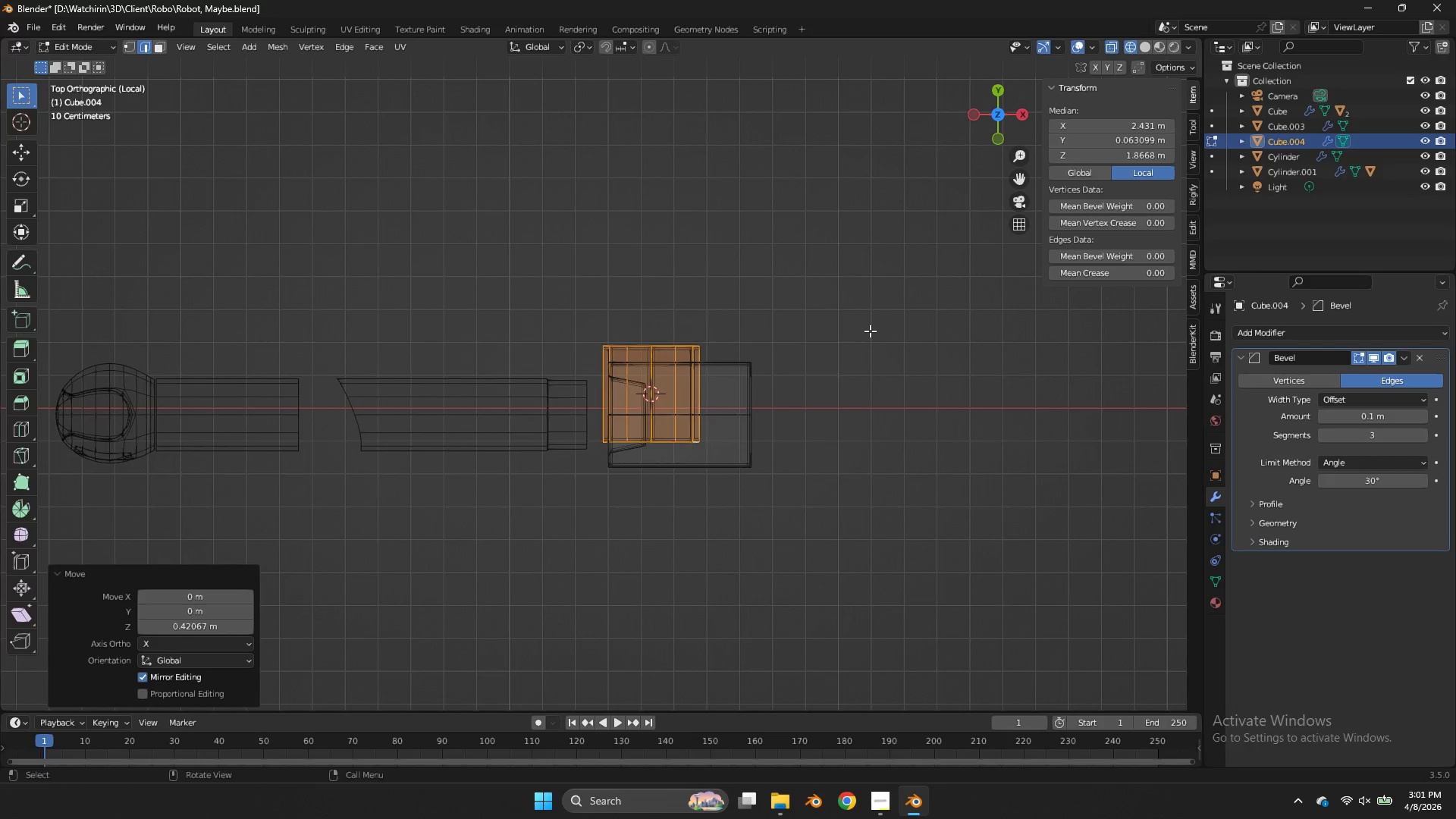 
scroll: coordinate [868, 317], scroll_direction: down, amount: 2.0
 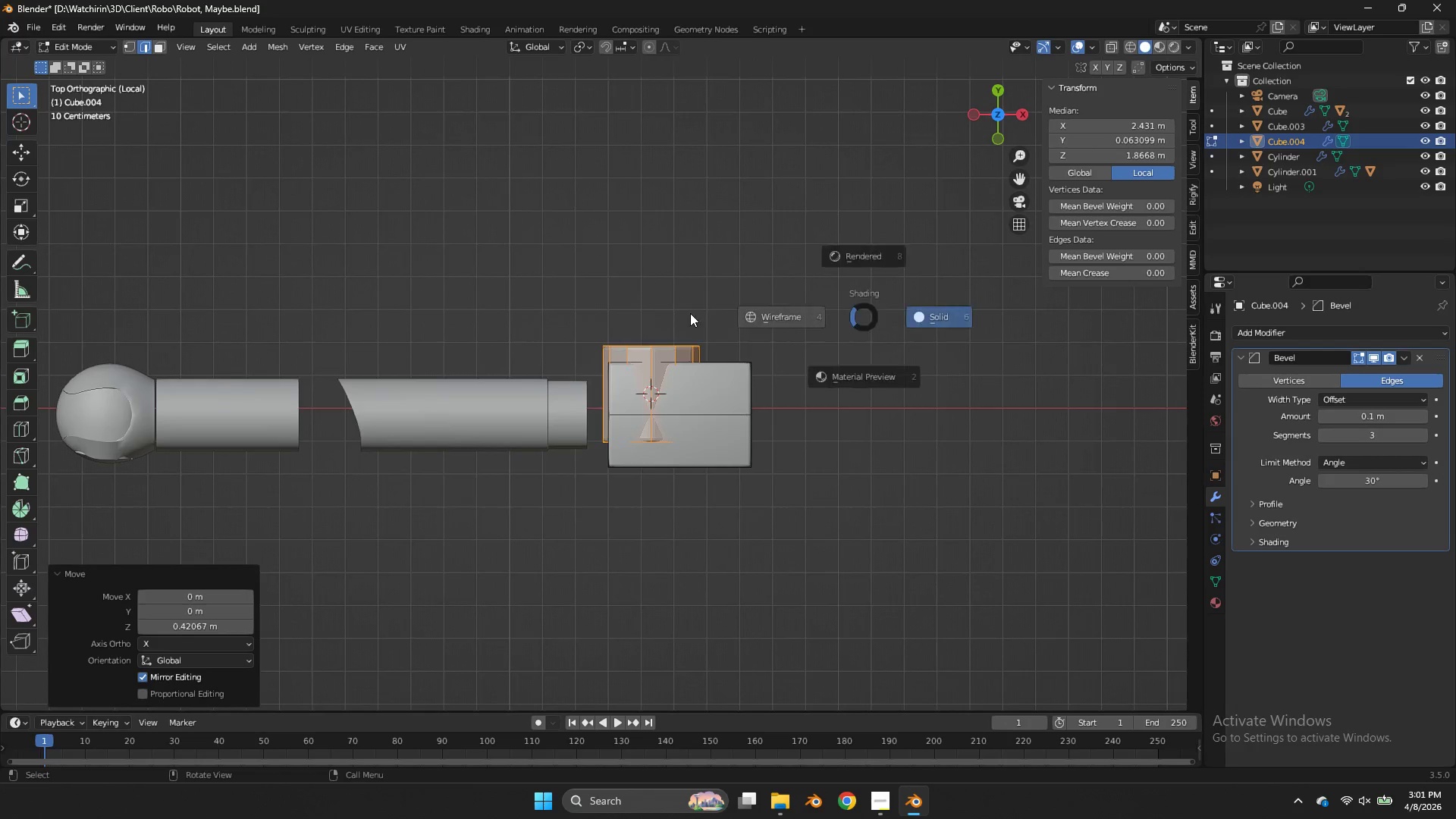 
key(S)
 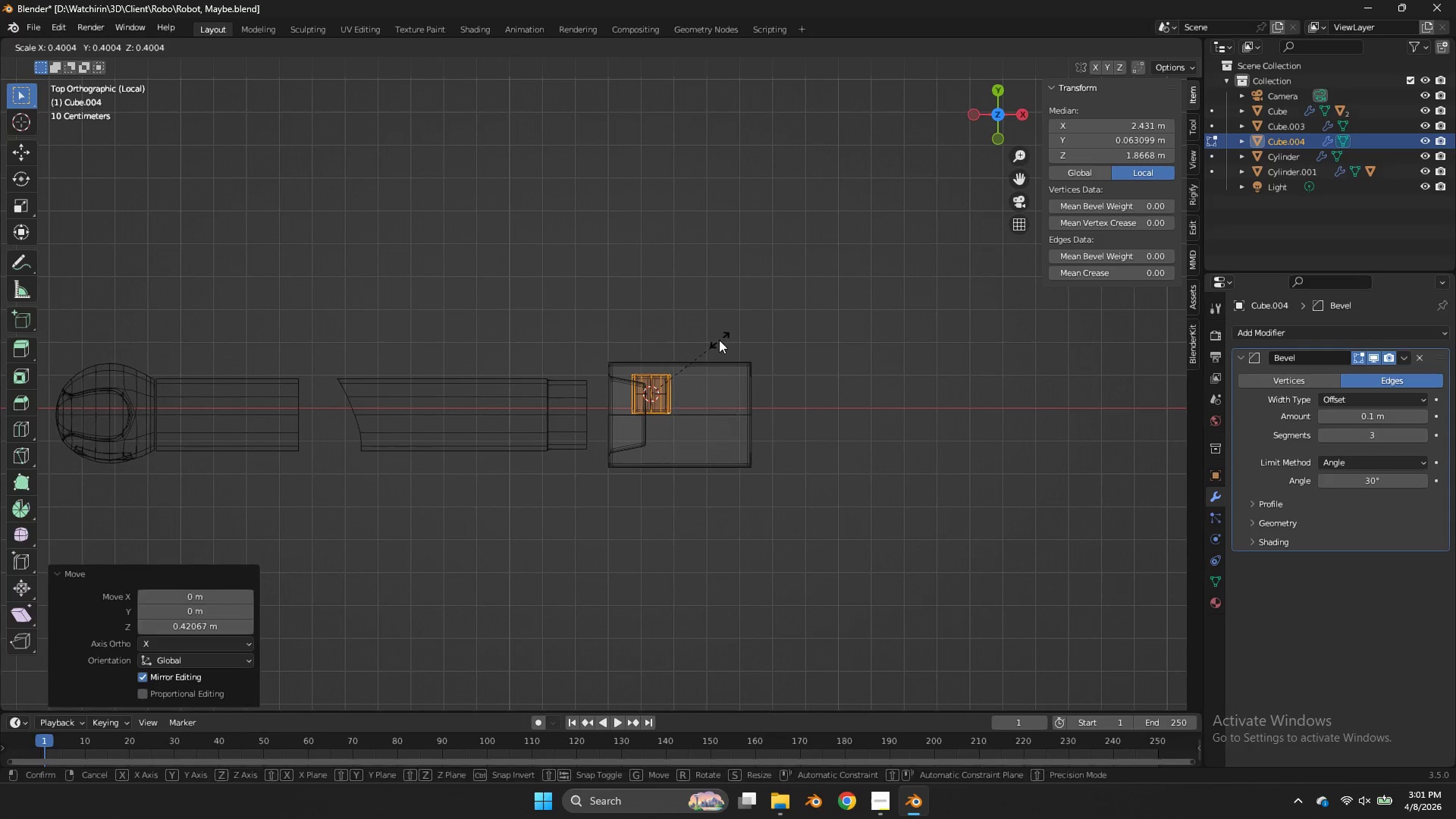 
left_click([719, 340])
 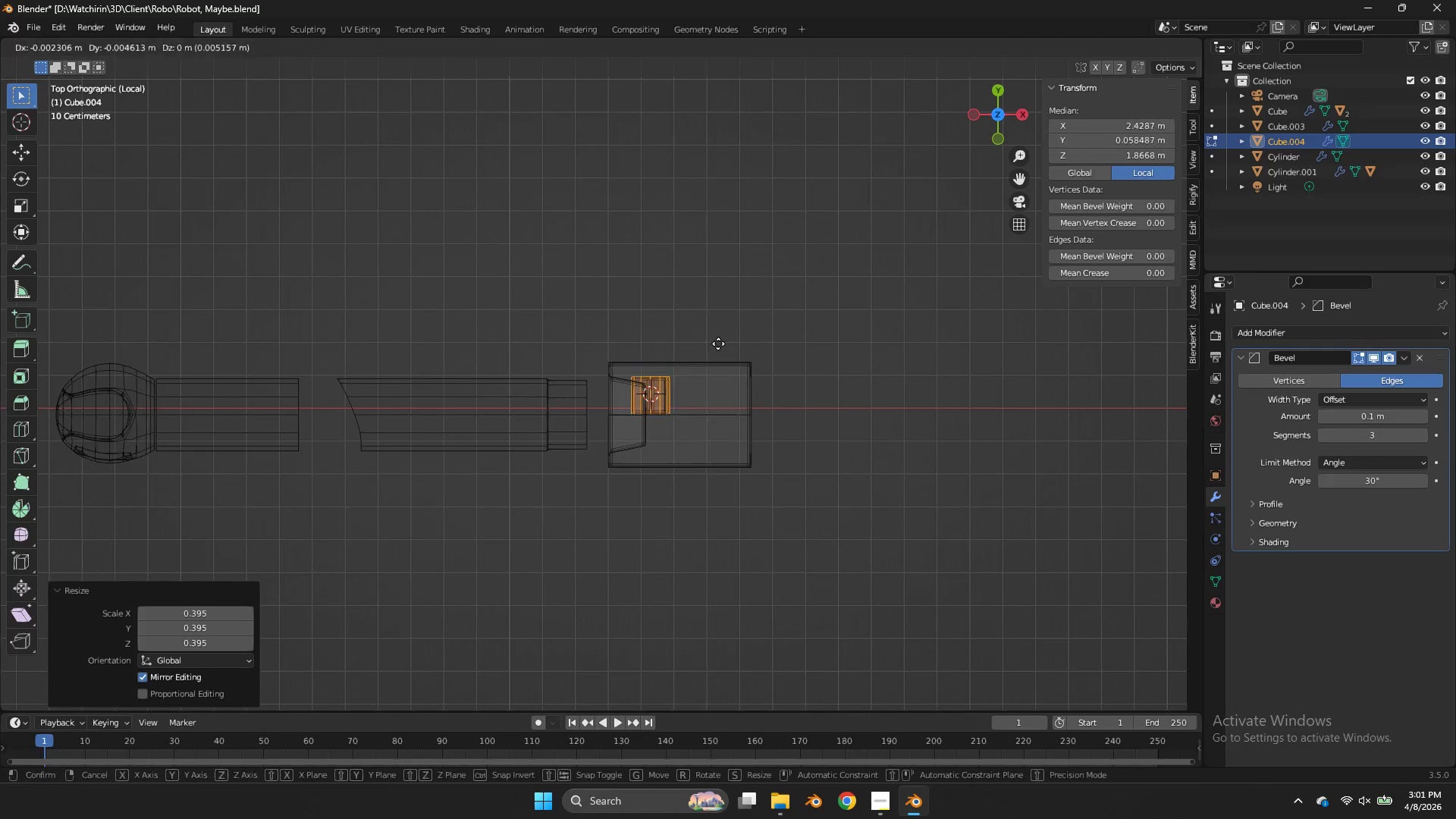 
key(G)
 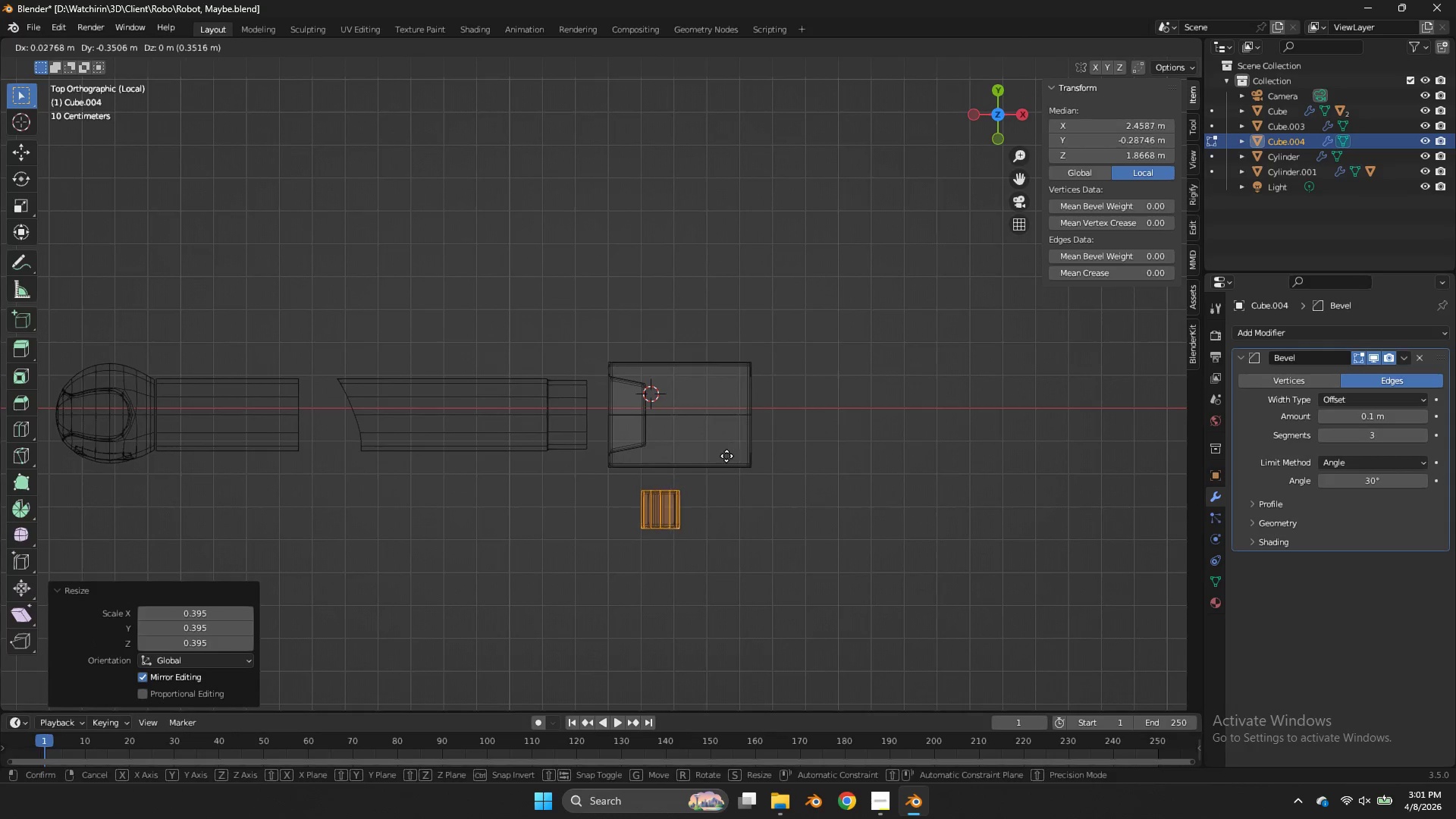 
left_click([726, 457])
 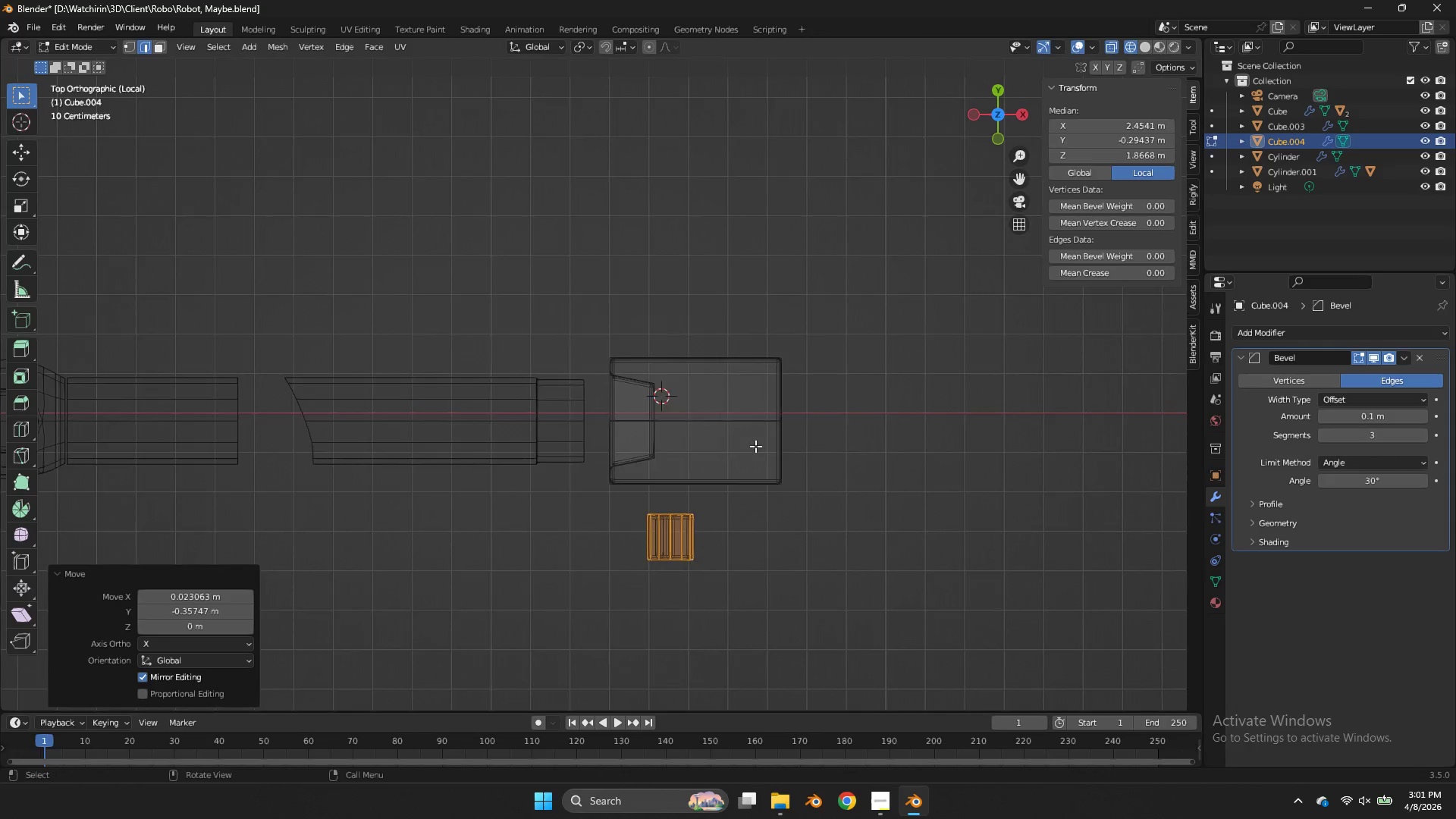 
key(Z)
 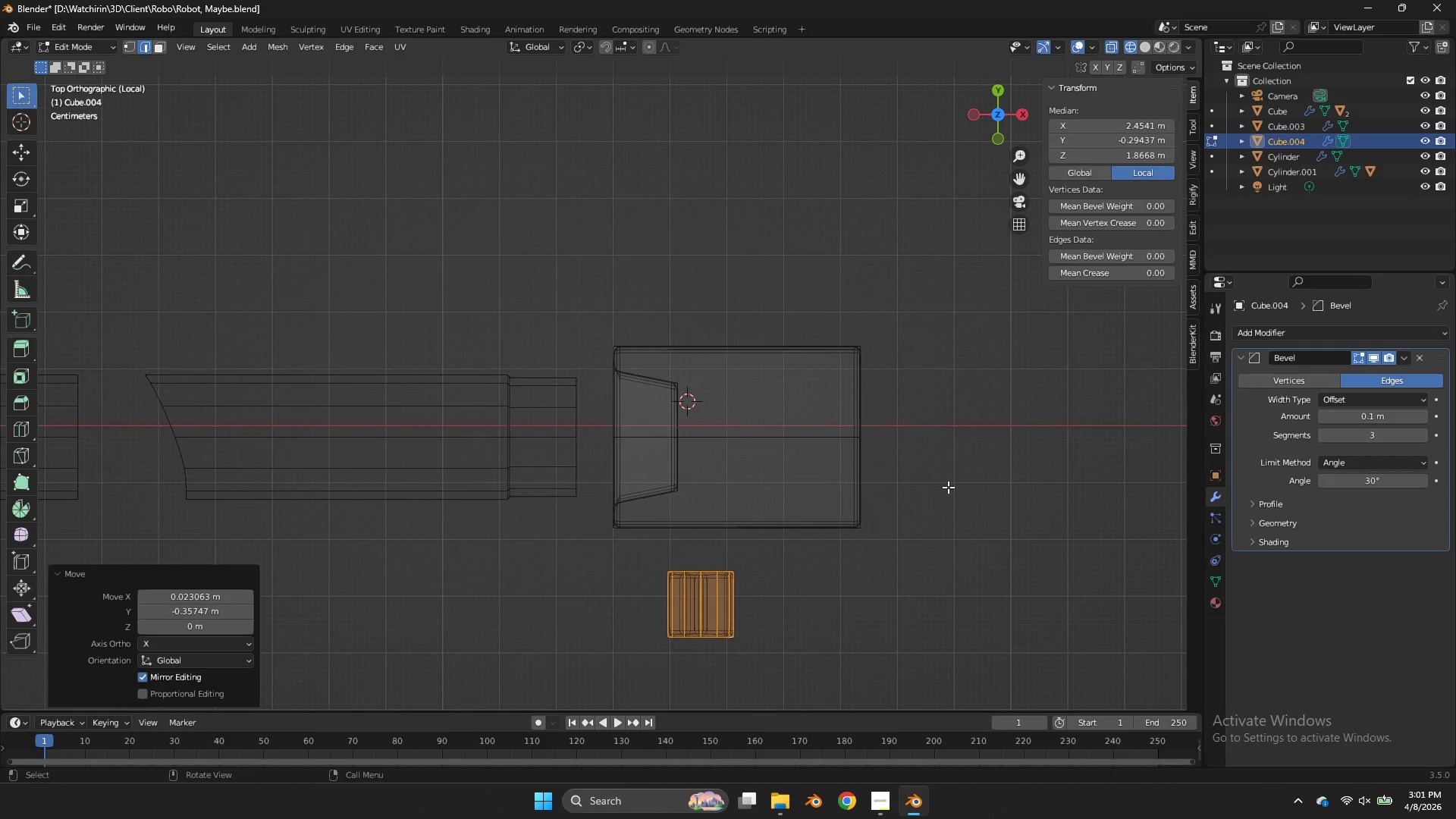 
scroll: coordinate [755, 446], scroll_direction: up, amount: 3.0
 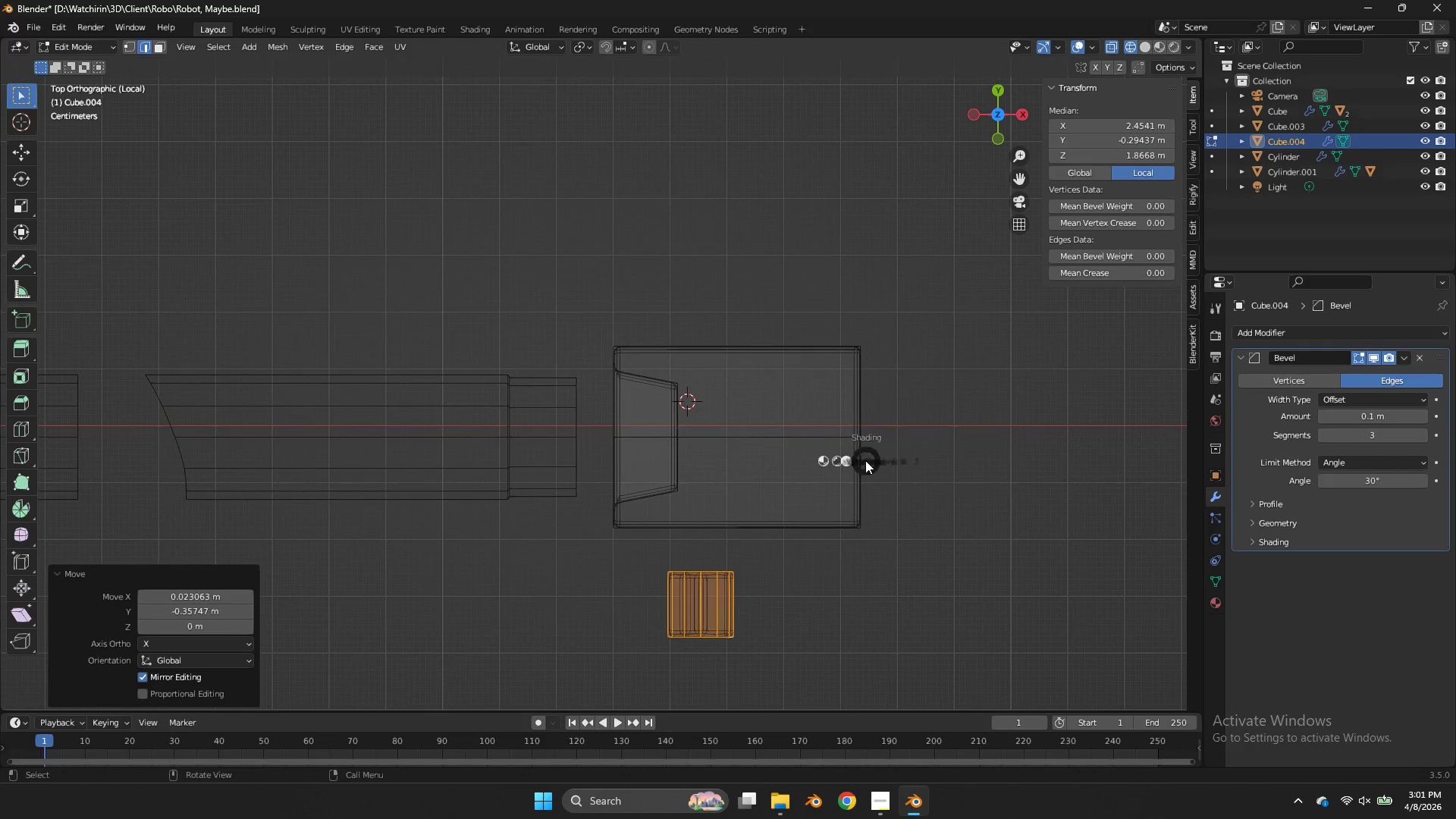 
key(S)
 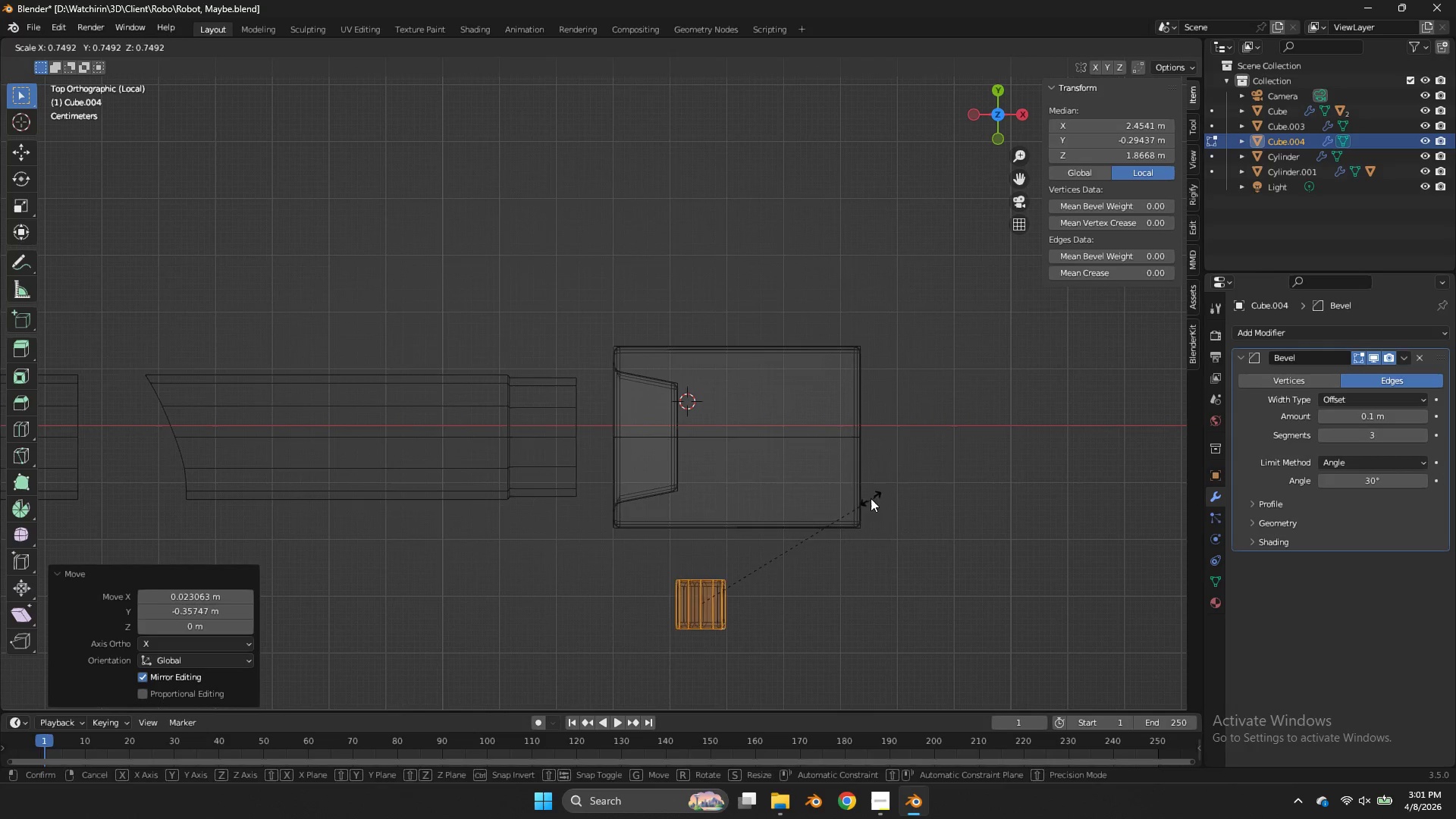 
left_click([839, 506])
 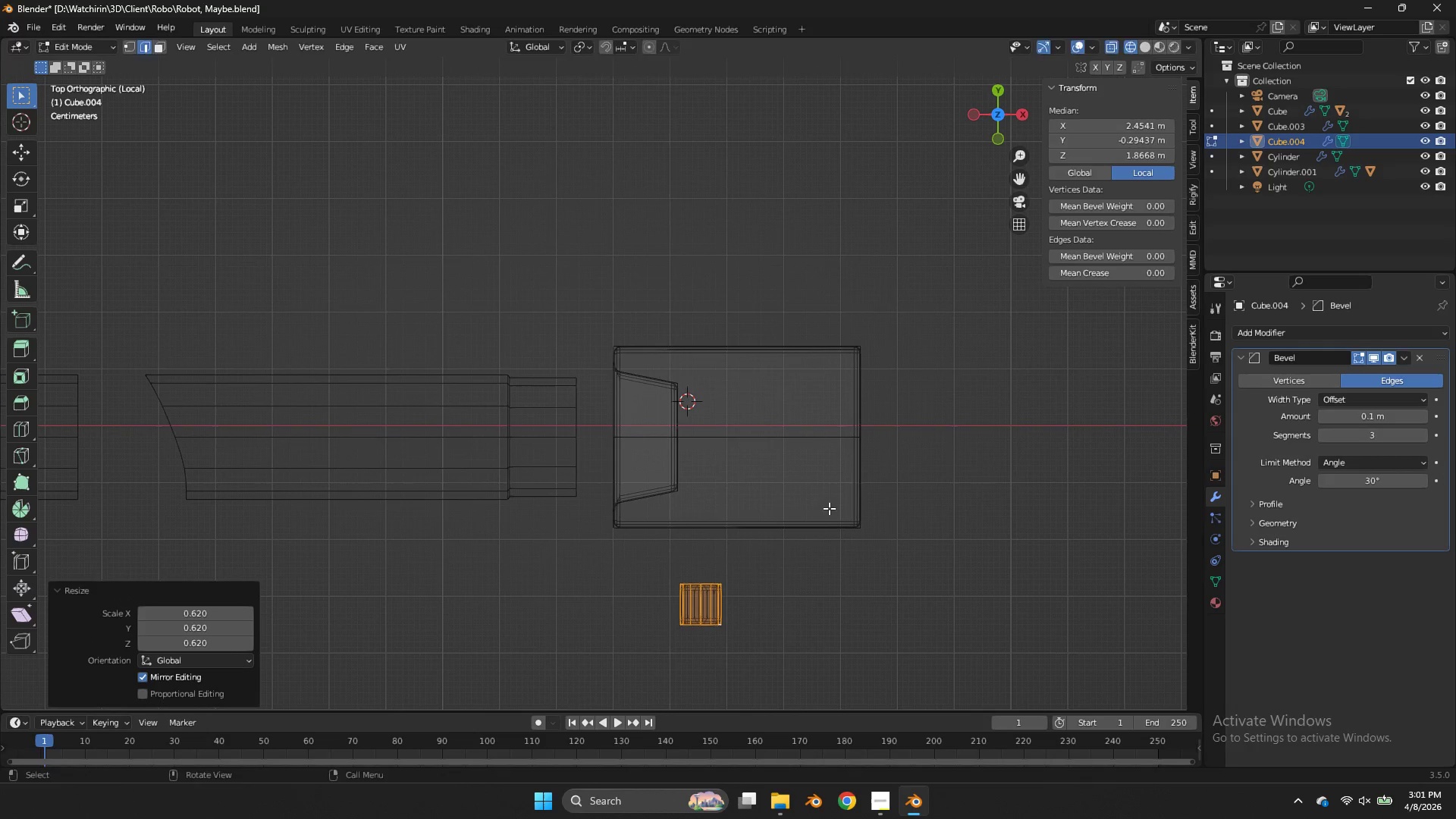 
type(gz)
 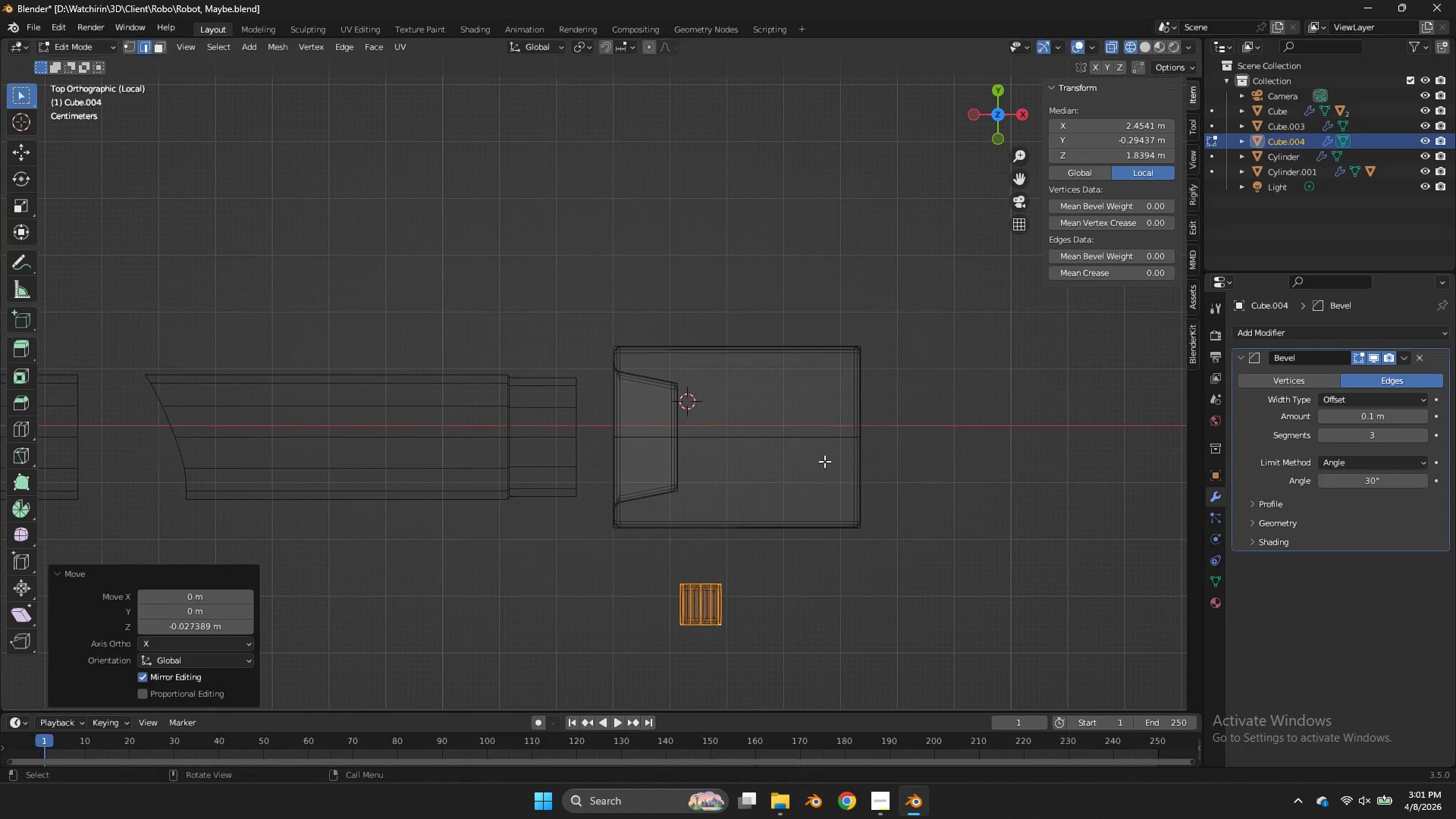 
left_click([824, 461])
 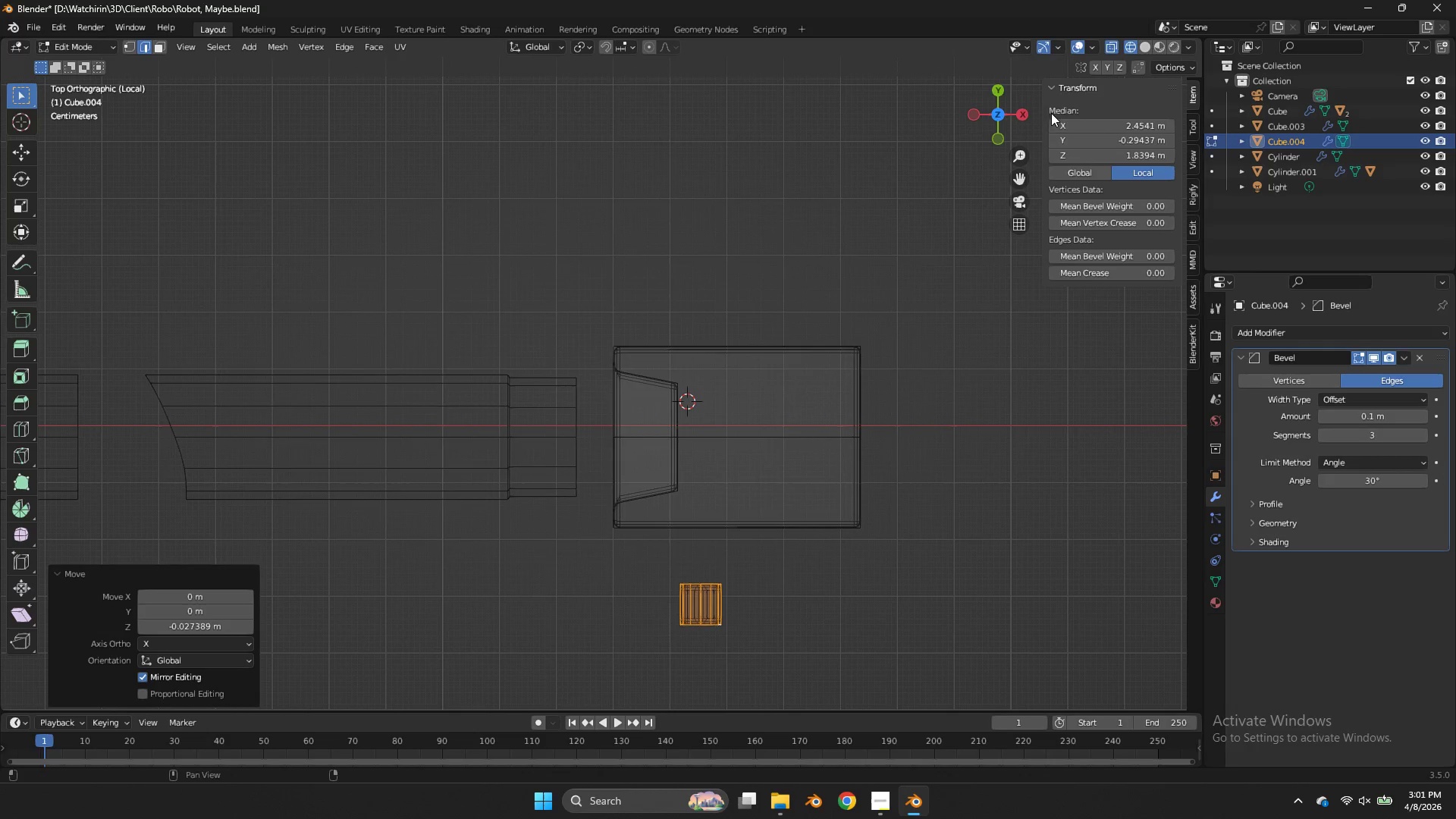 
left_click_drag(start_coordinate=[987, 142], to_coordinate=[977, 645])
 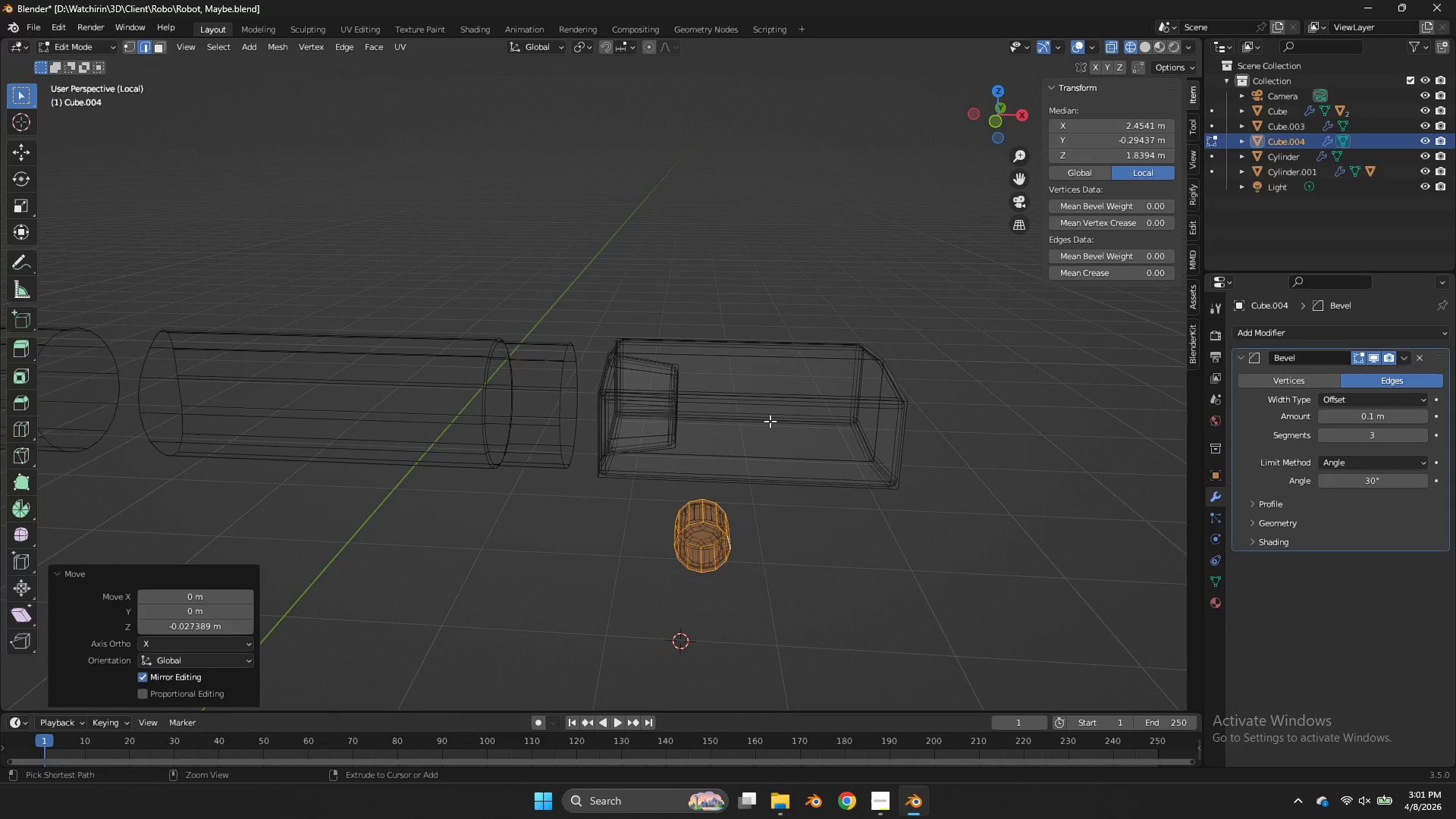 
key(Control+R)
 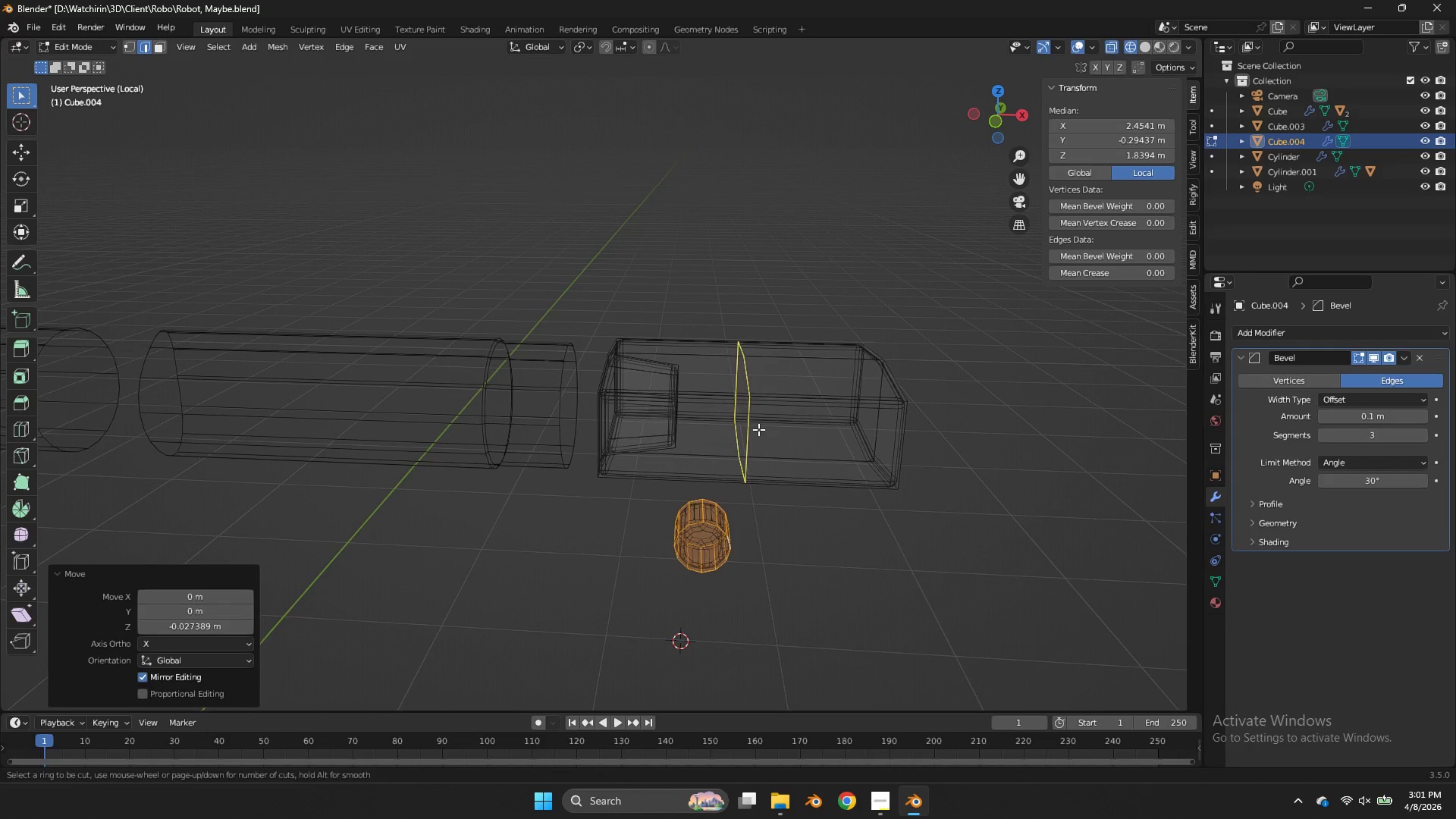 
left_click([758, 429])
 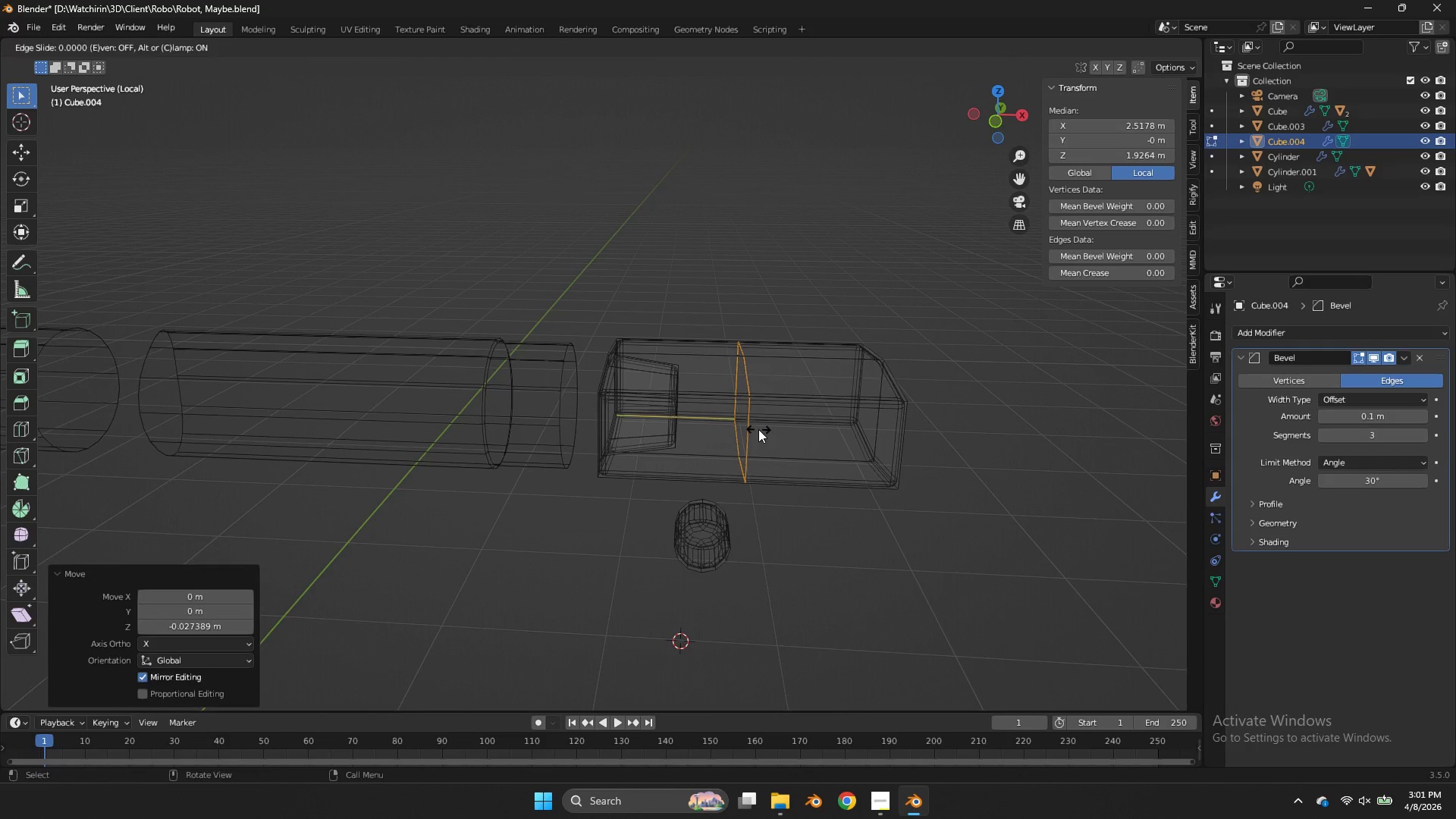 
right_click([758, 429])
 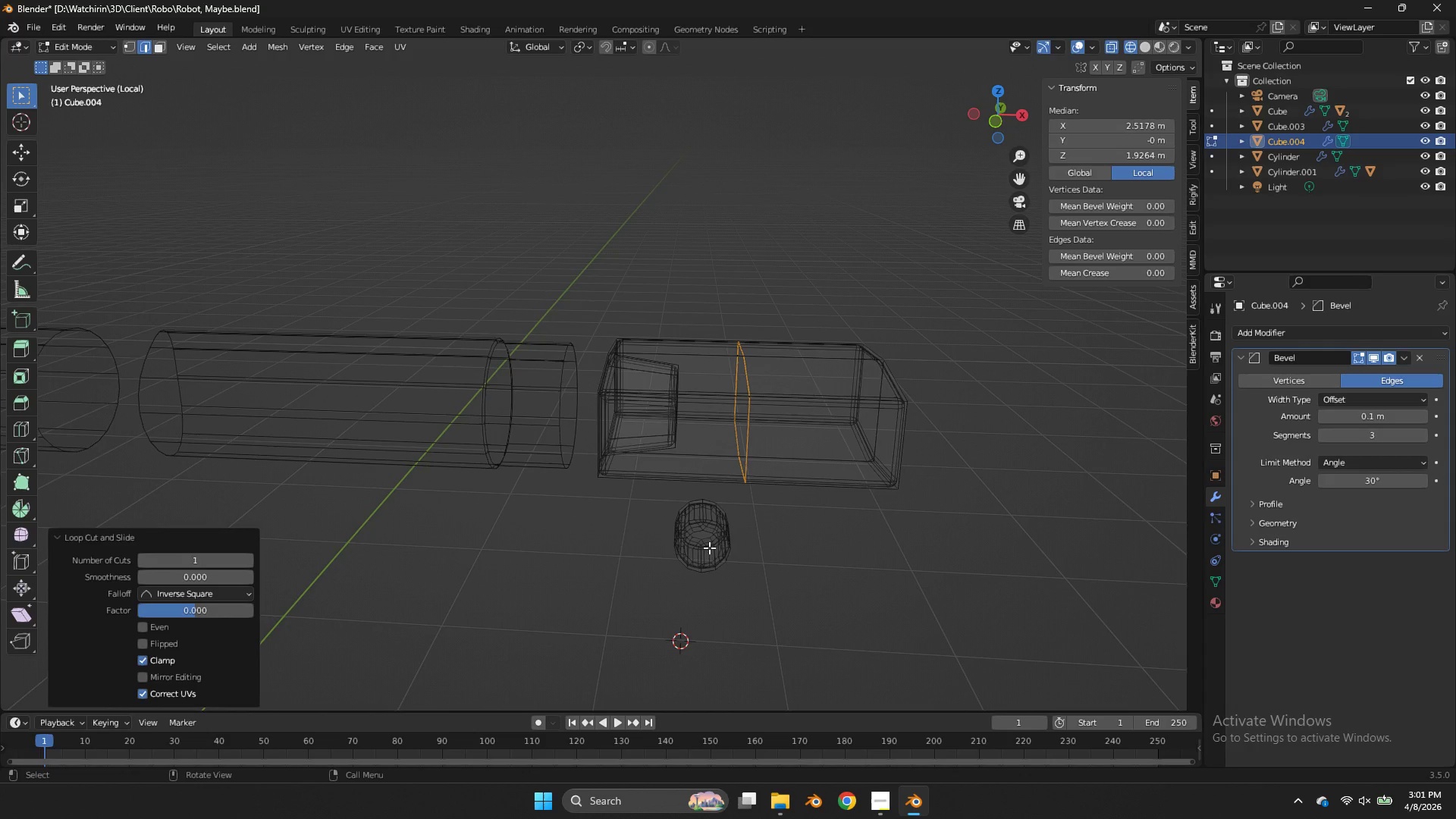 
key(Z)
 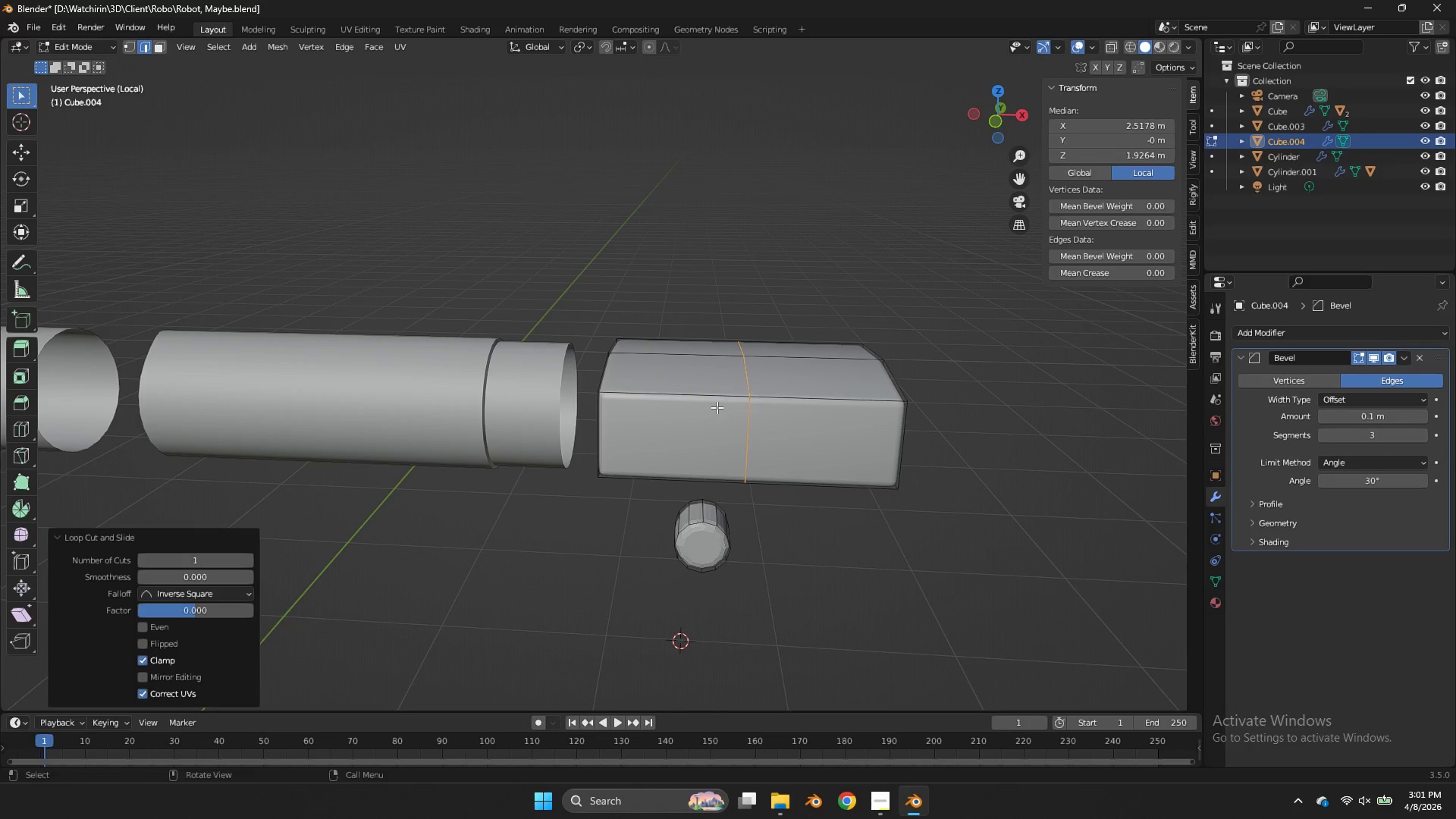 
key(Control+R)
 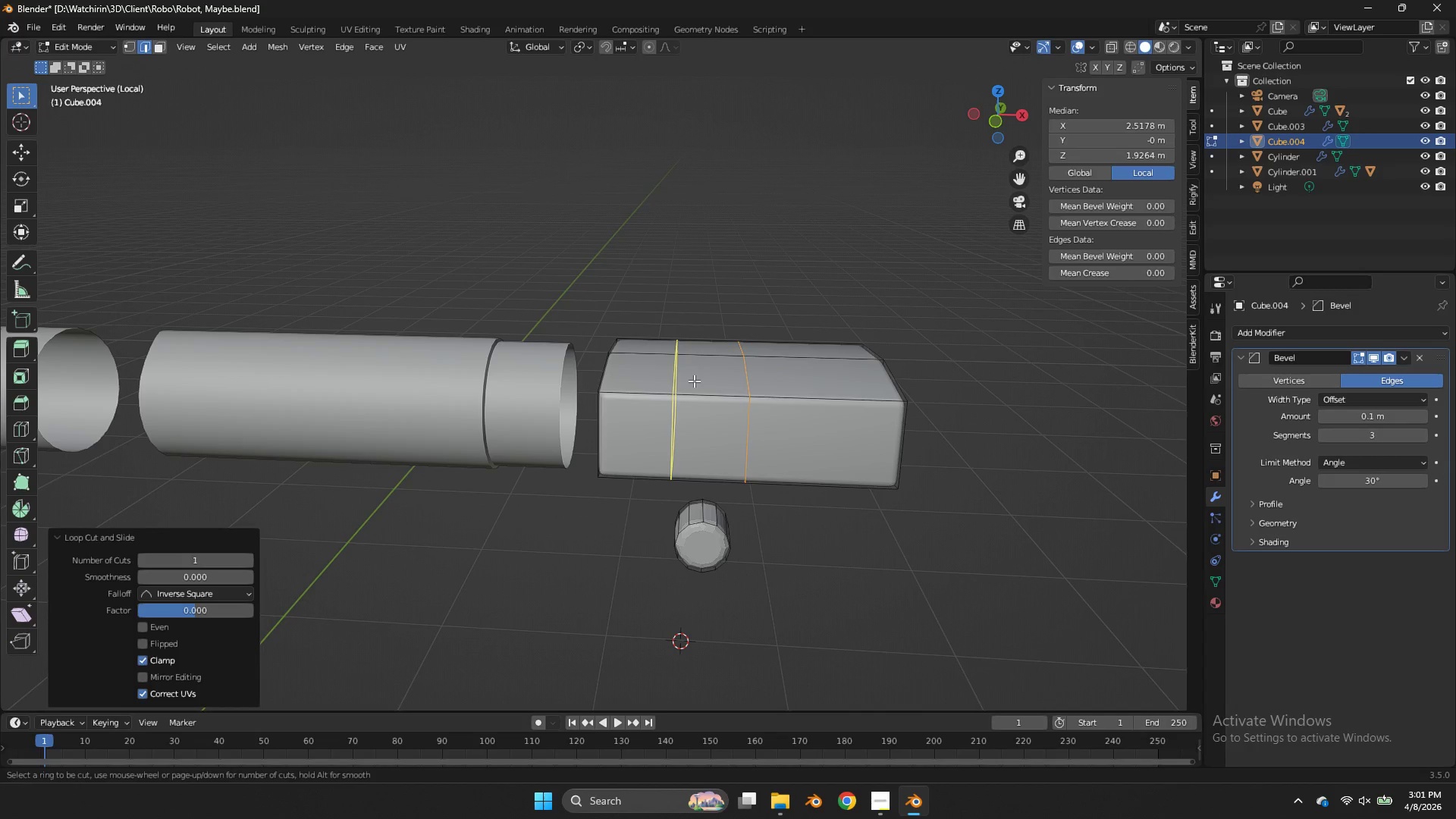 
left_click([694, 381])
 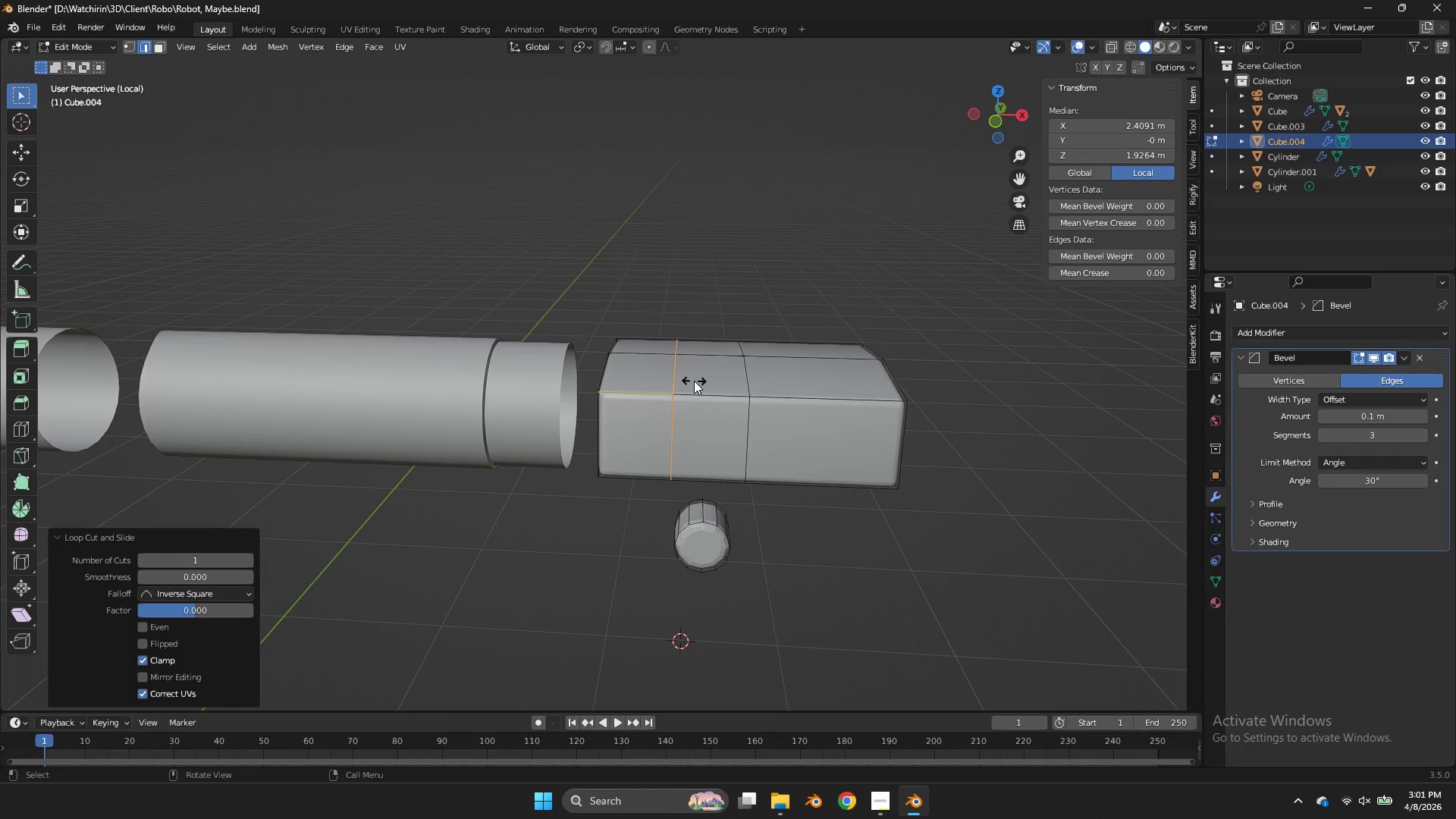 
right_click([694, 381])
 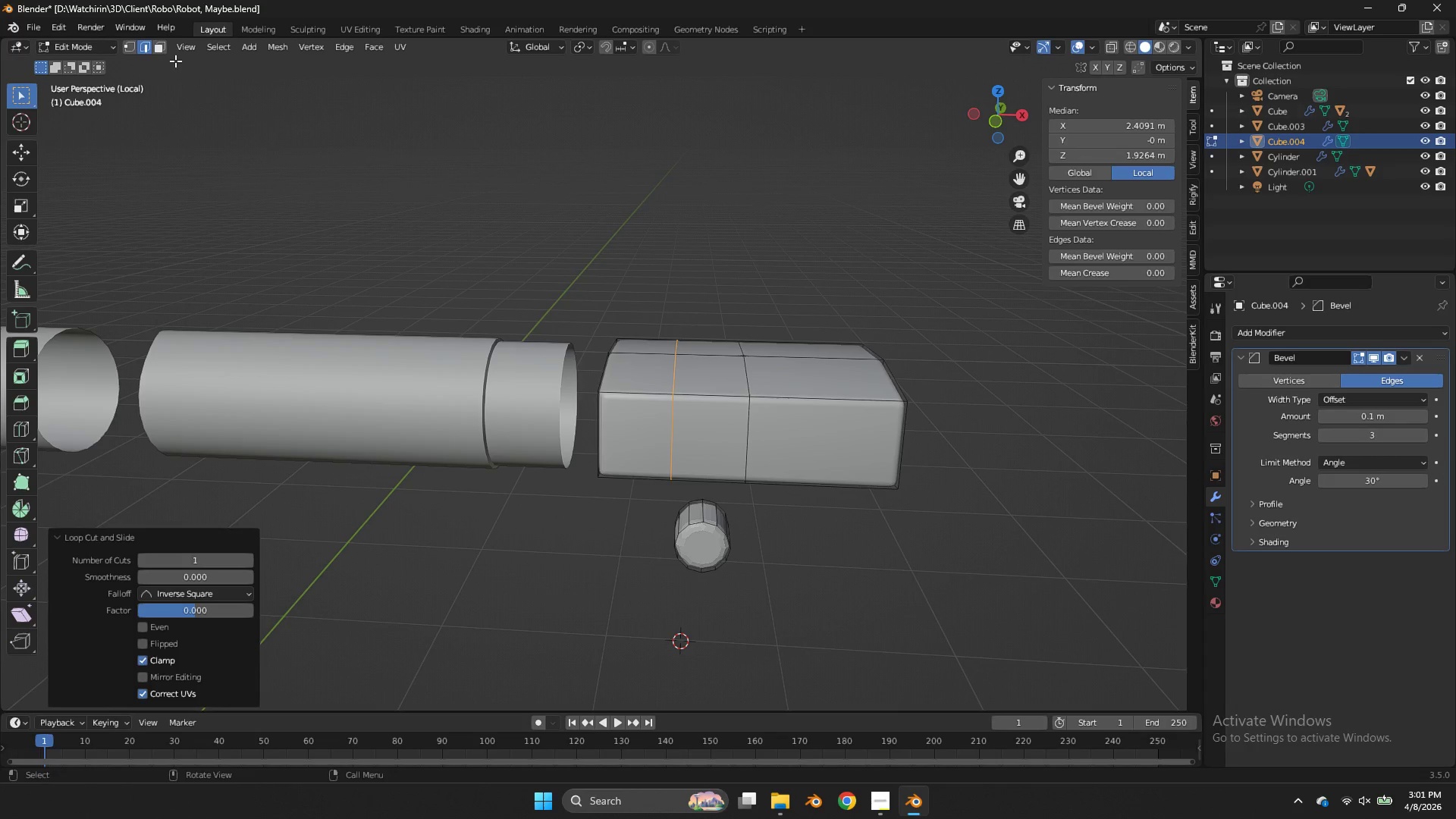 
left_click([130, 49])
 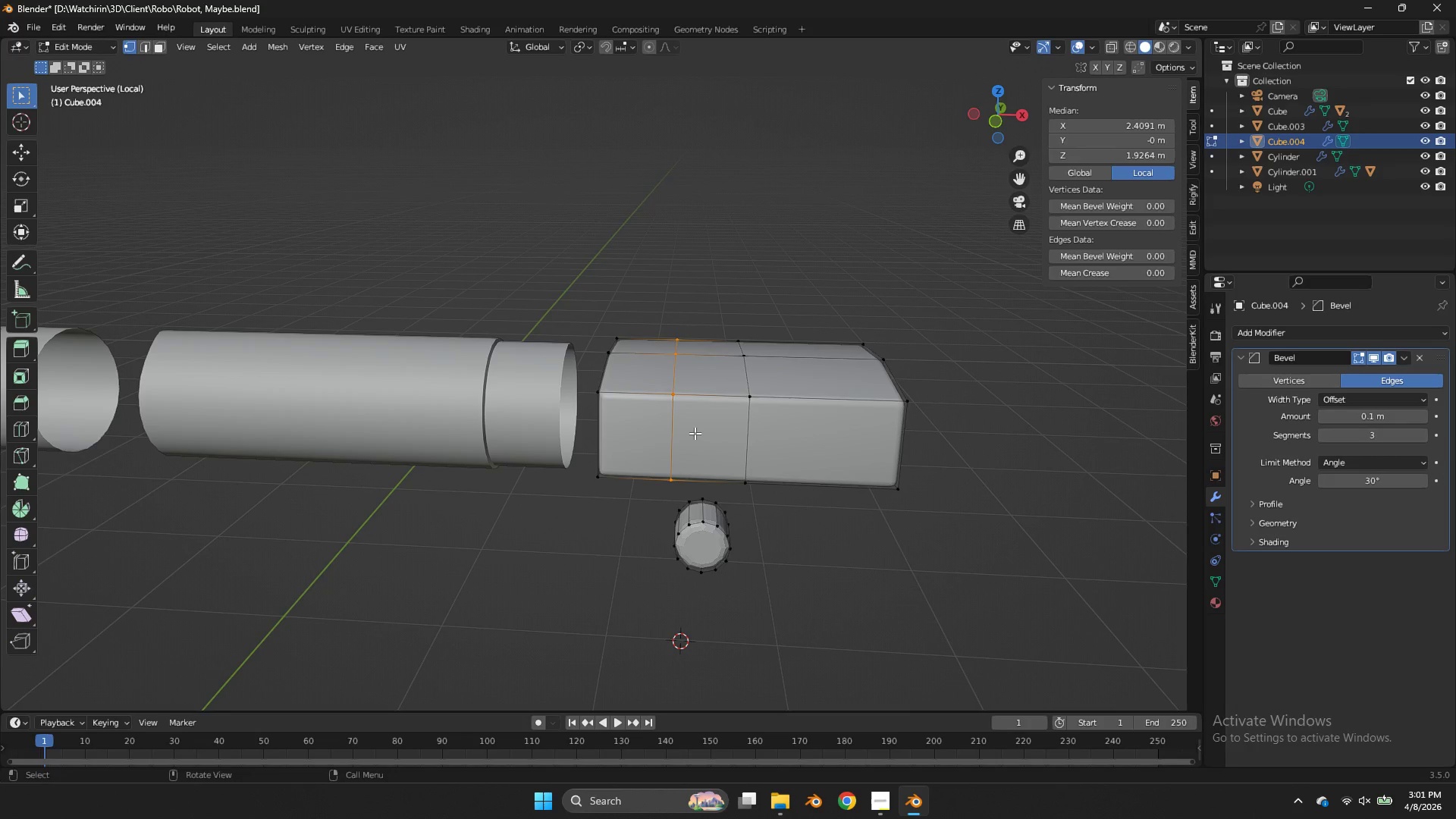 
key(Control+R)
 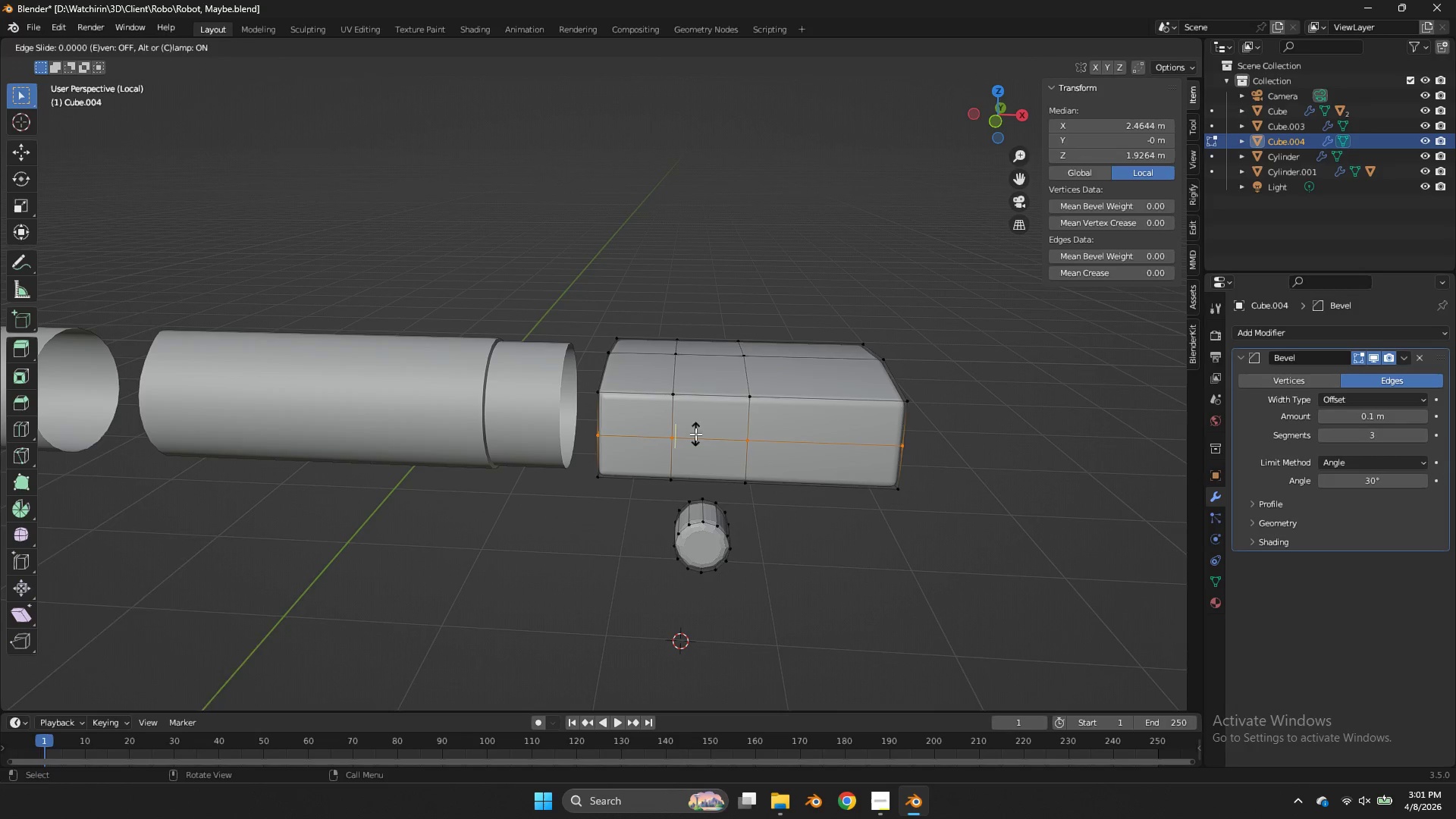 
right_click([695, 434])
 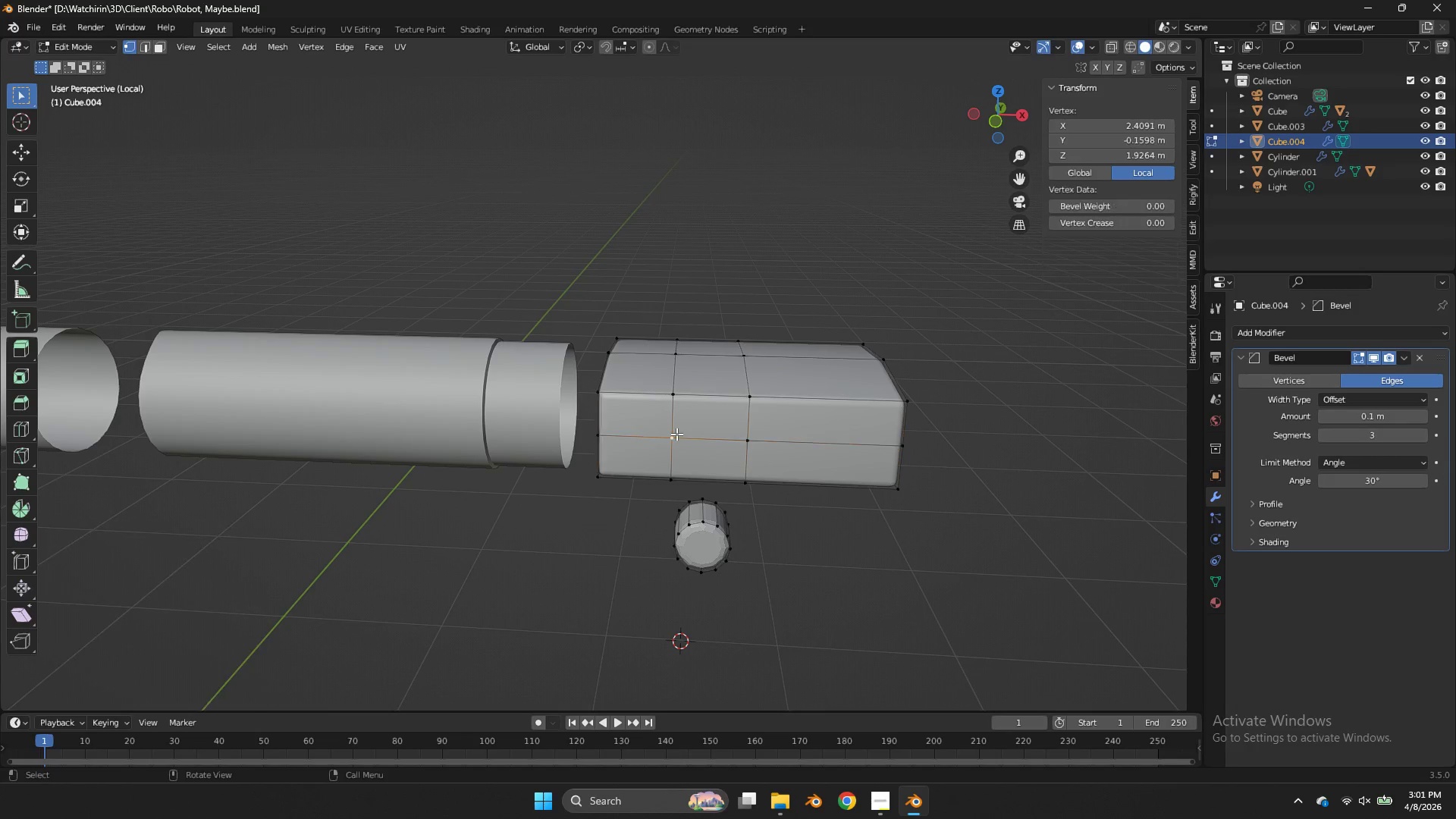 
left_click([695, 434])
 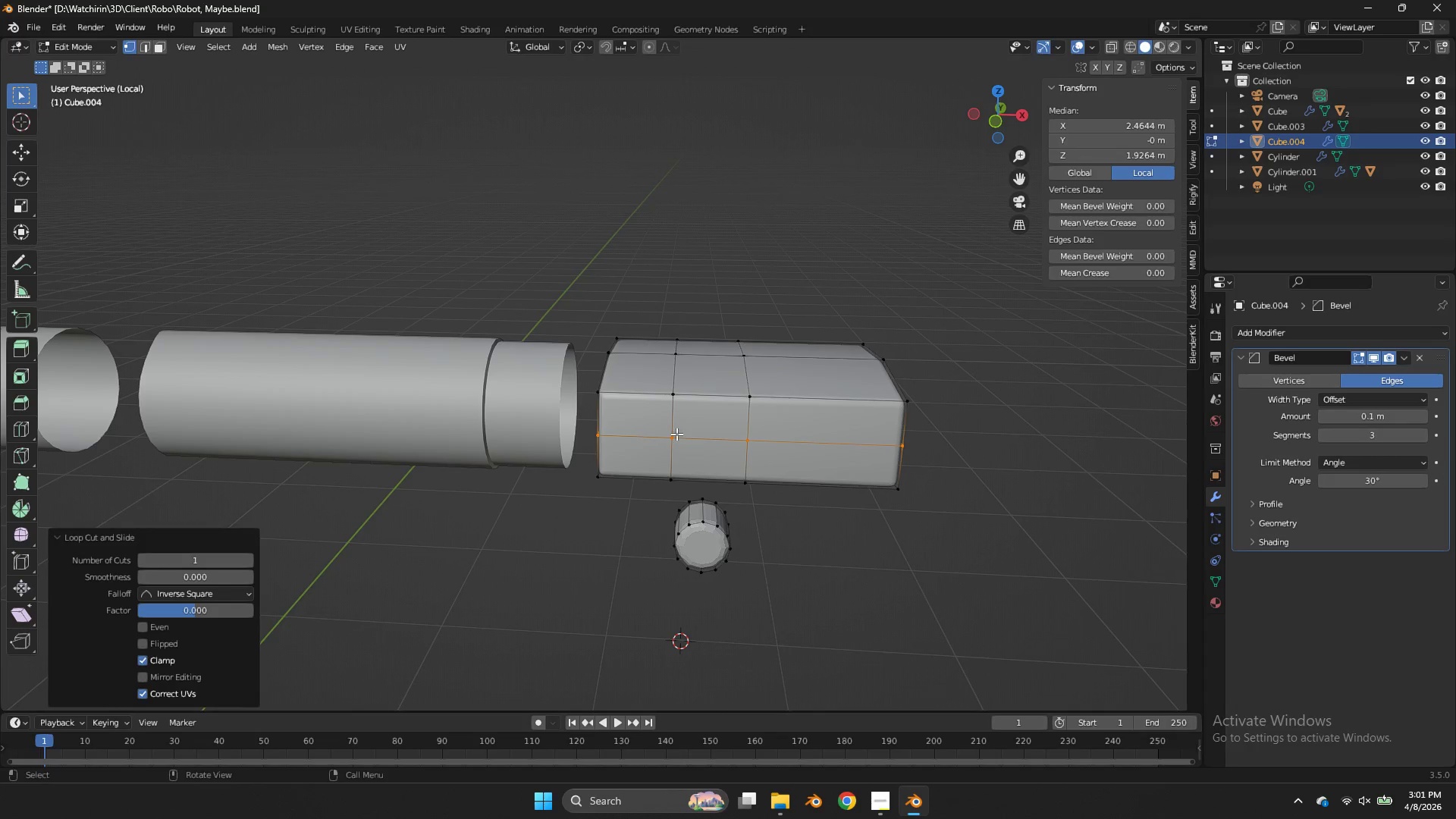 
left_click([676, 434])
 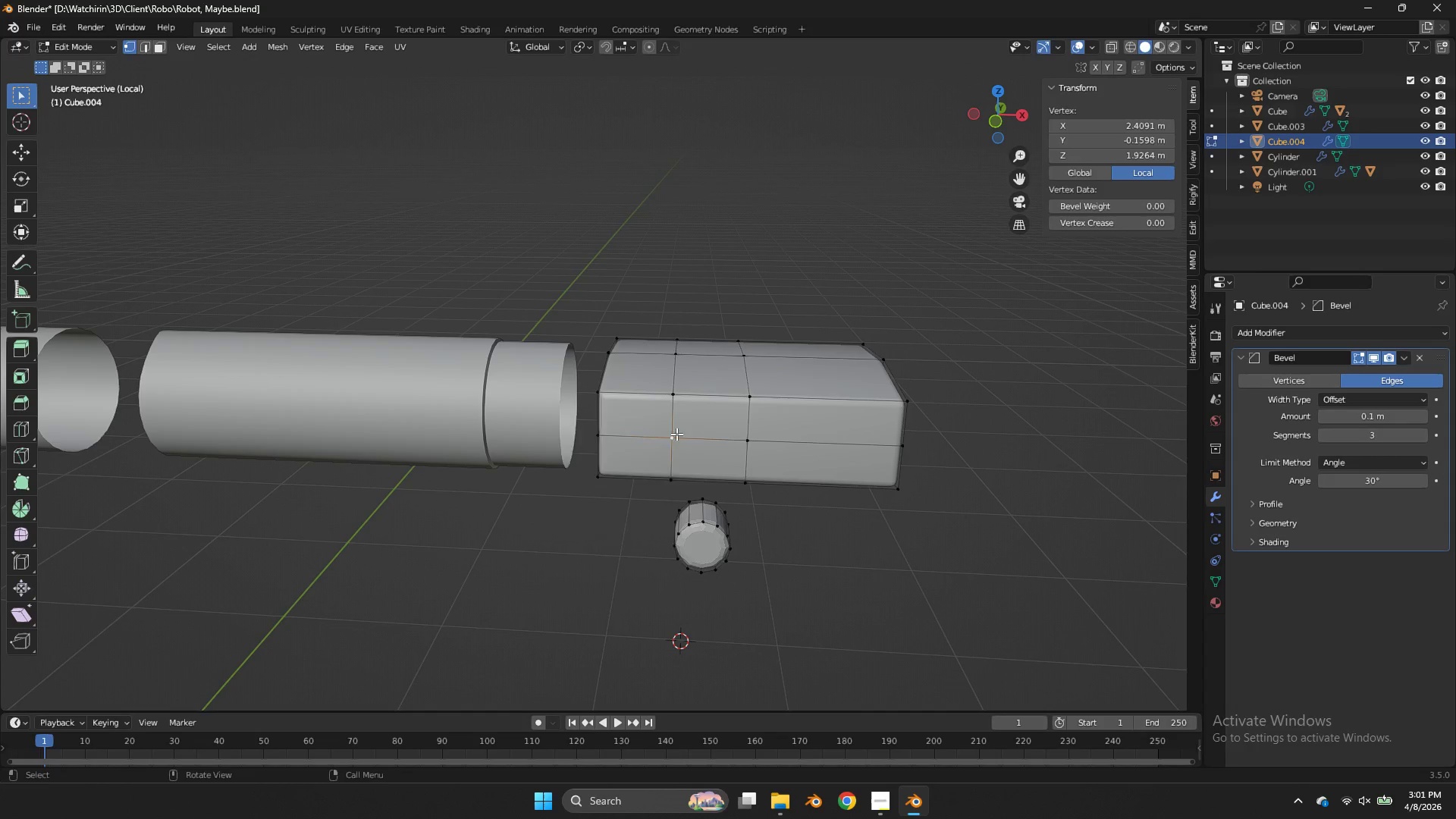 
key(X)
 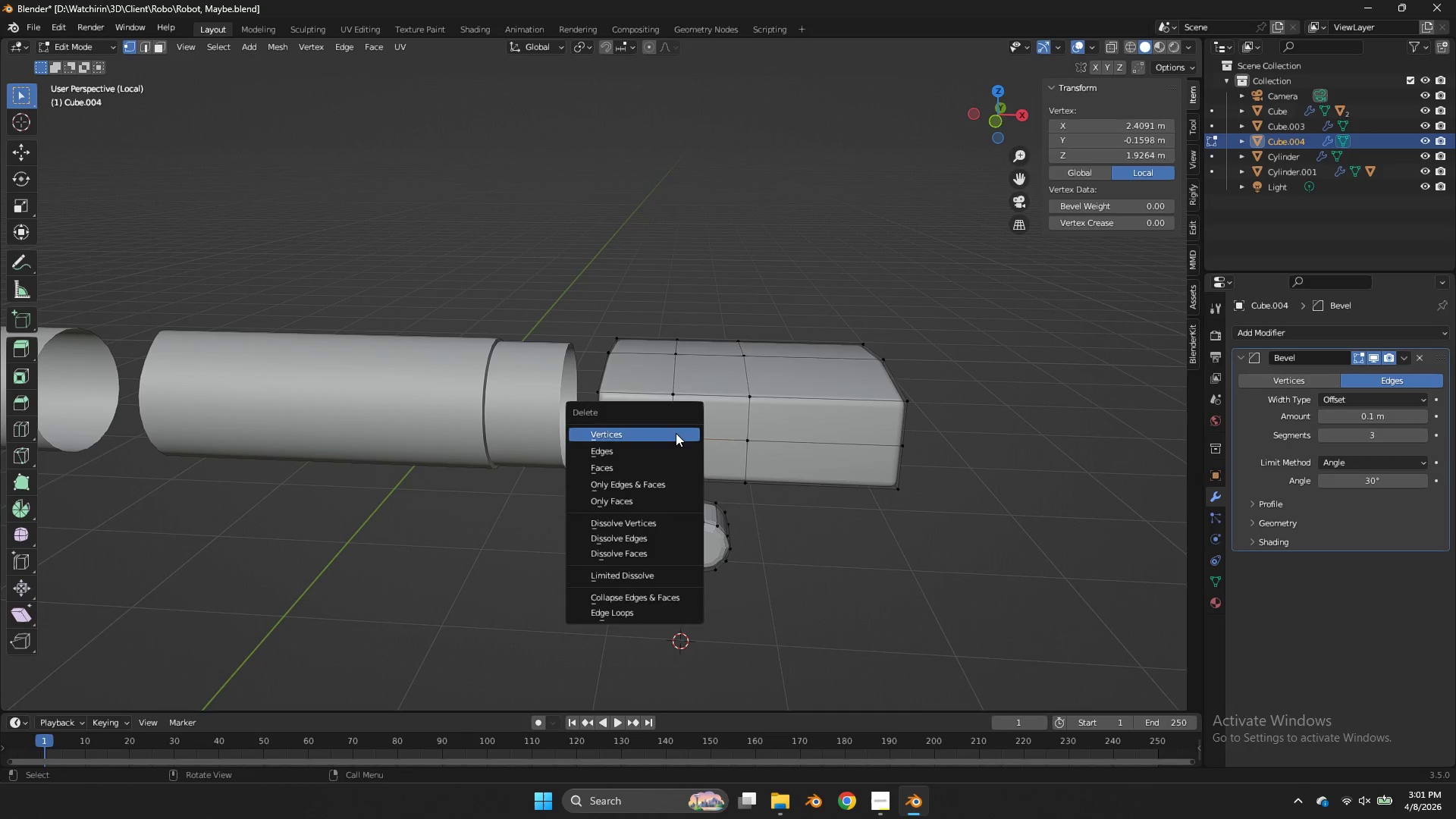 
left_click([676, 433])
 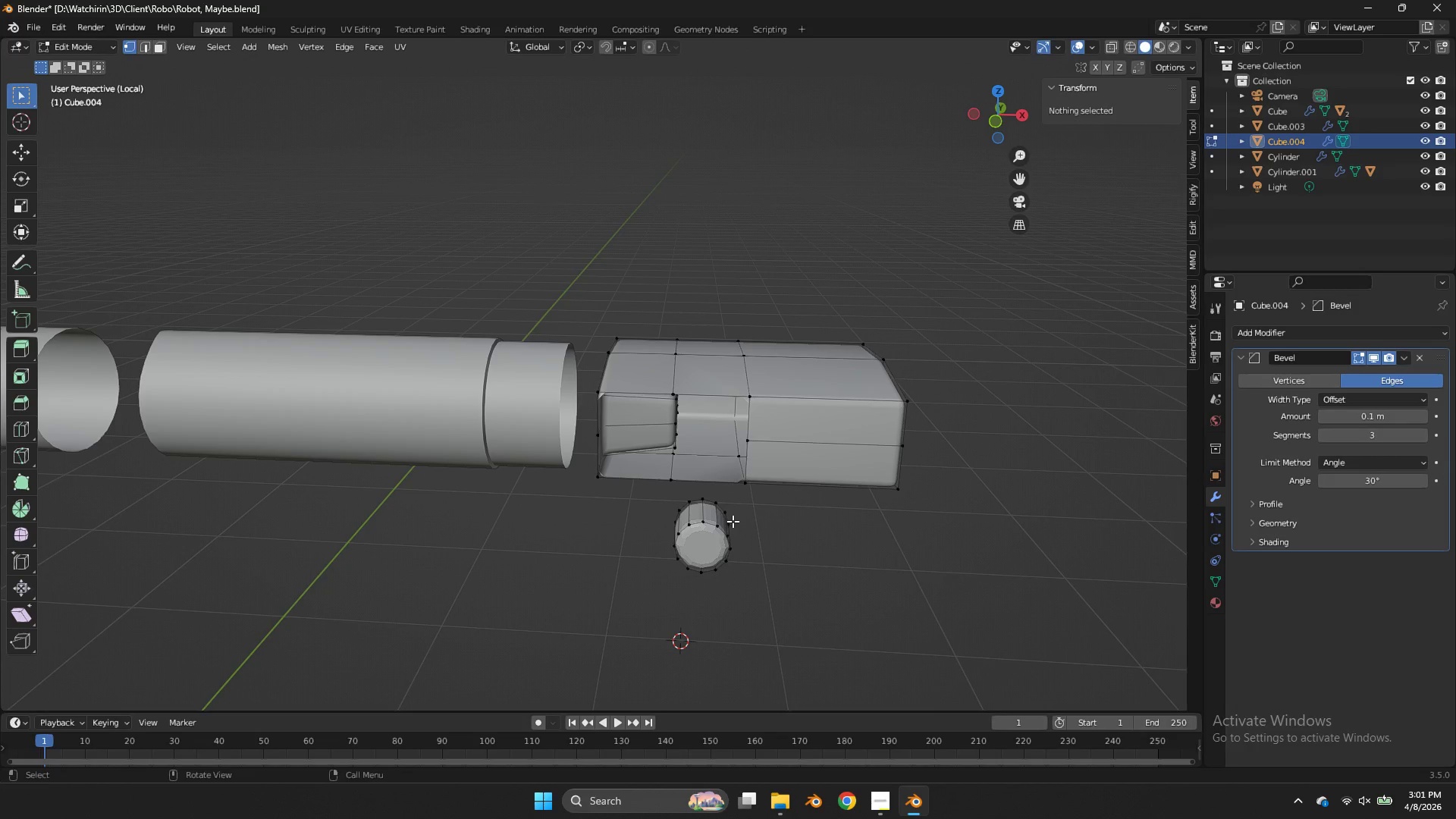 
left_click([733, 521])
 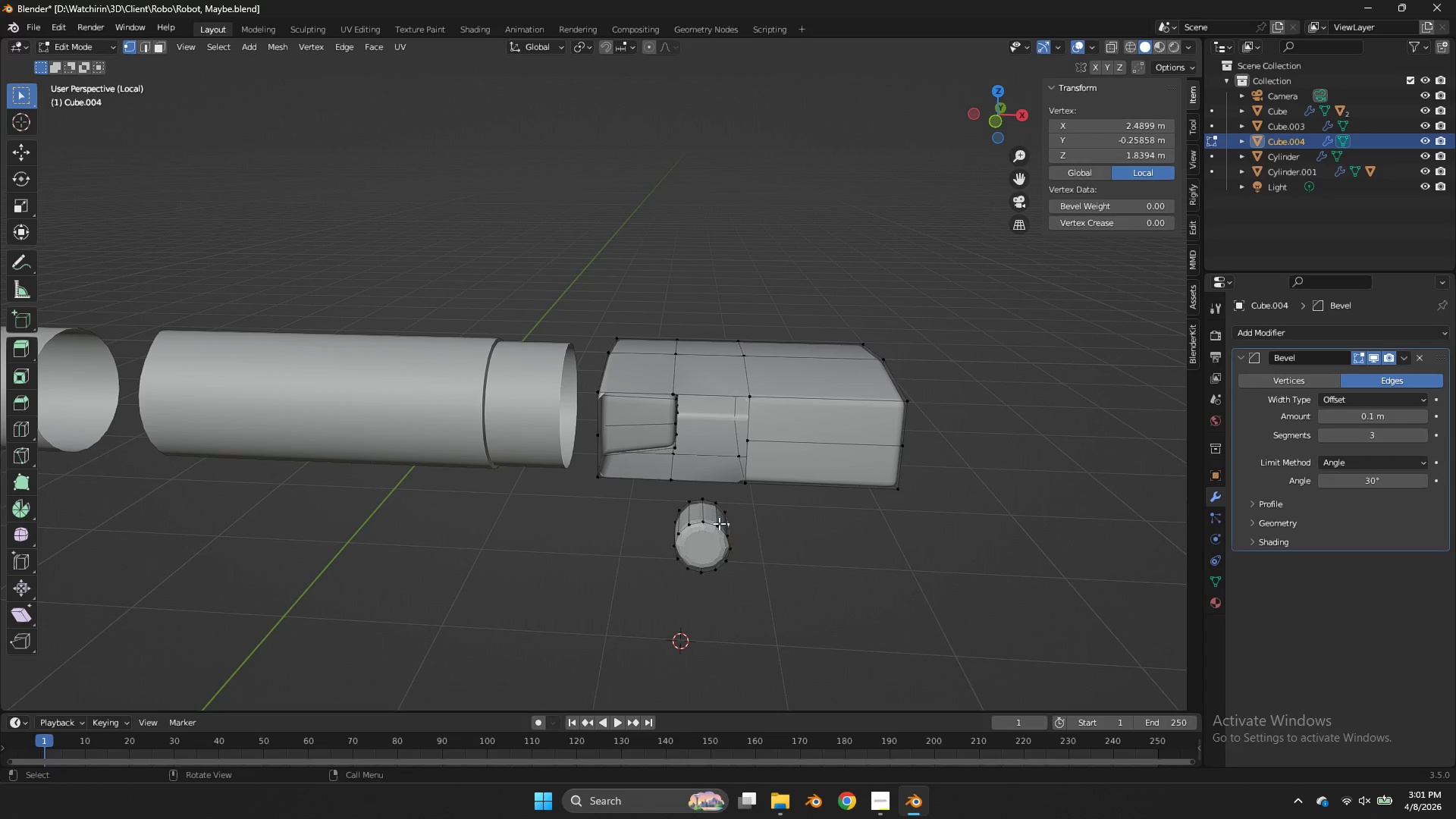 
left_click([719, 523])
 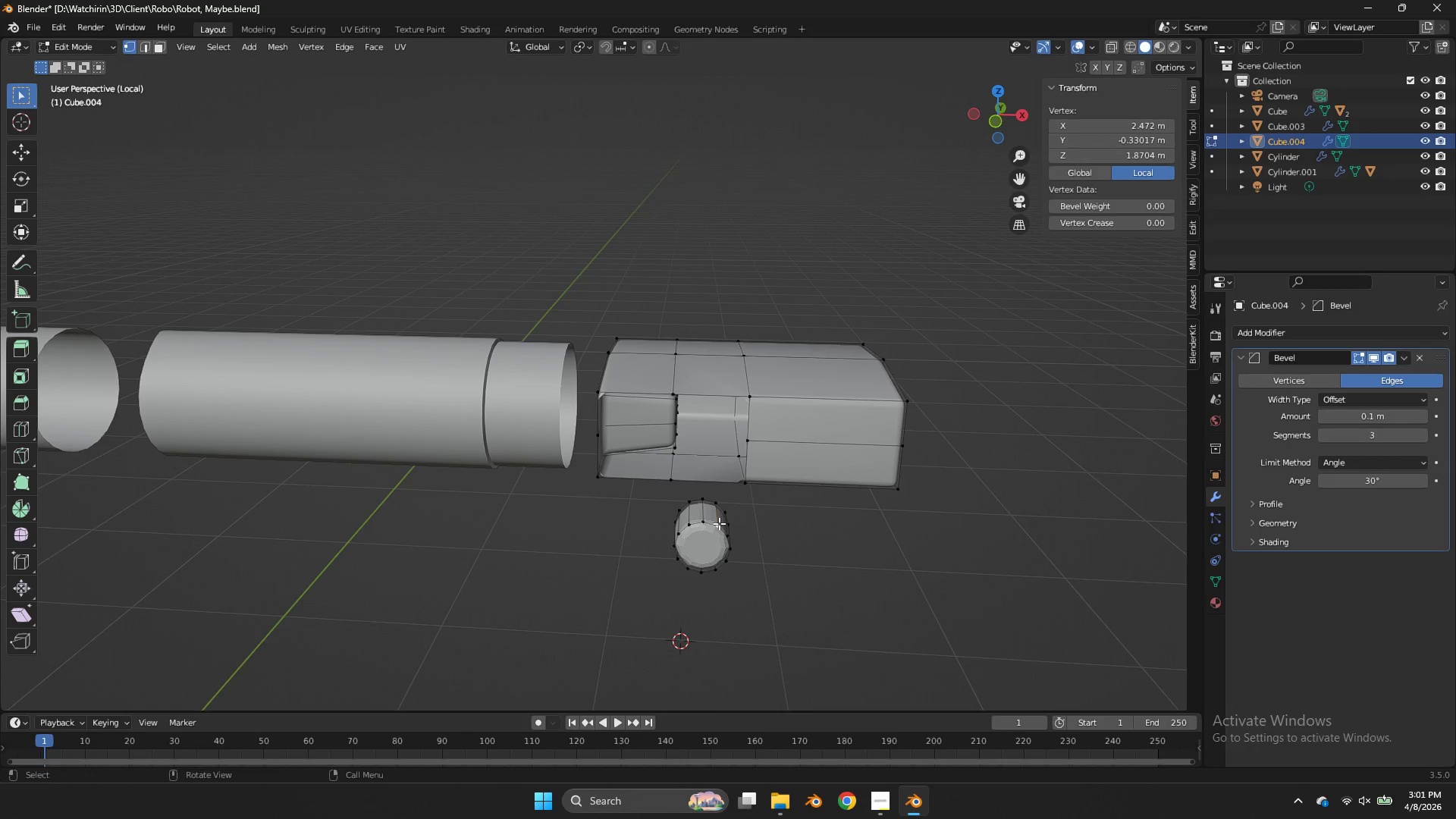 
type(lx)
 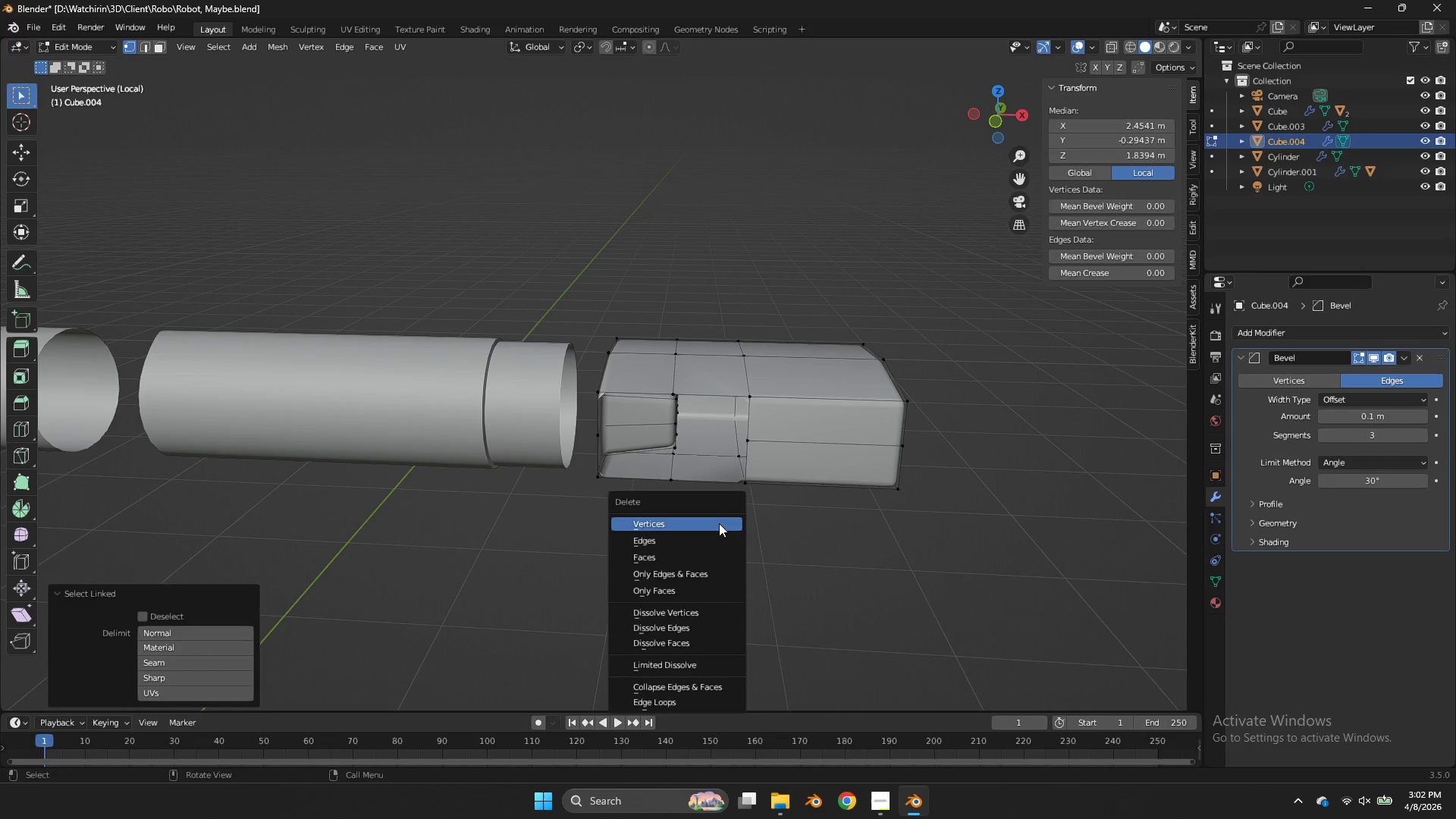 
left_click([719, 523])
 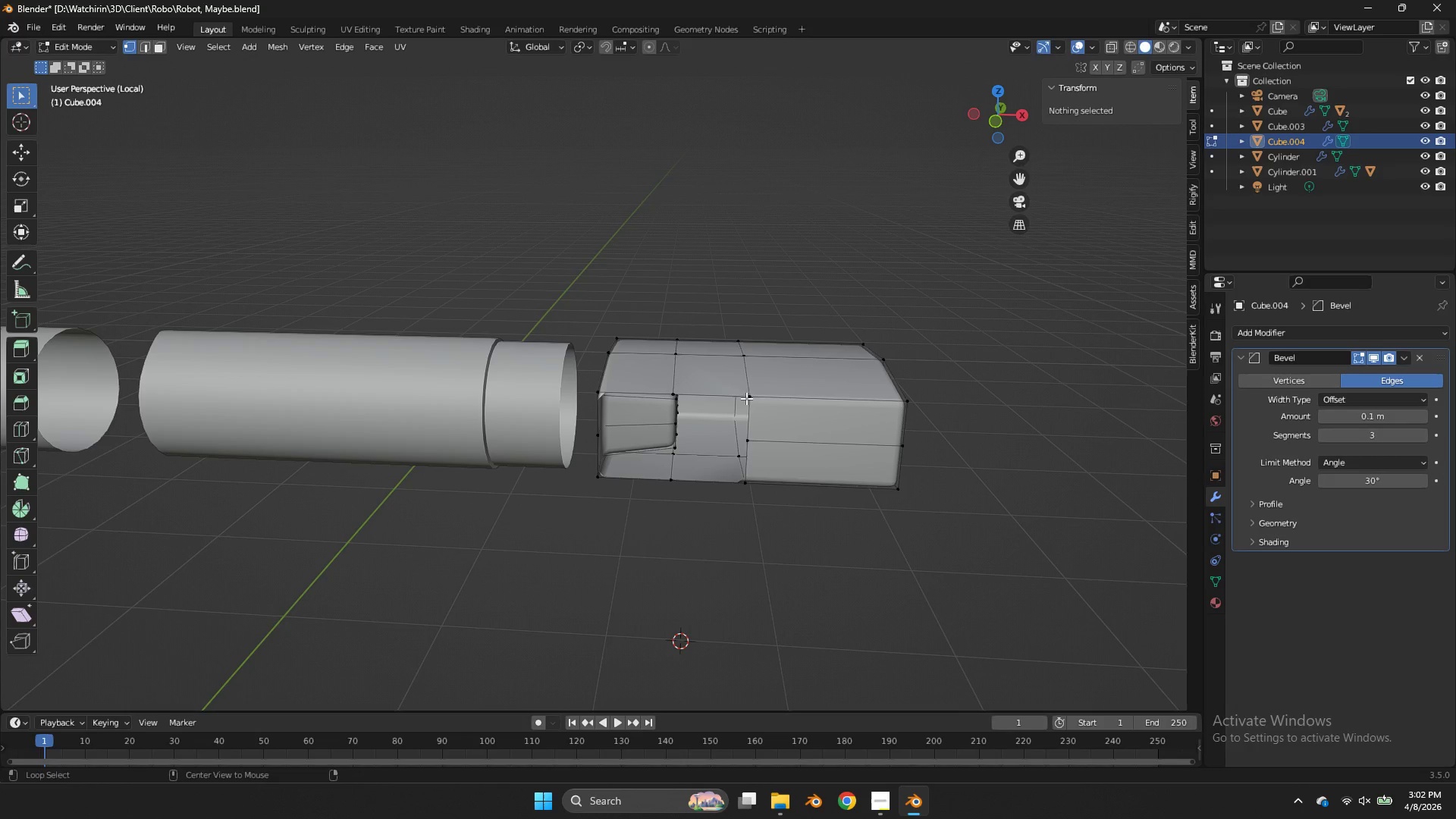 
hold_key(key=AltLeft, duration=0.89)
left_click([726, 393])
 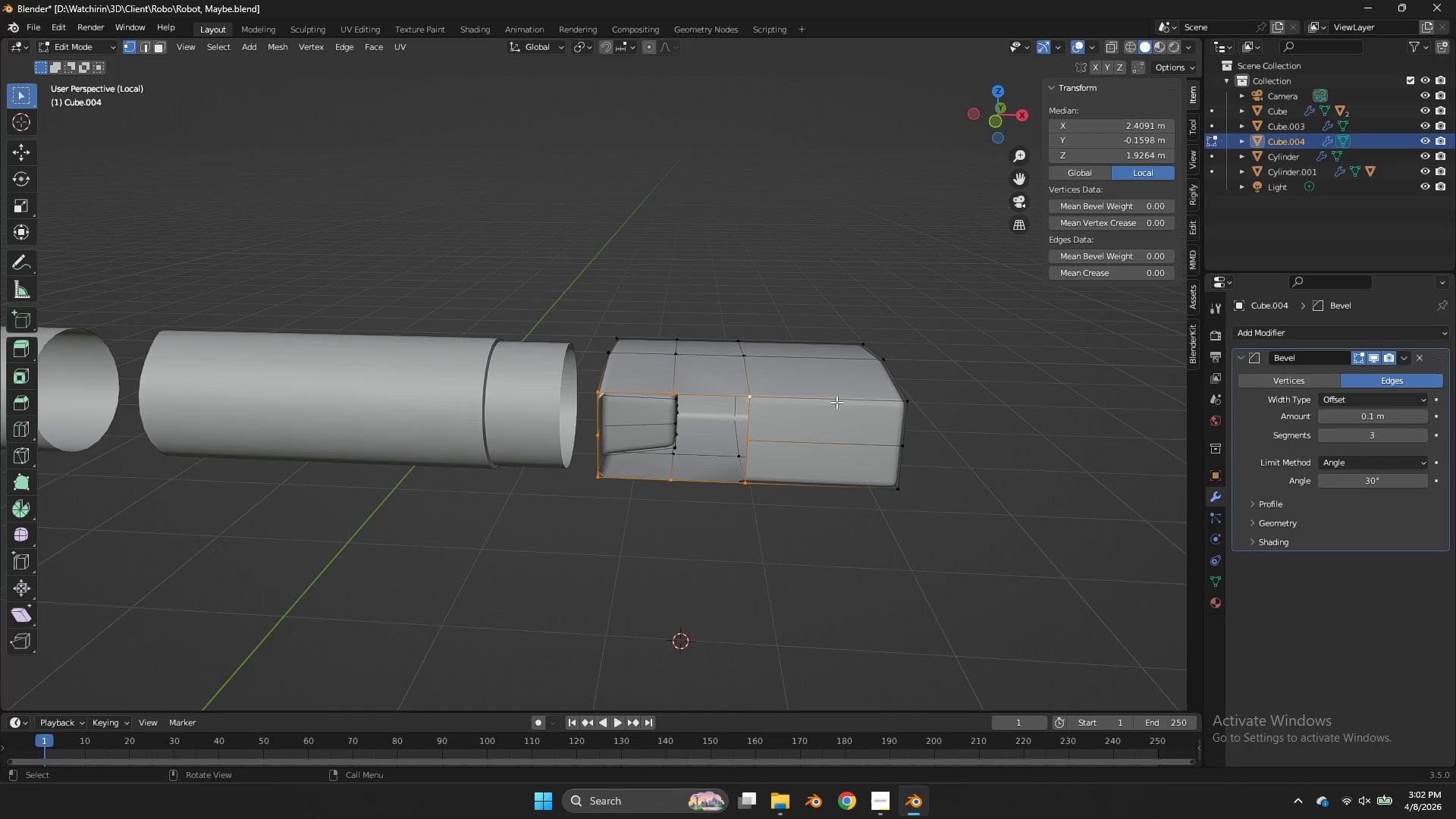 
key(E)
 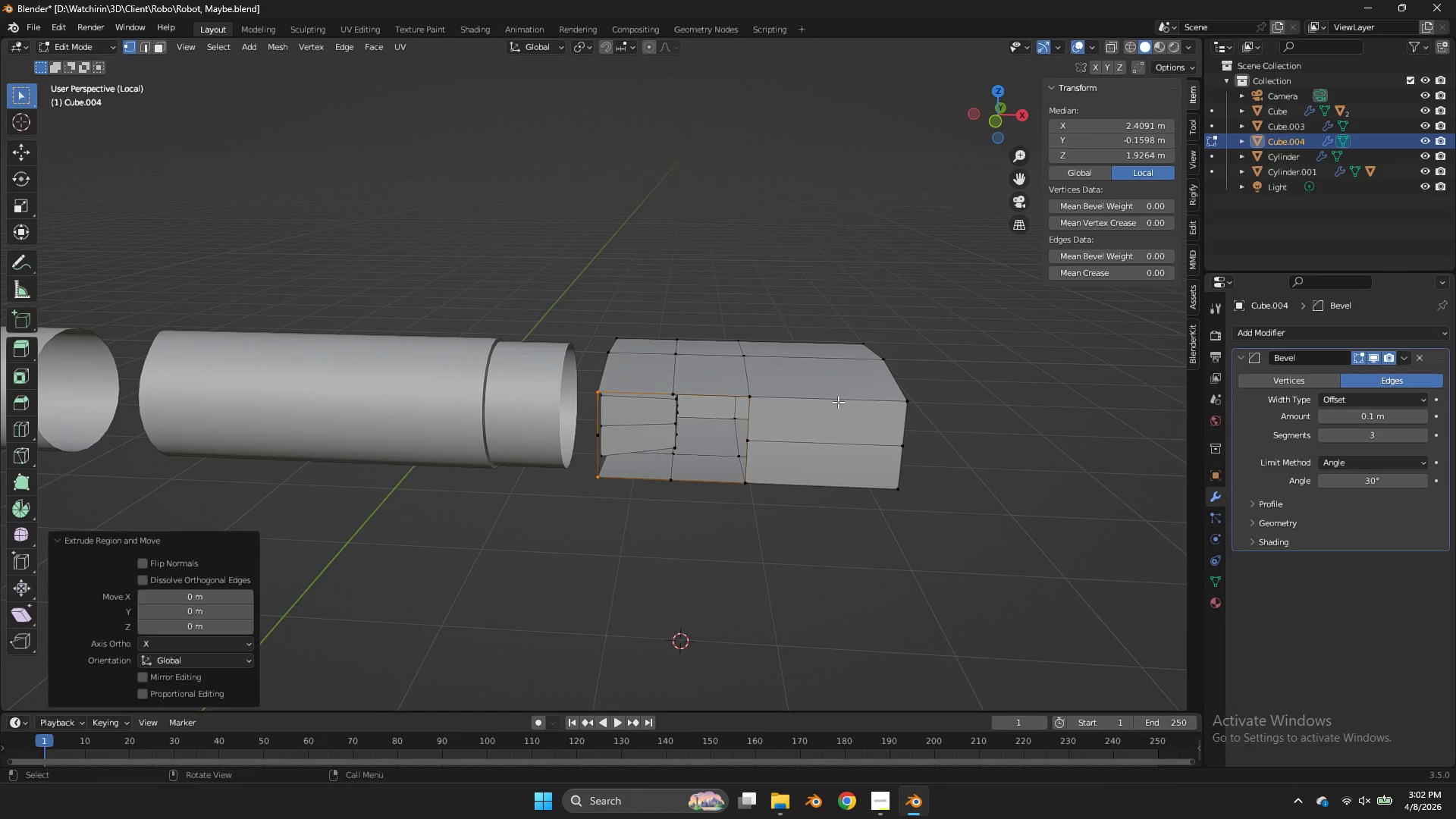 
right_click([838, 402])
 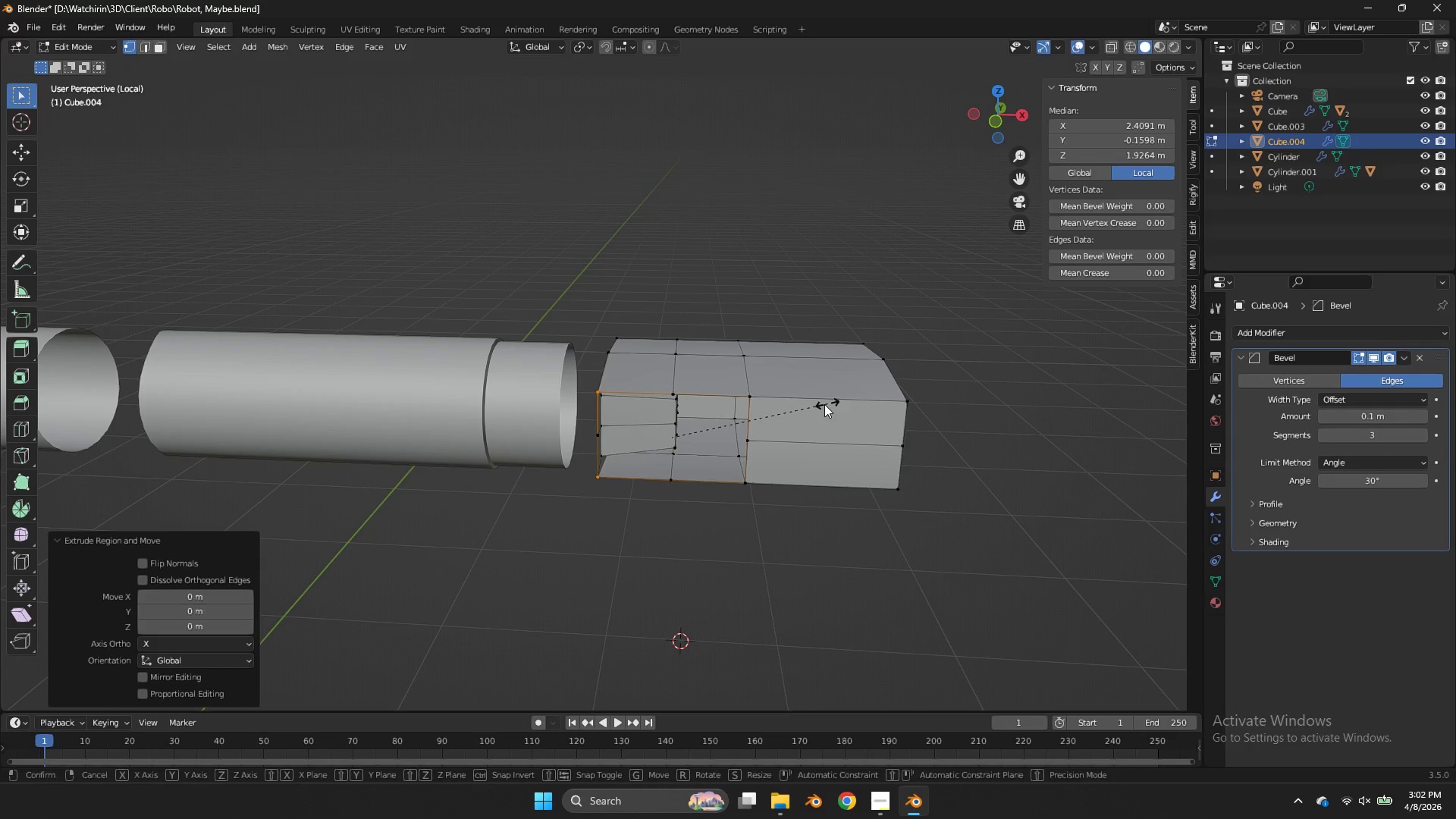 
key(S)
 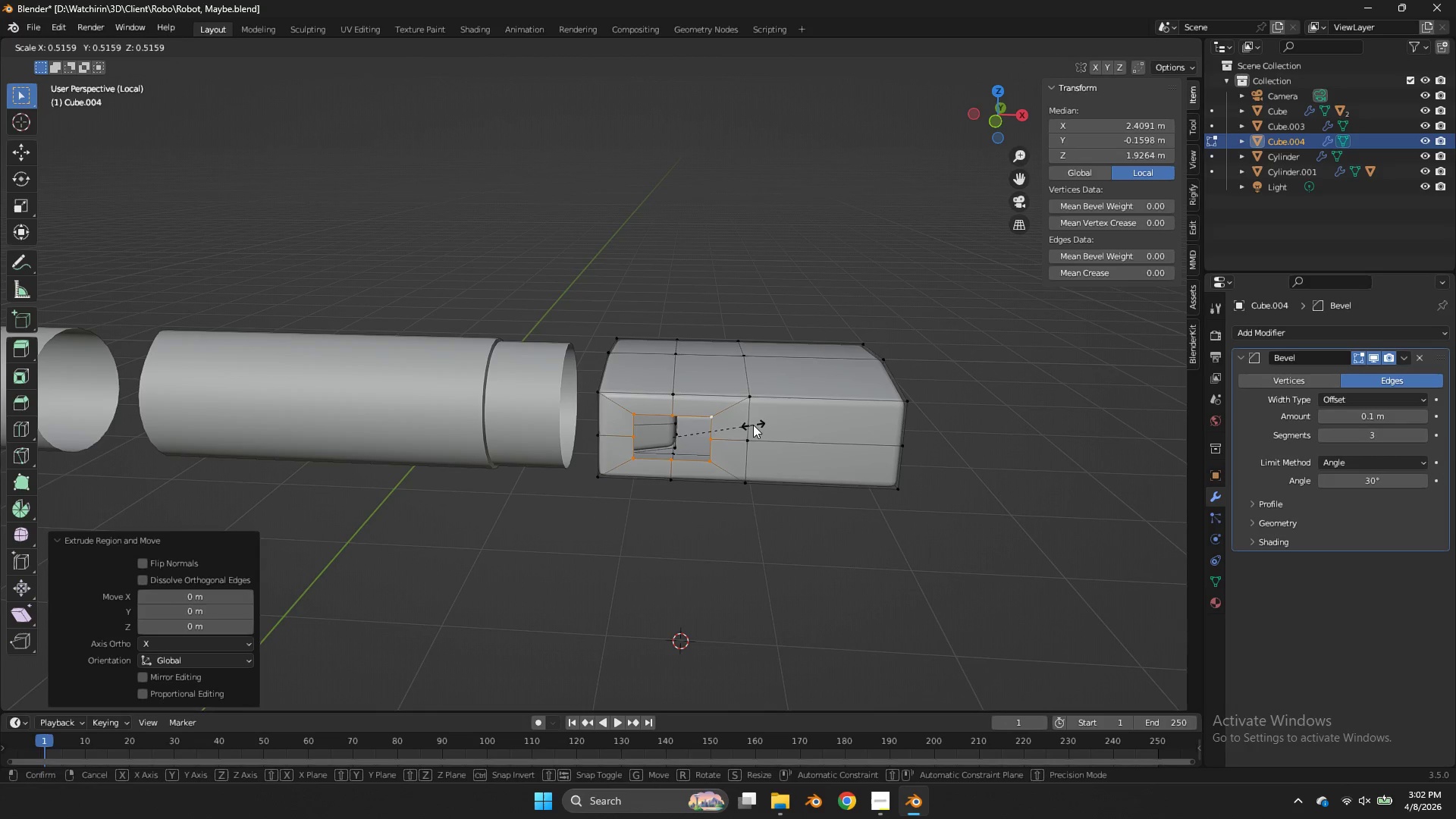 
left_click_drag(start_coordinate=[748, 427], to_coordinate=[749, 422])
 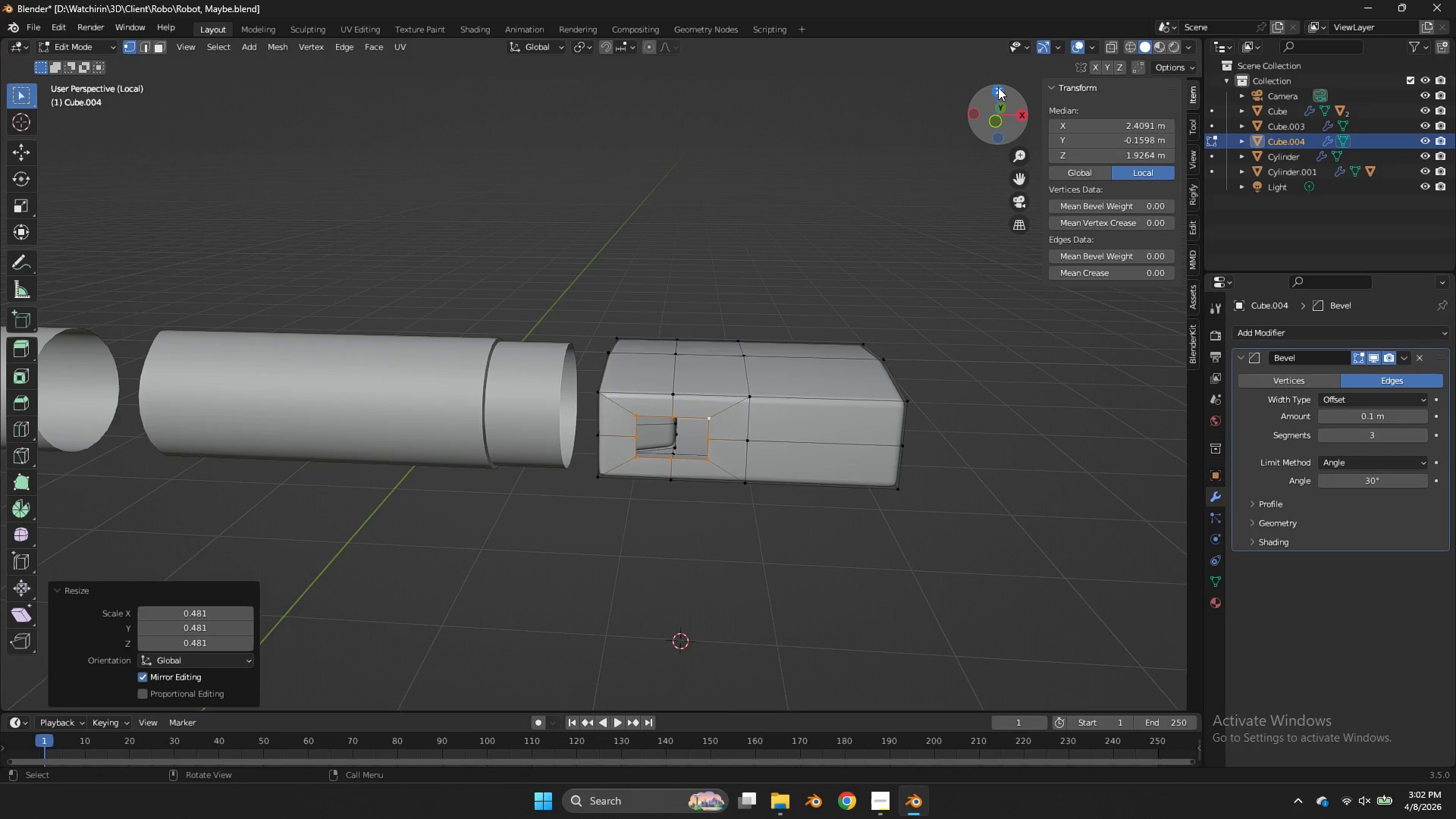 
left_click([998, 87])
 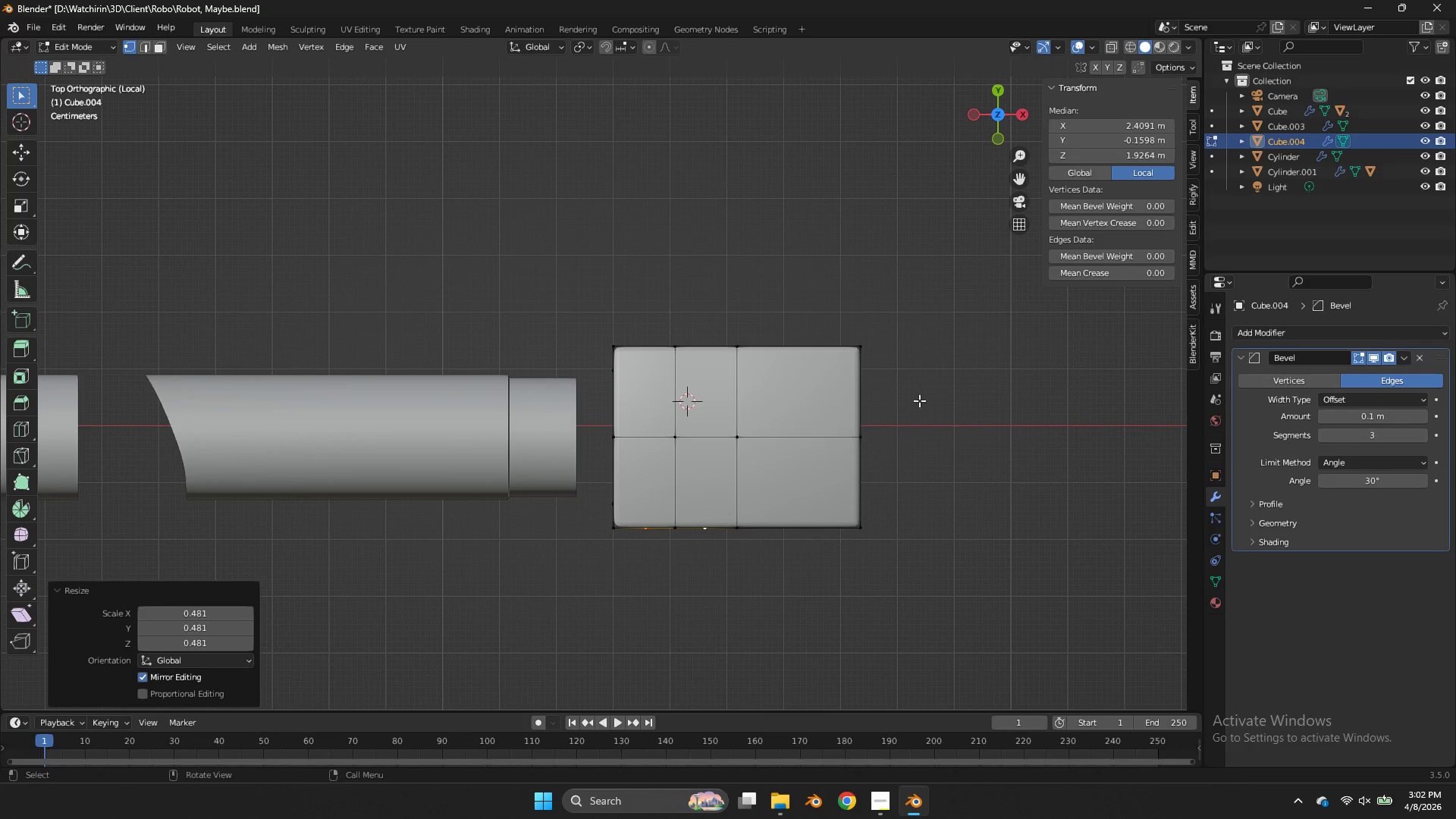 
left_click_drag(start_coordinate=[1022, 184], to_coordinate=[1047, 111])
 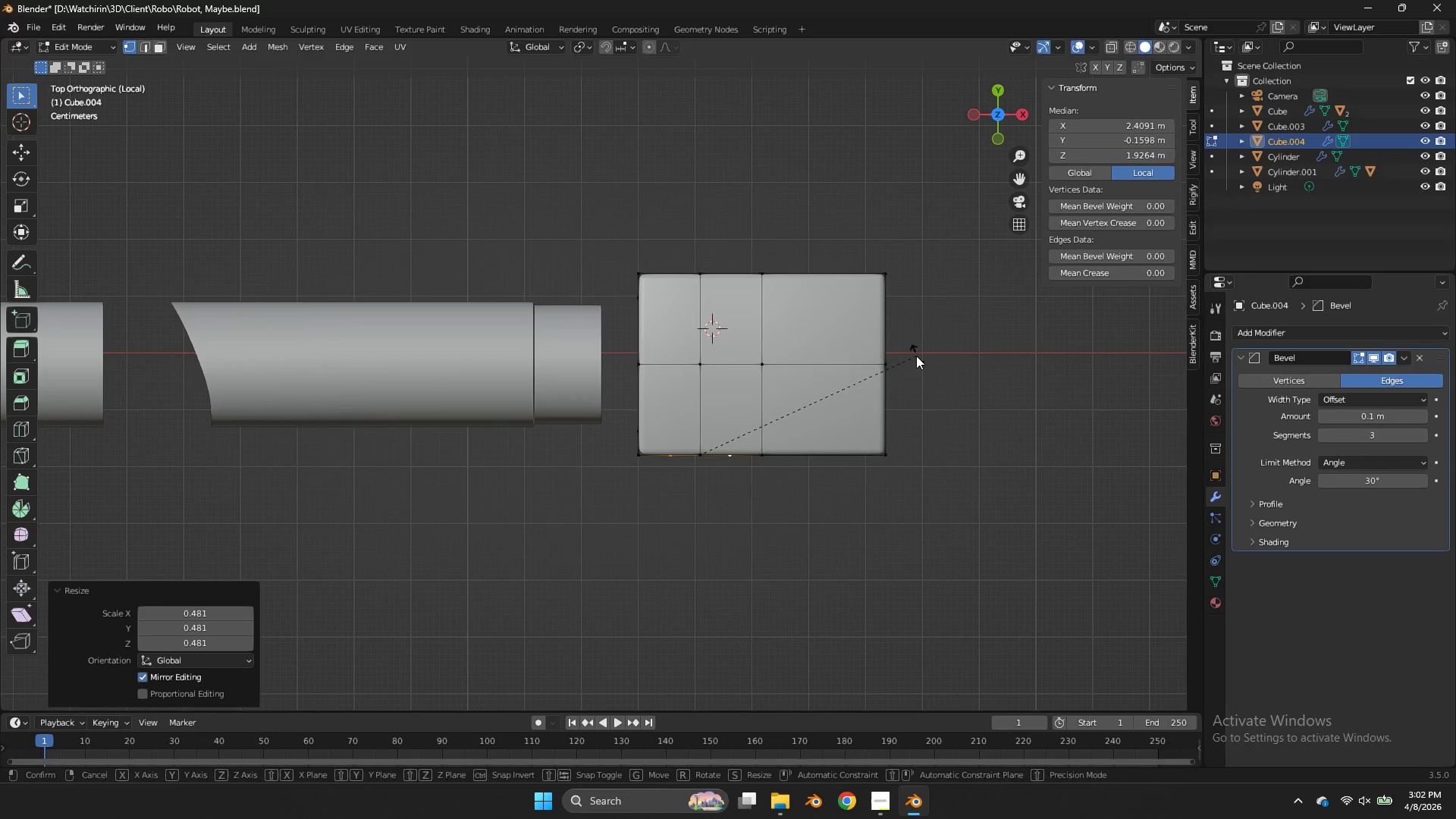 
key(R)
 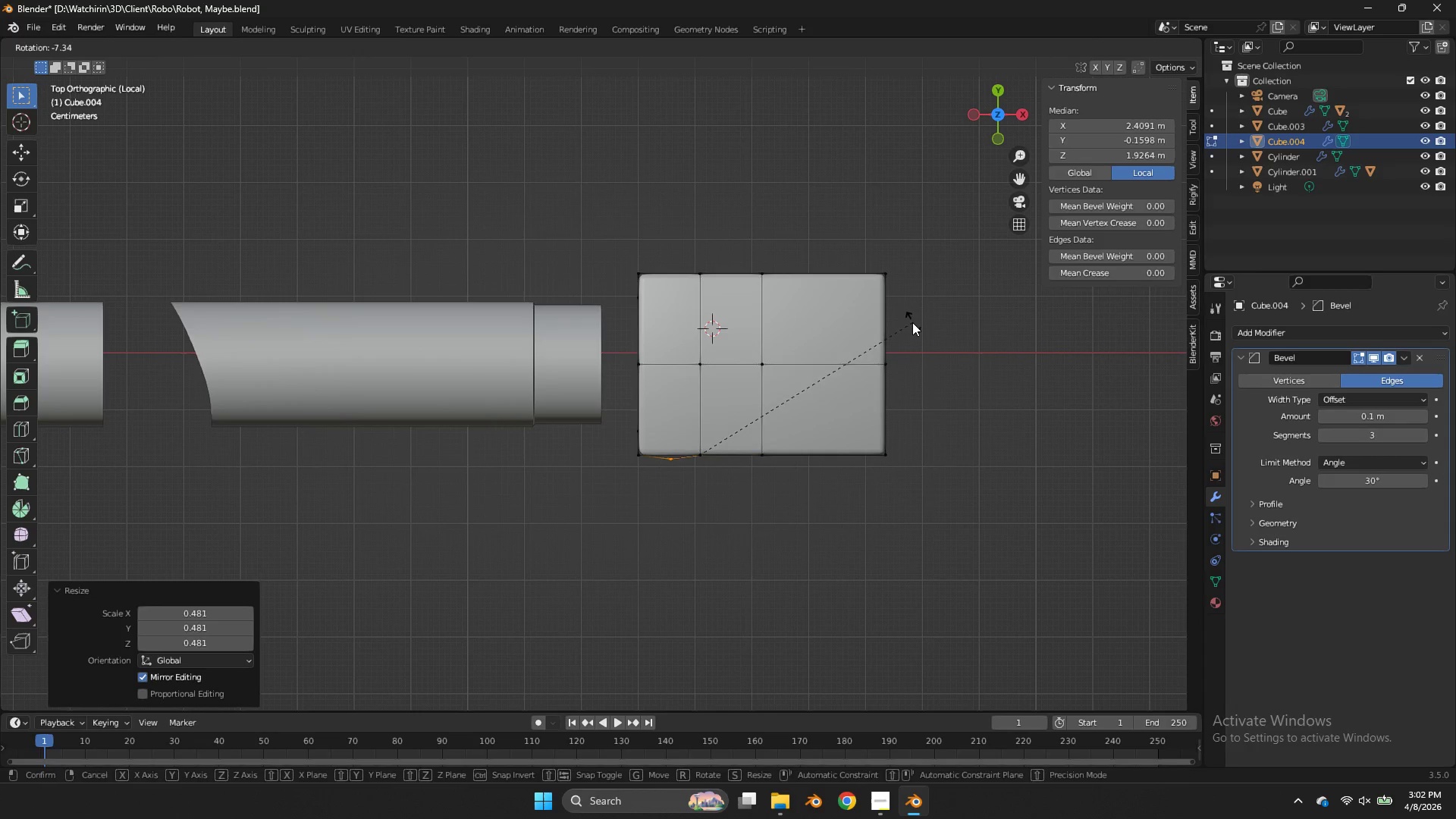 
left_click([912, 322])
 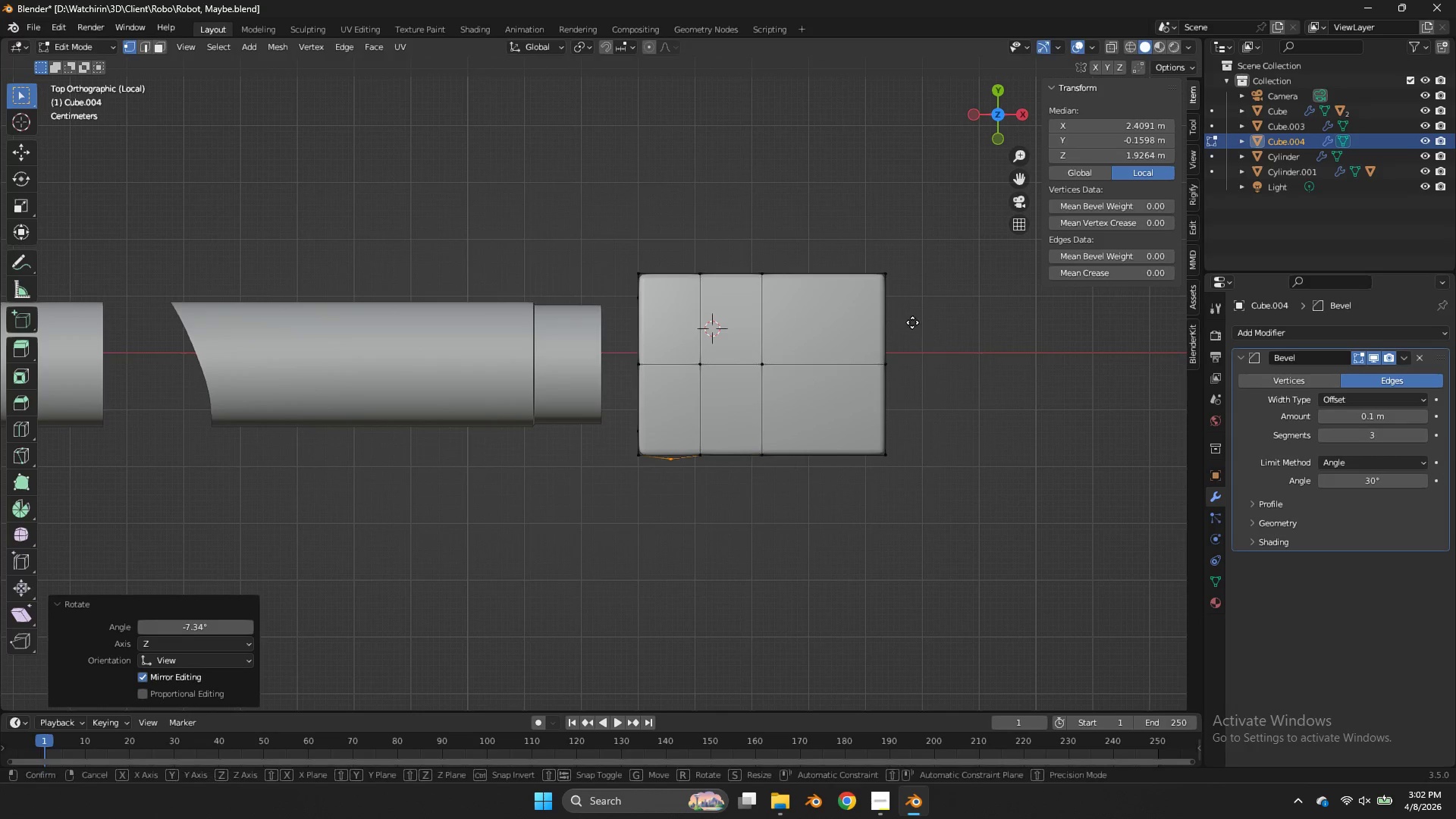 
key(G)
 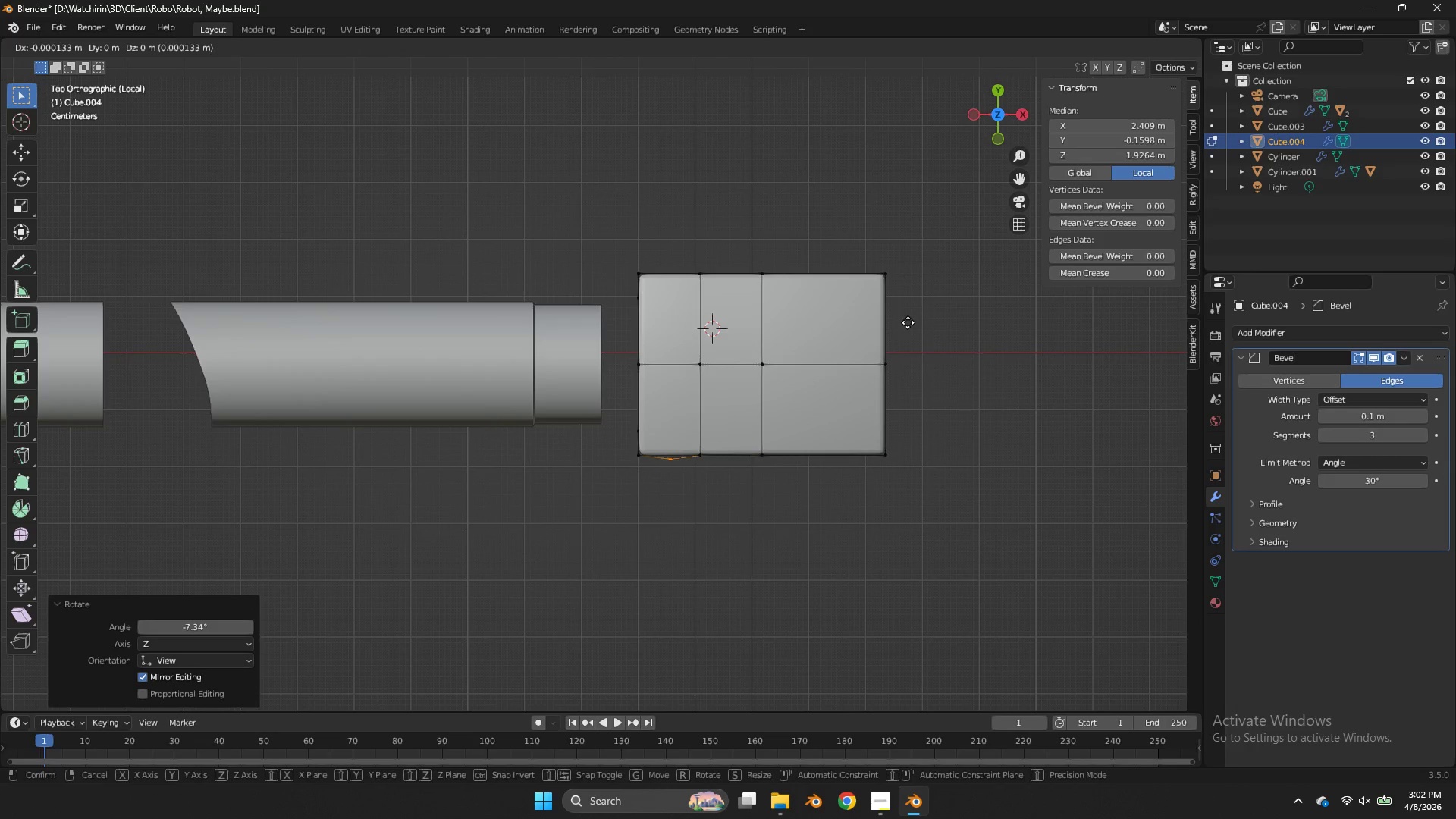 
hold_key(key=ShiftLeft, duration=0.59)
left_click([837, 335])
 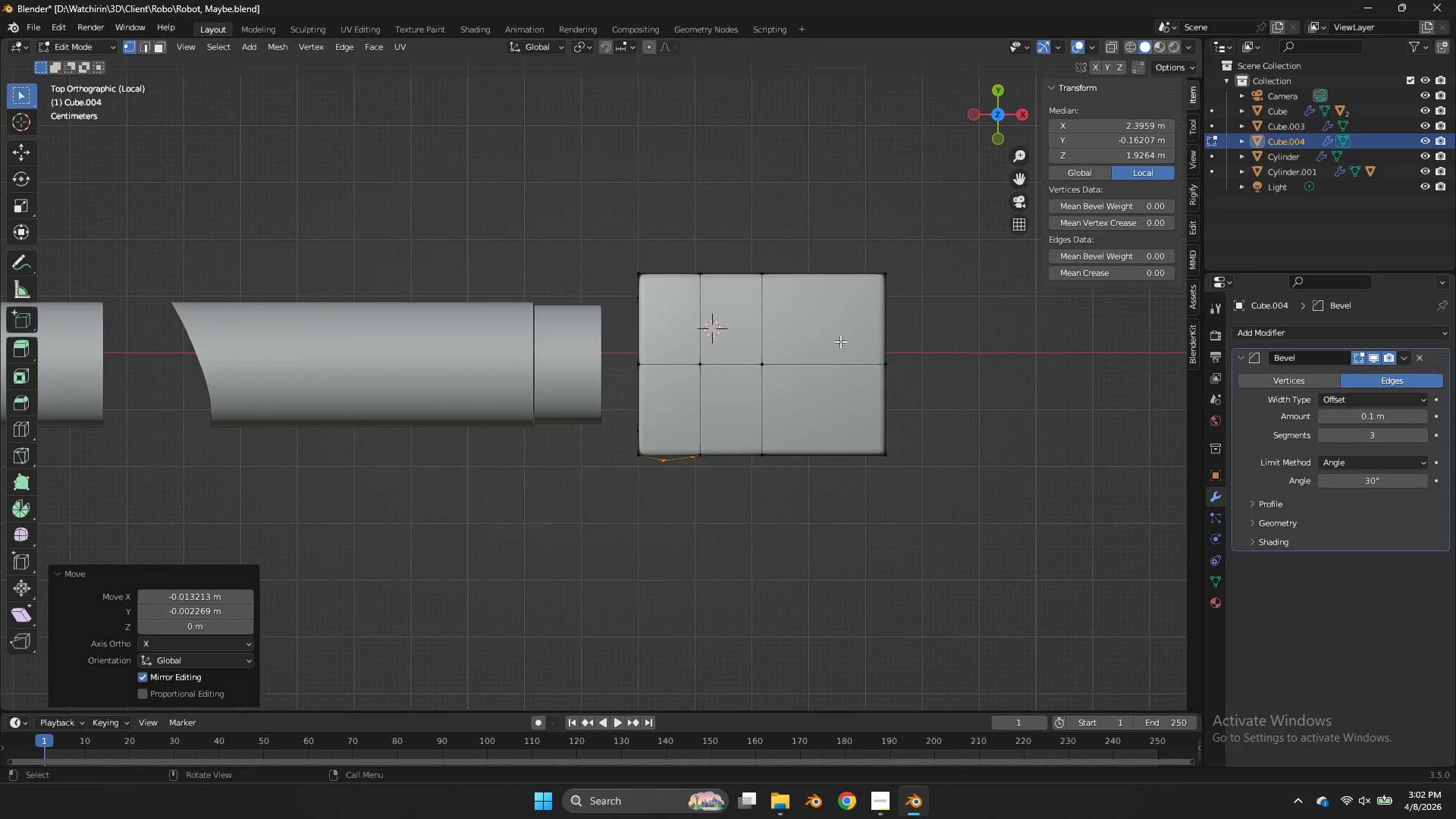 
key(S)
 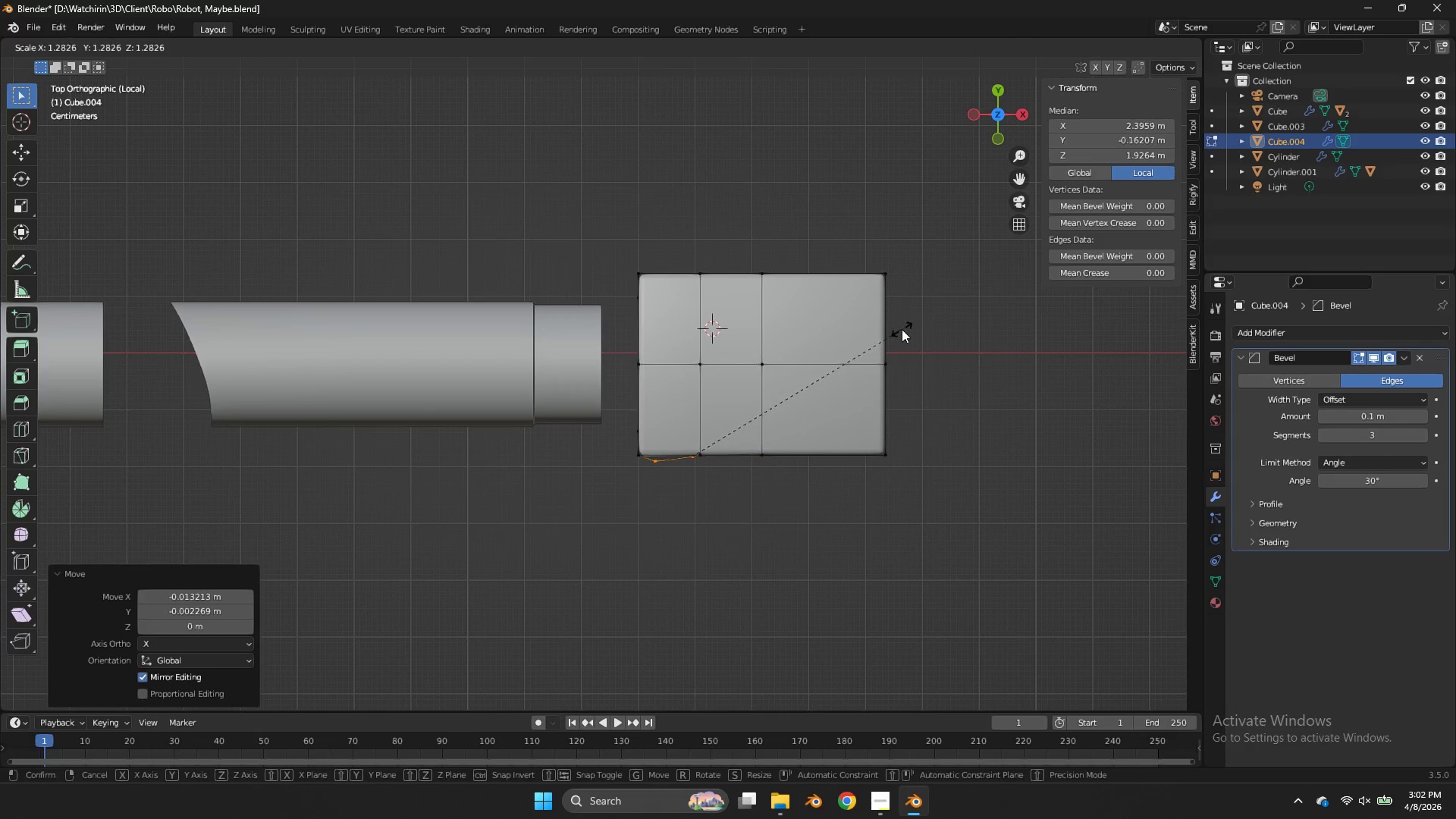 
left_click([902, 329])
 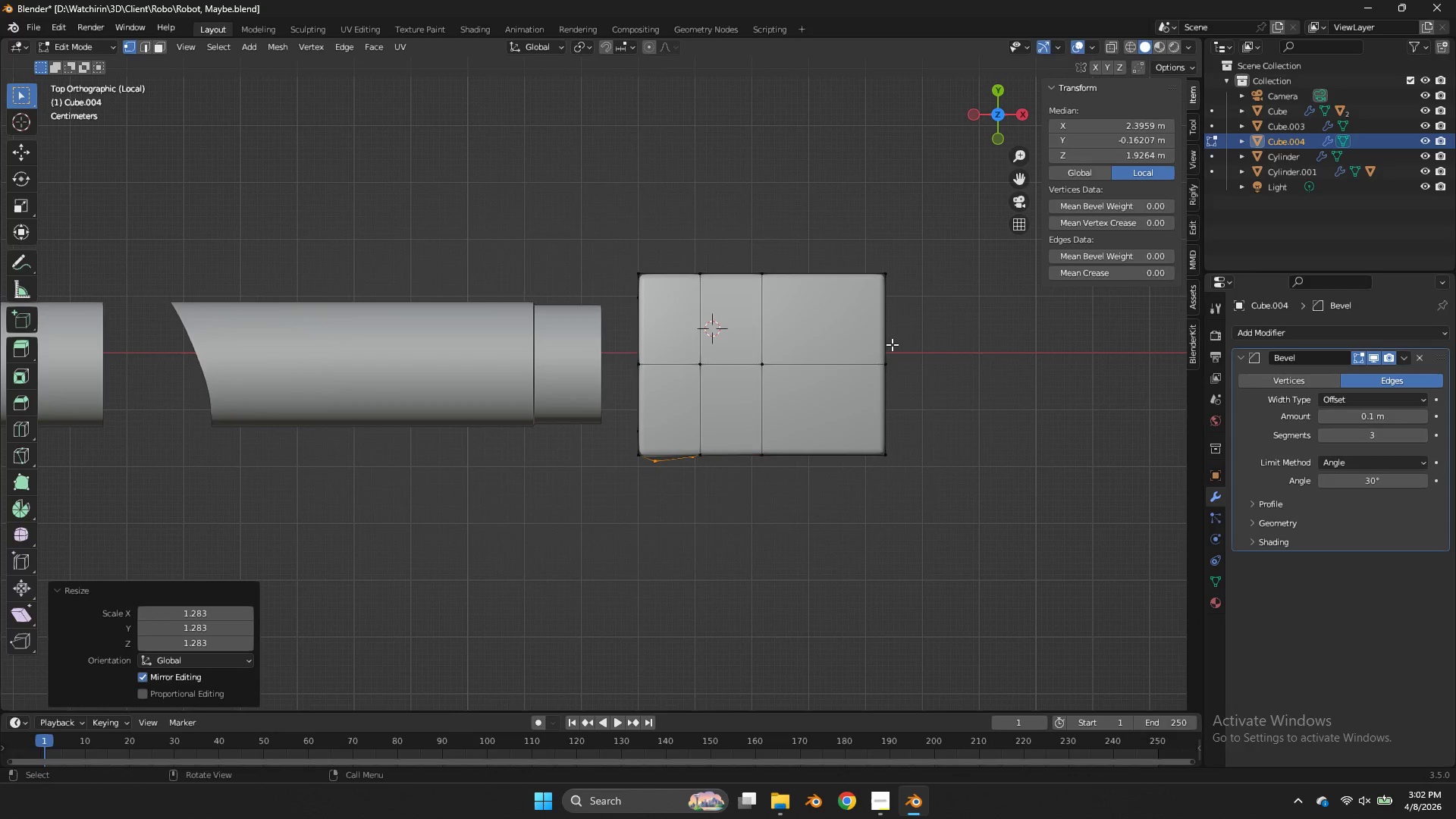 
key(E)
 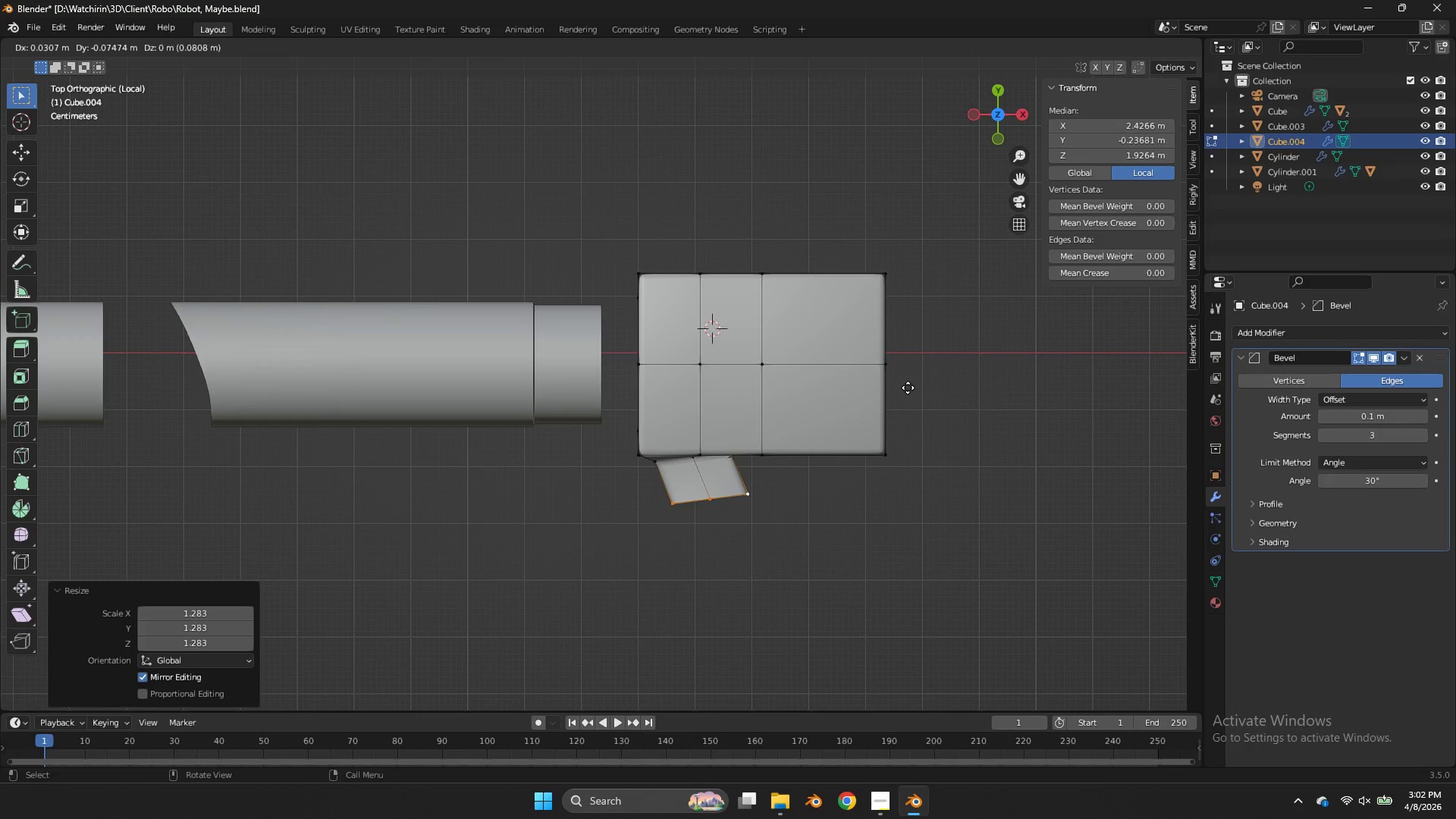 
left_click([904, 386])
 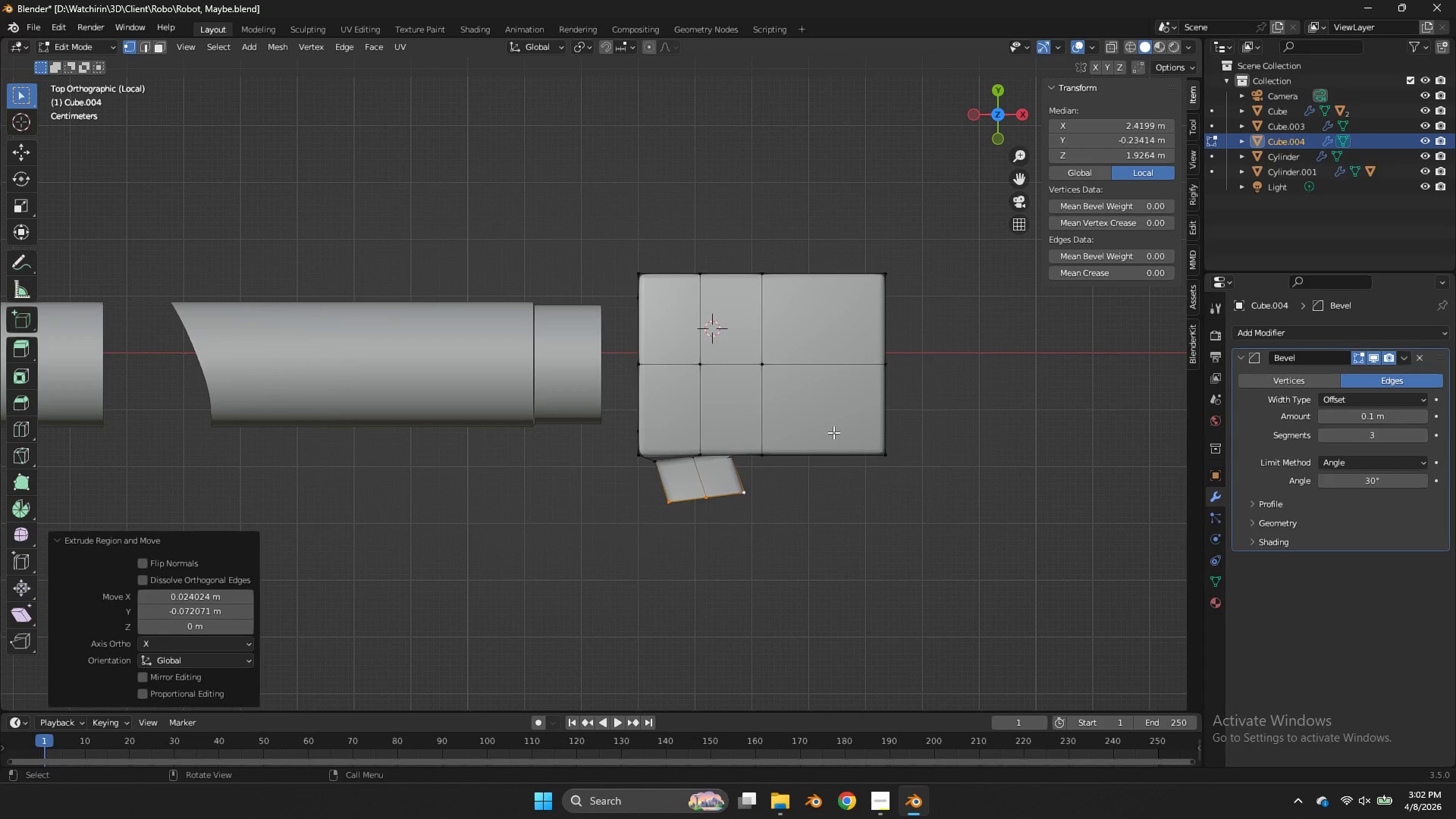 
key(E)
 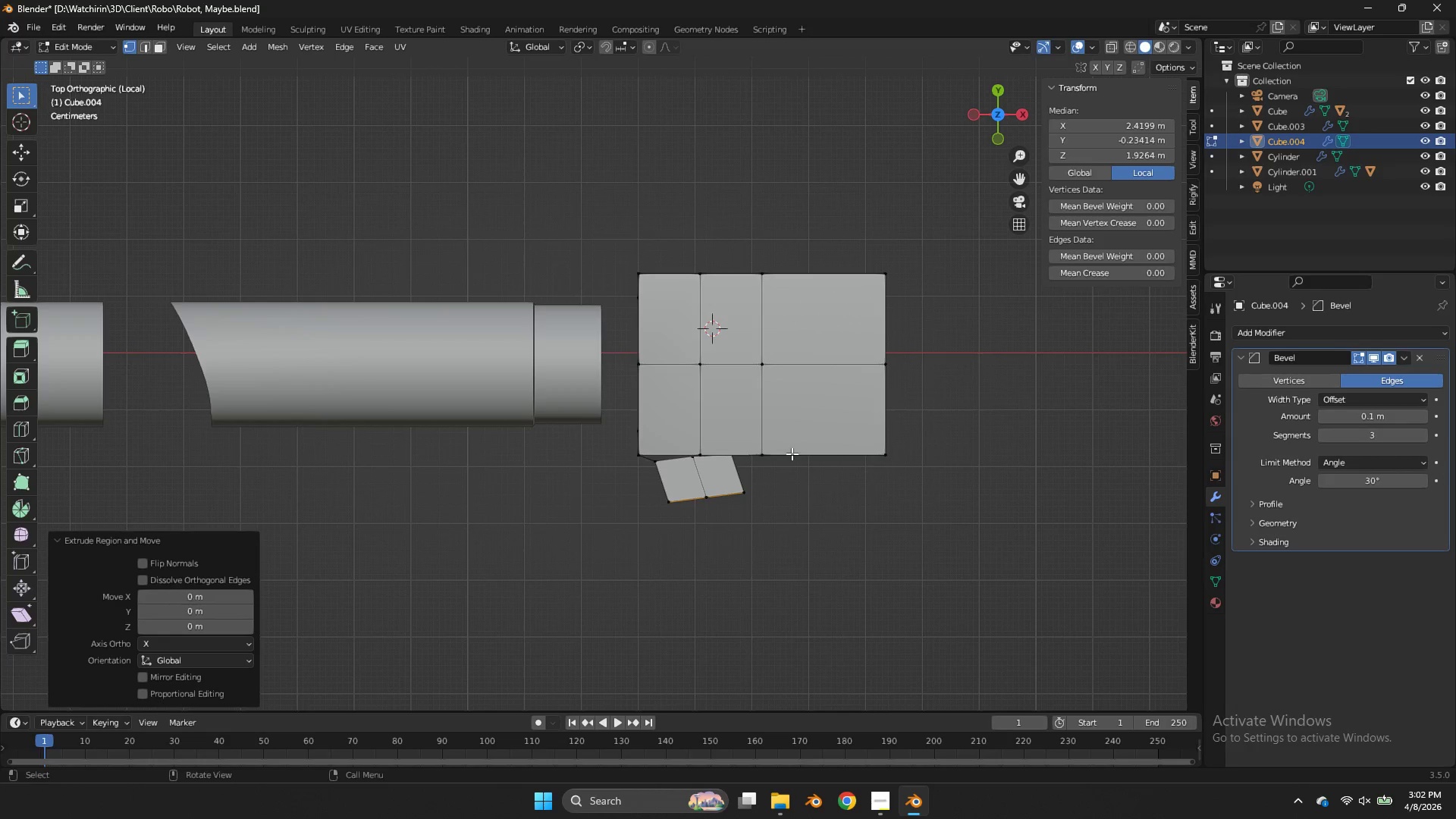 
right_click([792, 453])
 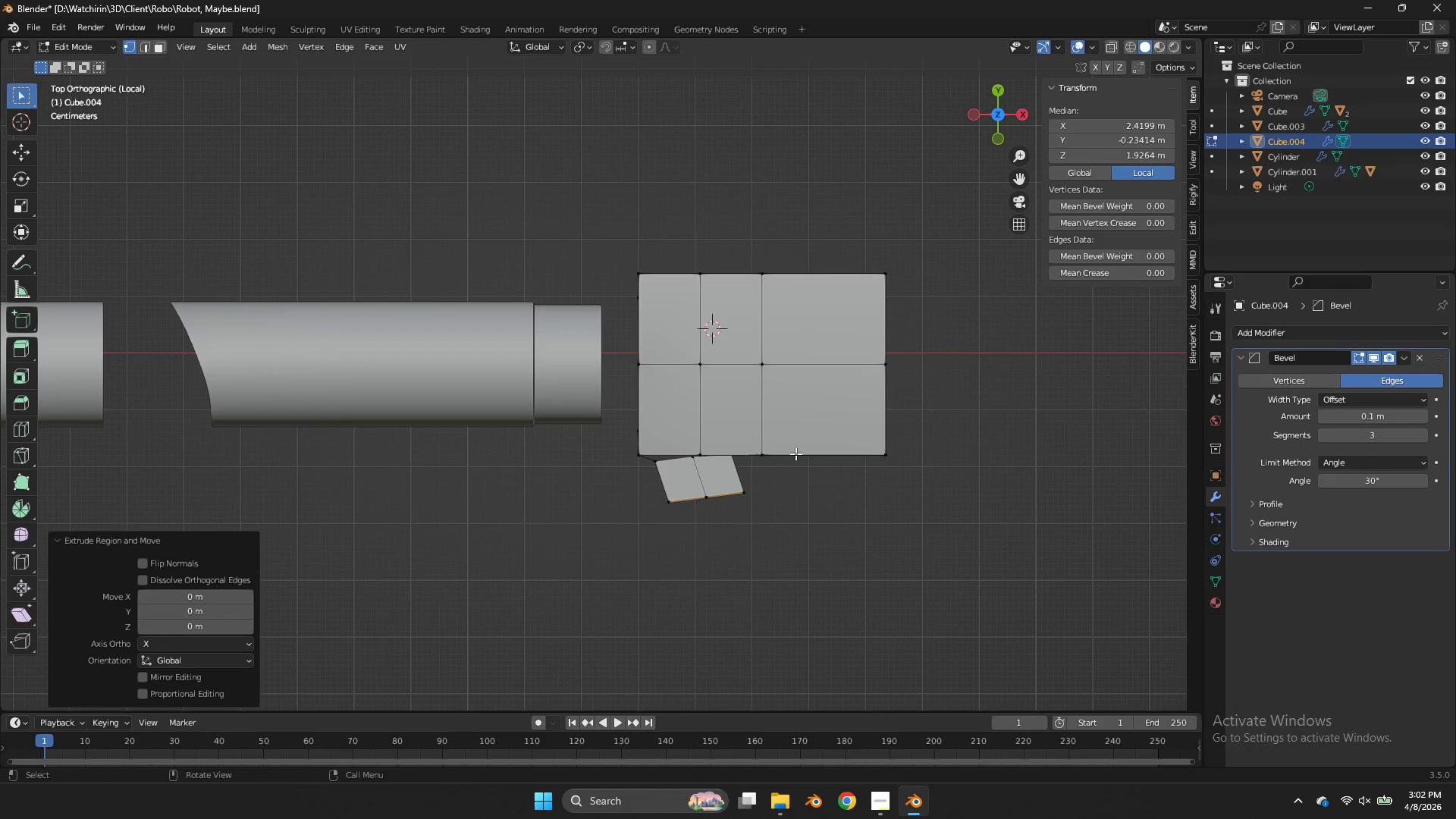 
key(S)
 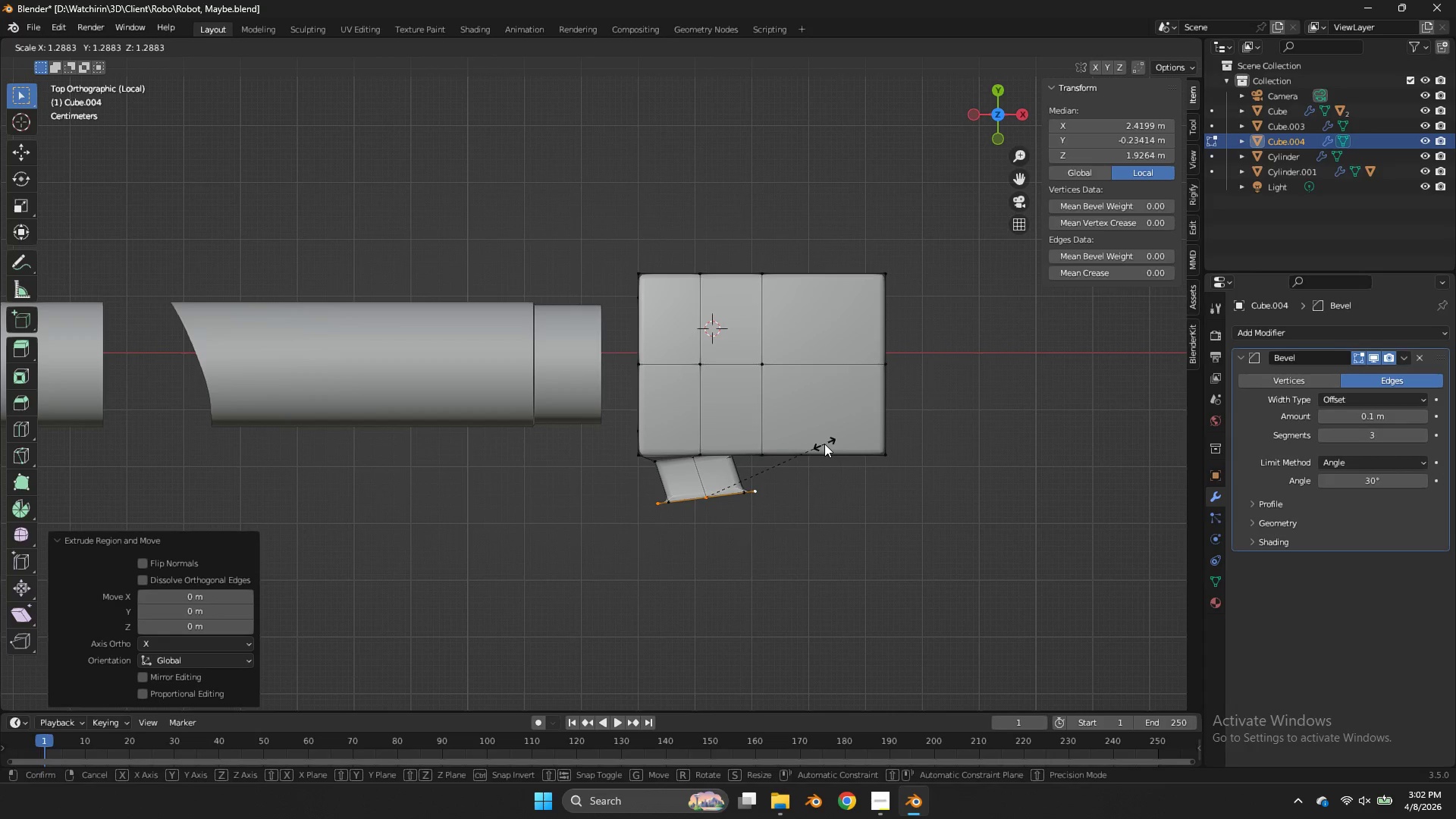 
left_click([824, 444])
 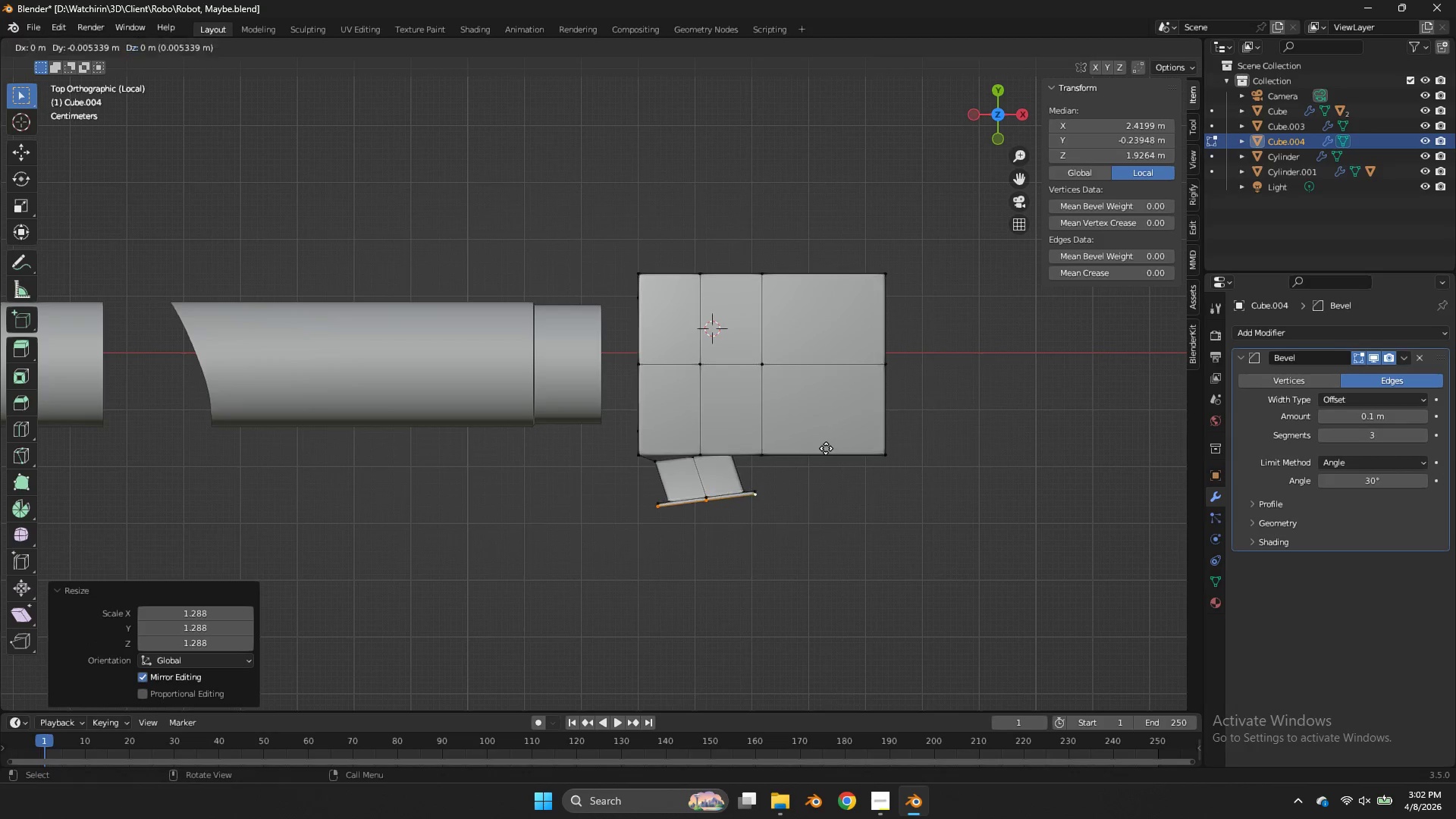 
key(E)
 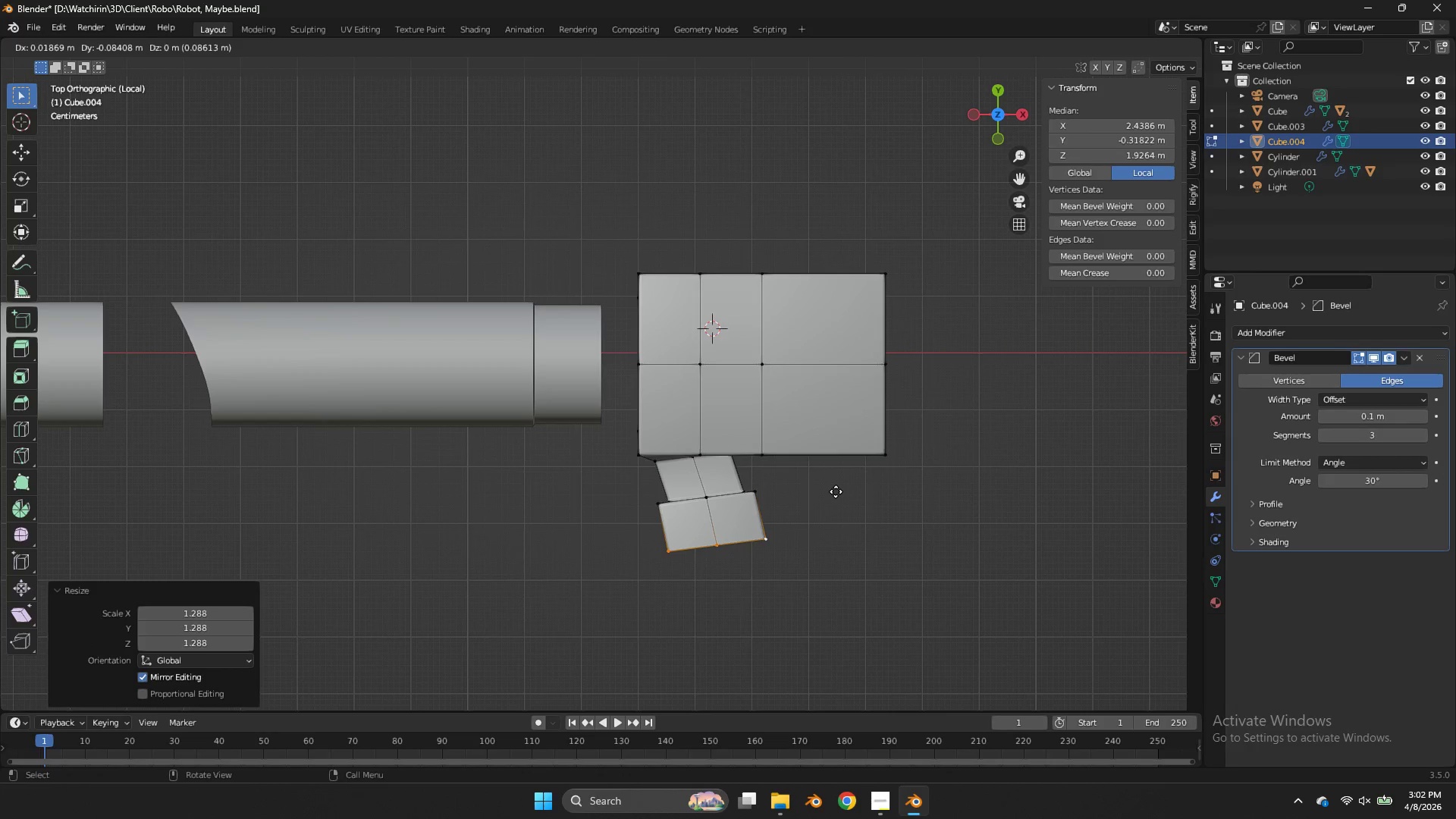 
left_click([836, 491])
 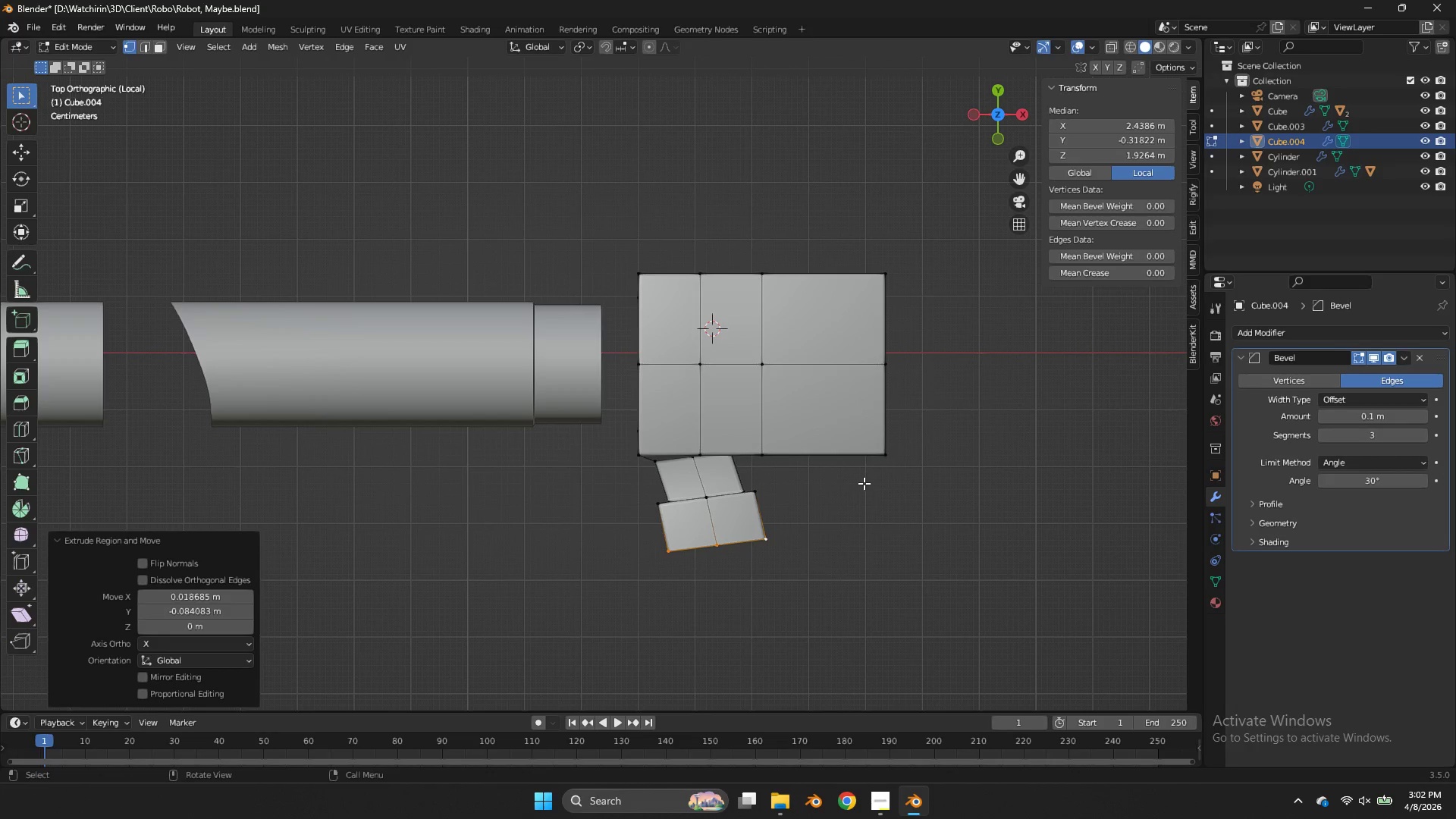 
key(G)
 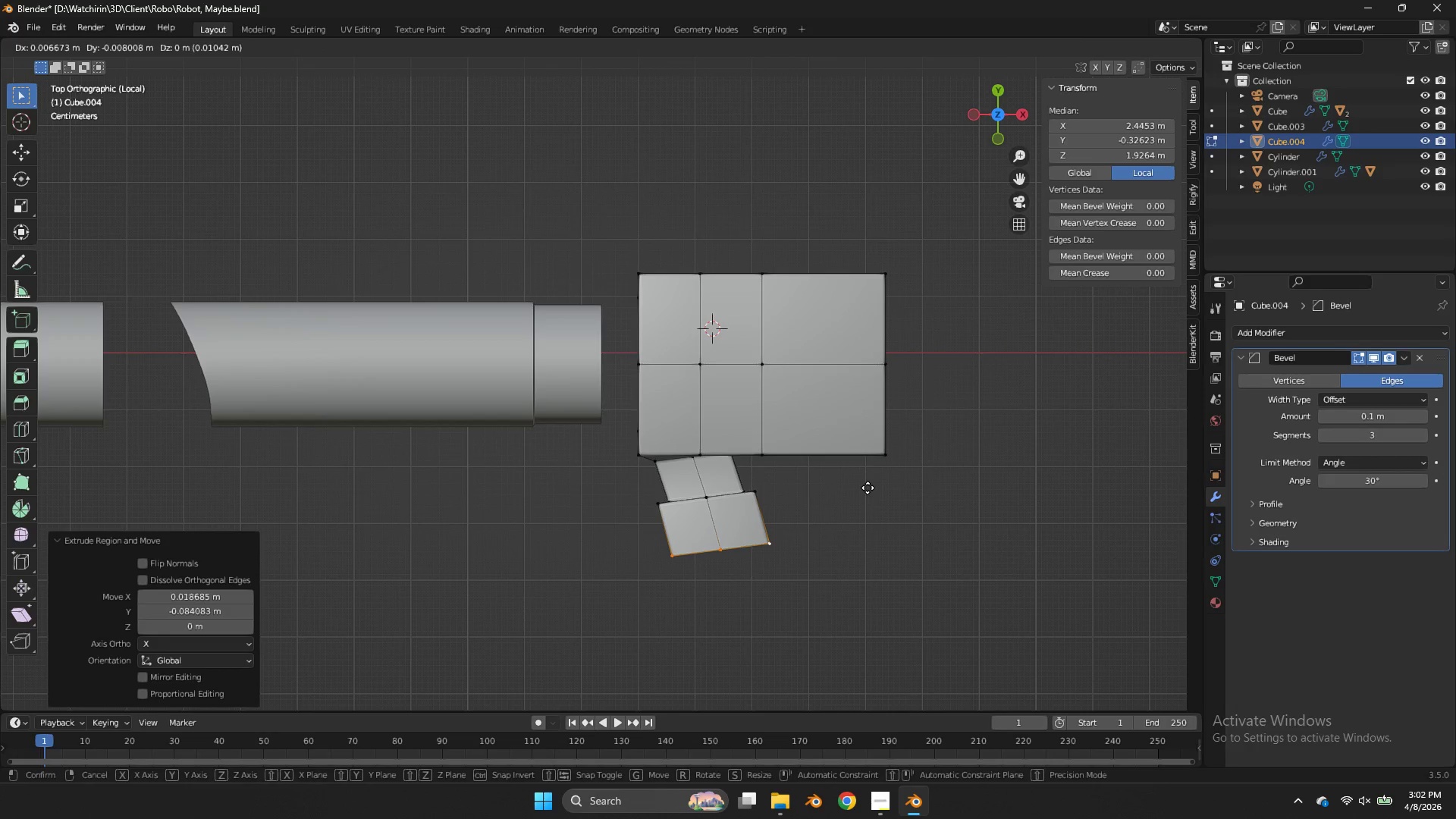 
right_click([868, 488])
 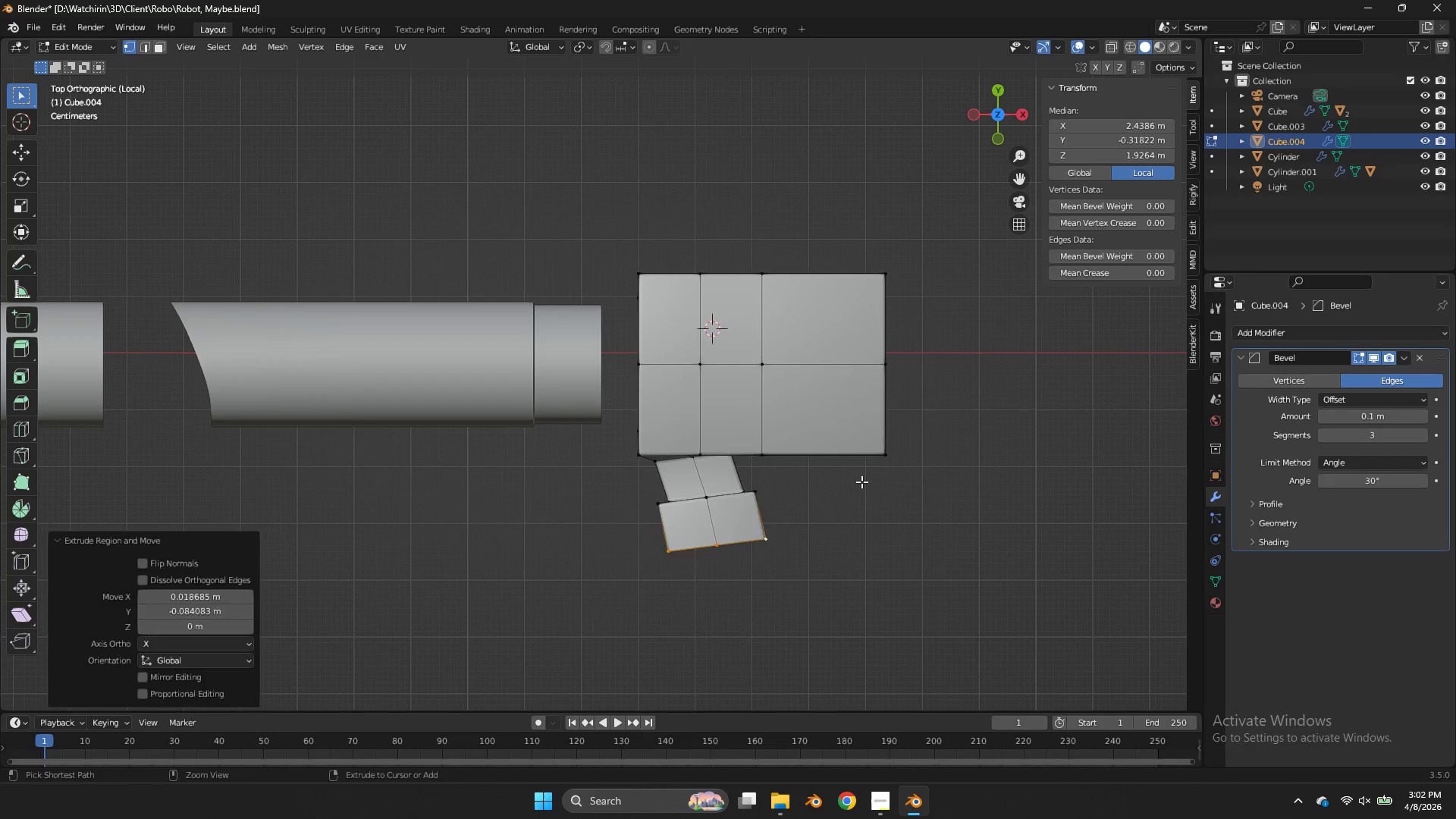 
key(Control+Z)
 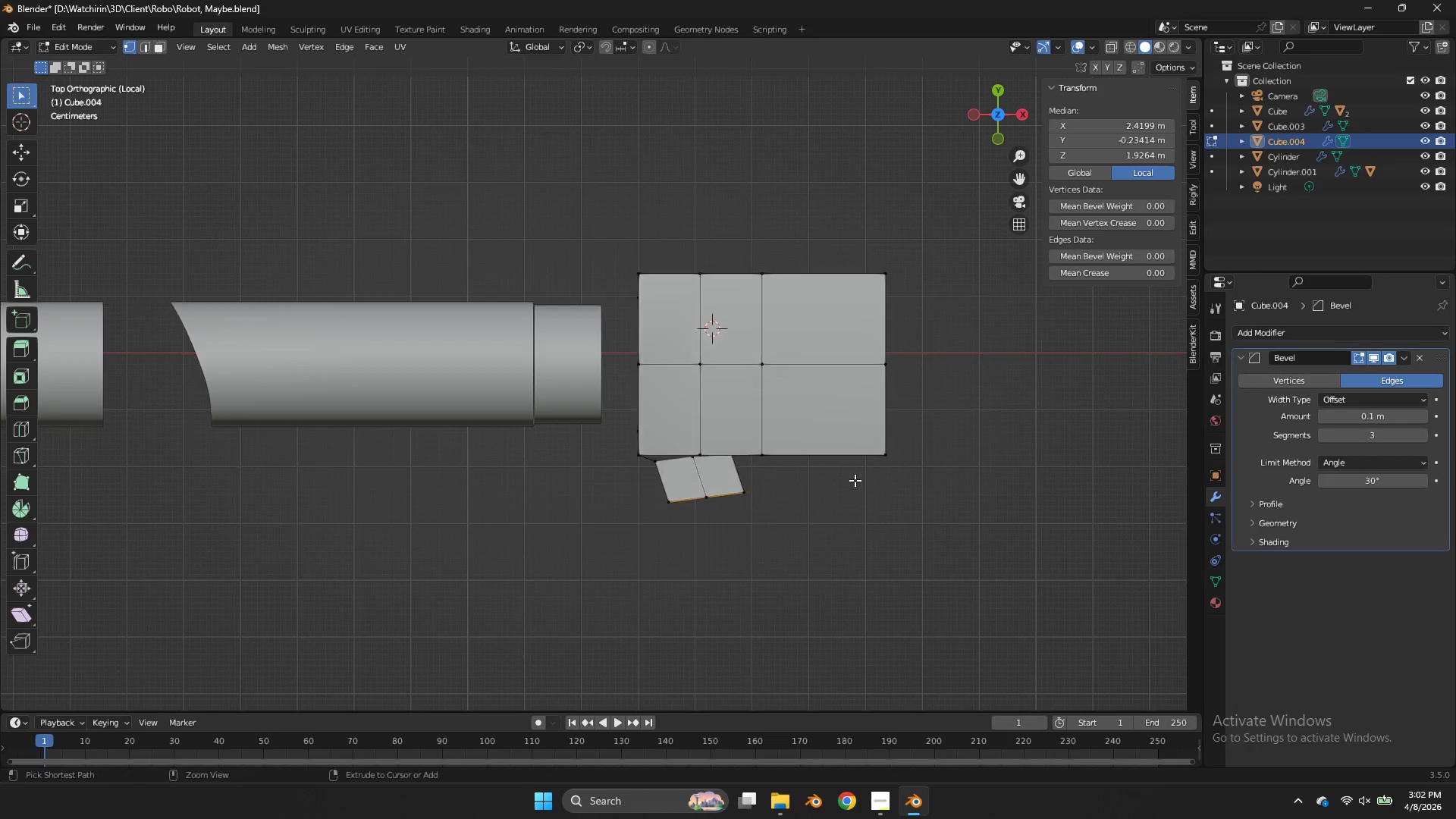 
key(Control+Z)
 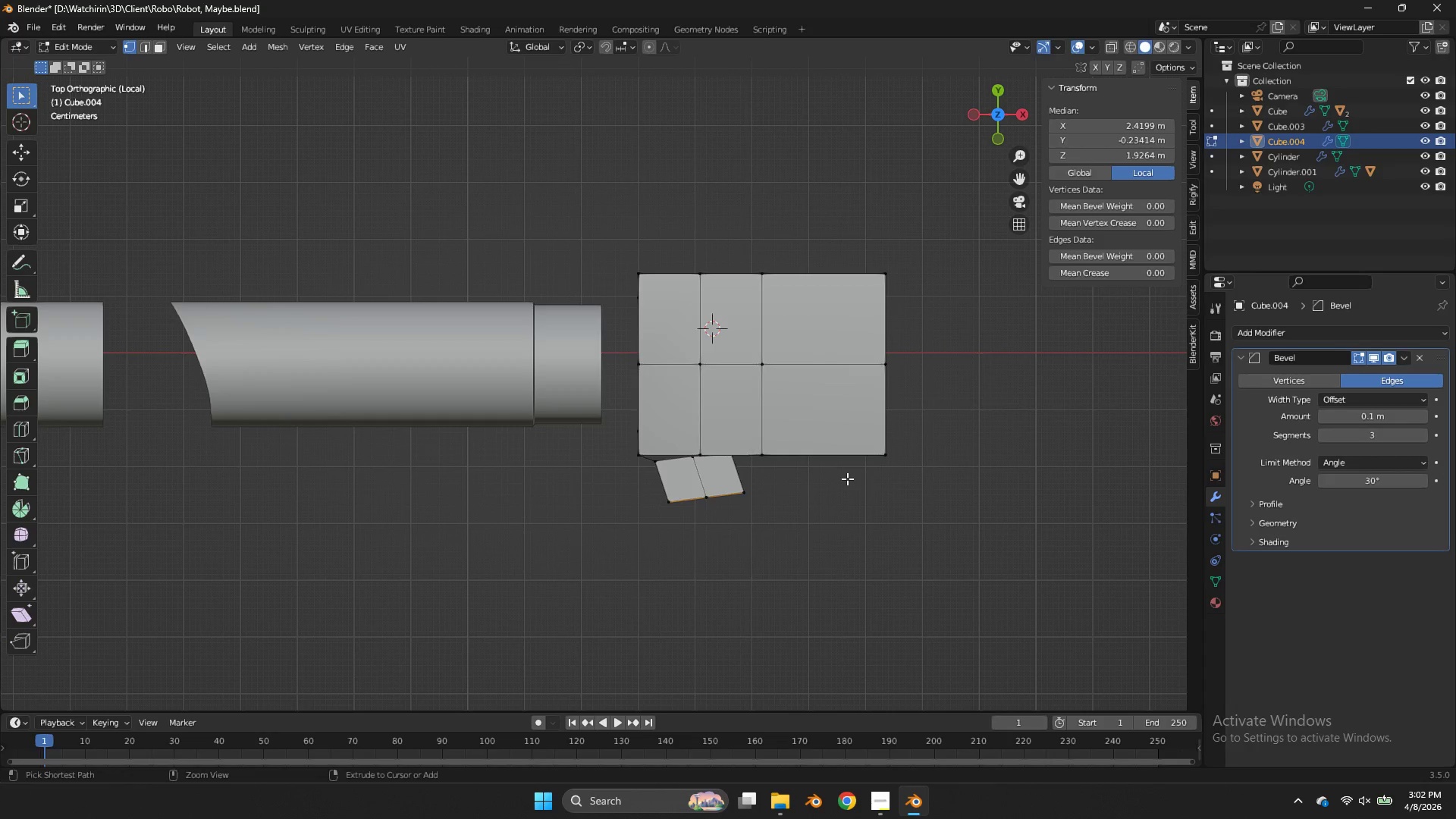 
key(Control+Z)
 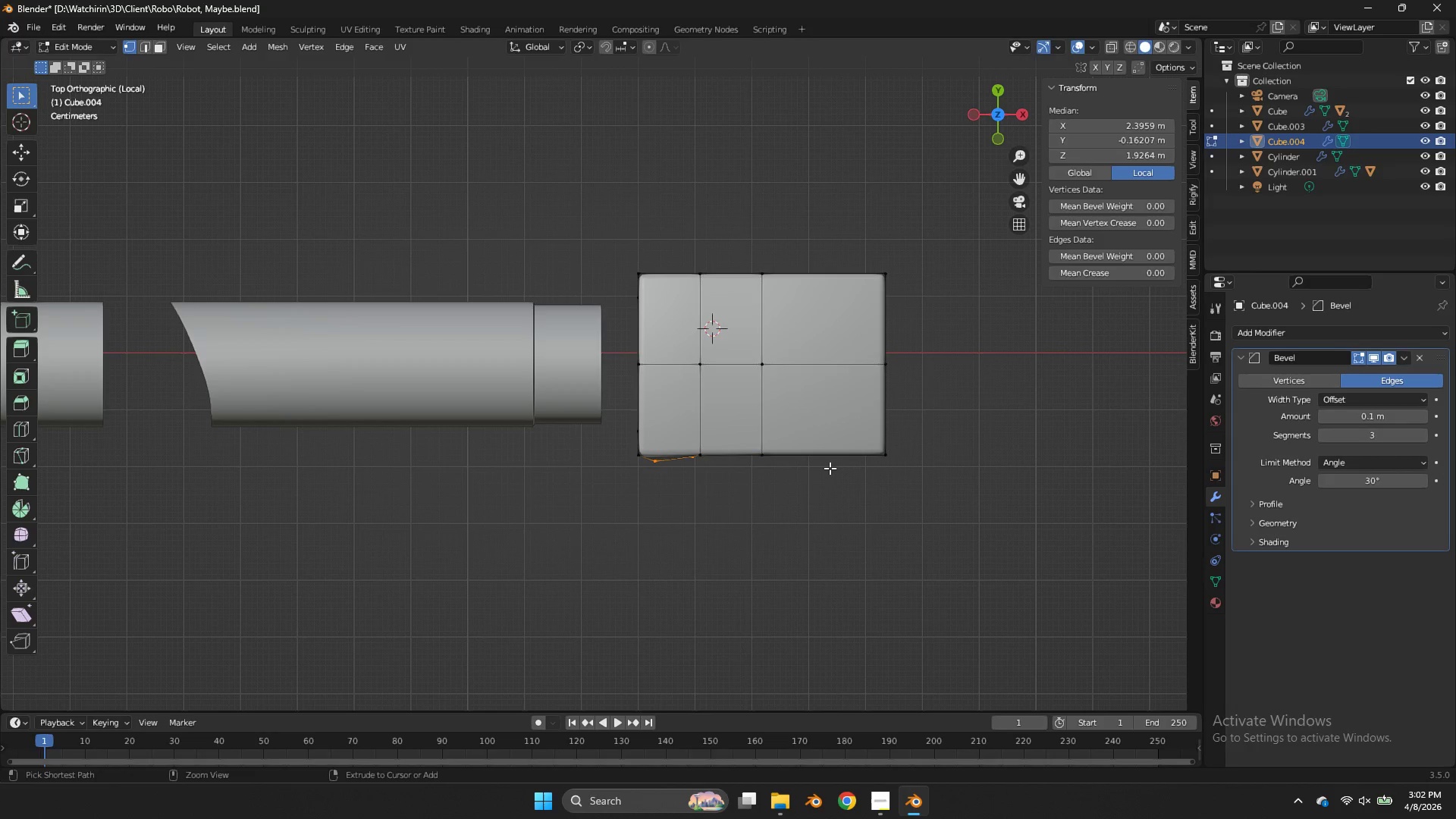 
key(Control+Z)
 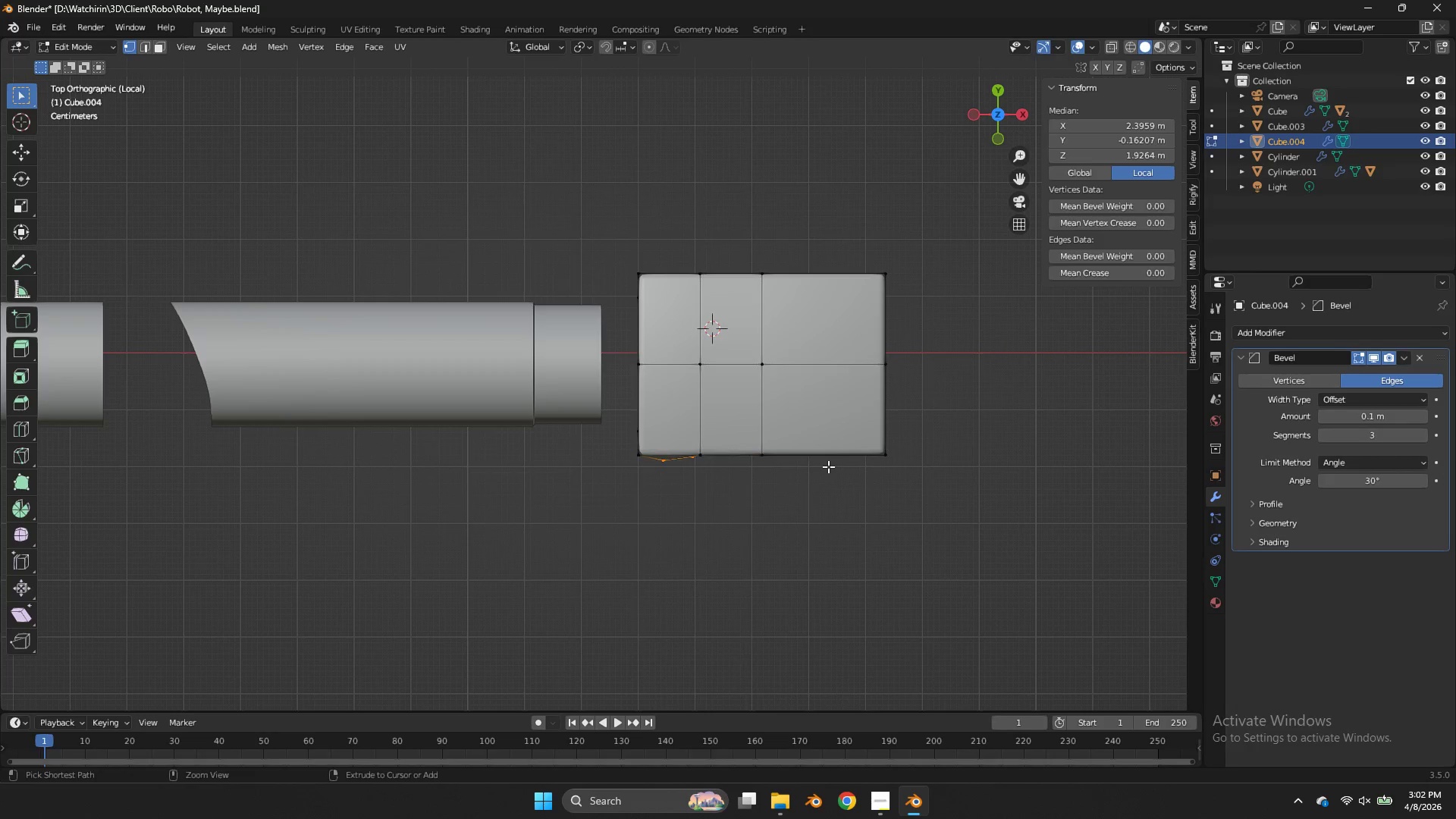 
key(Control+Z)
 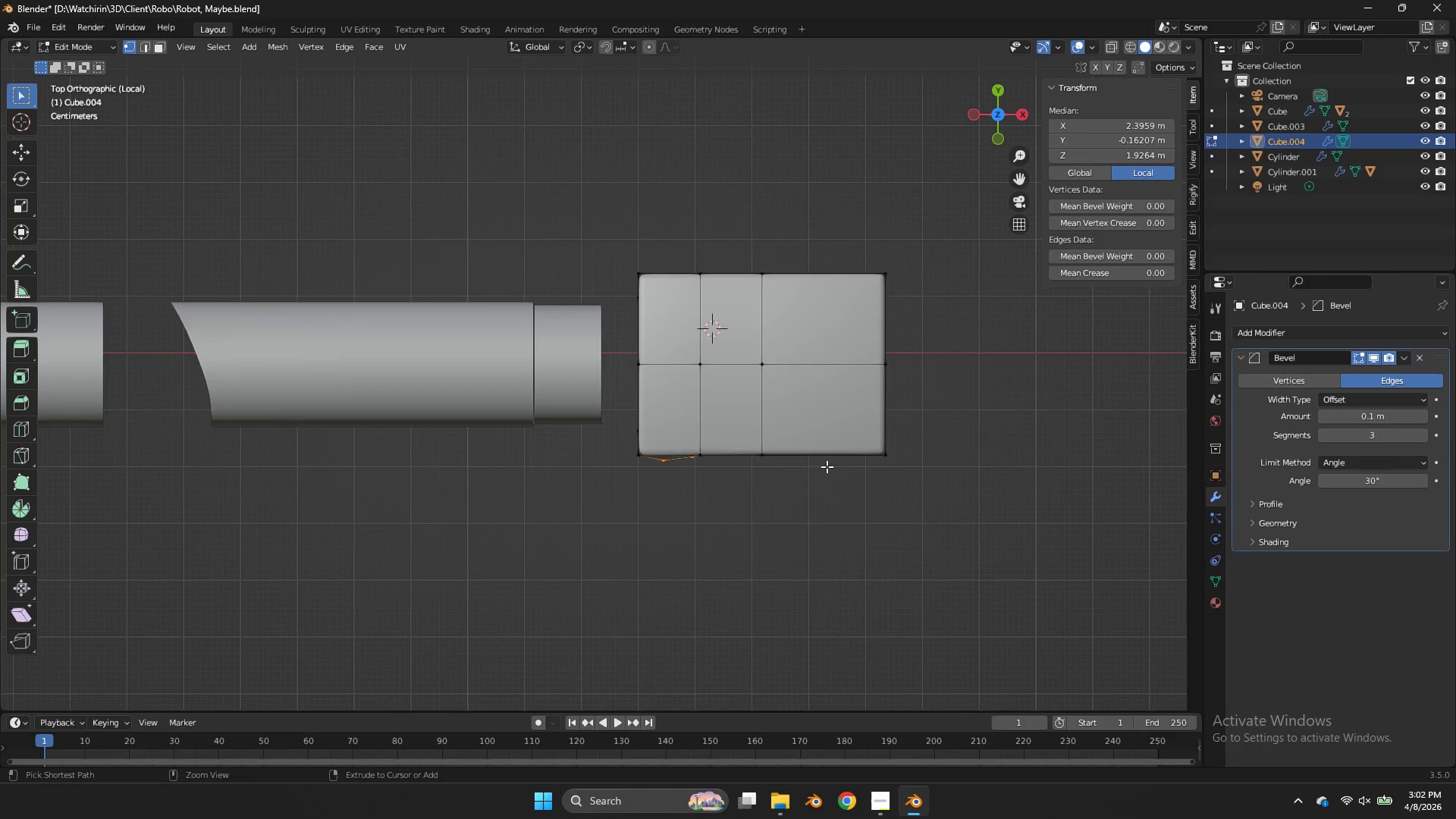 
key(Control+Z)
 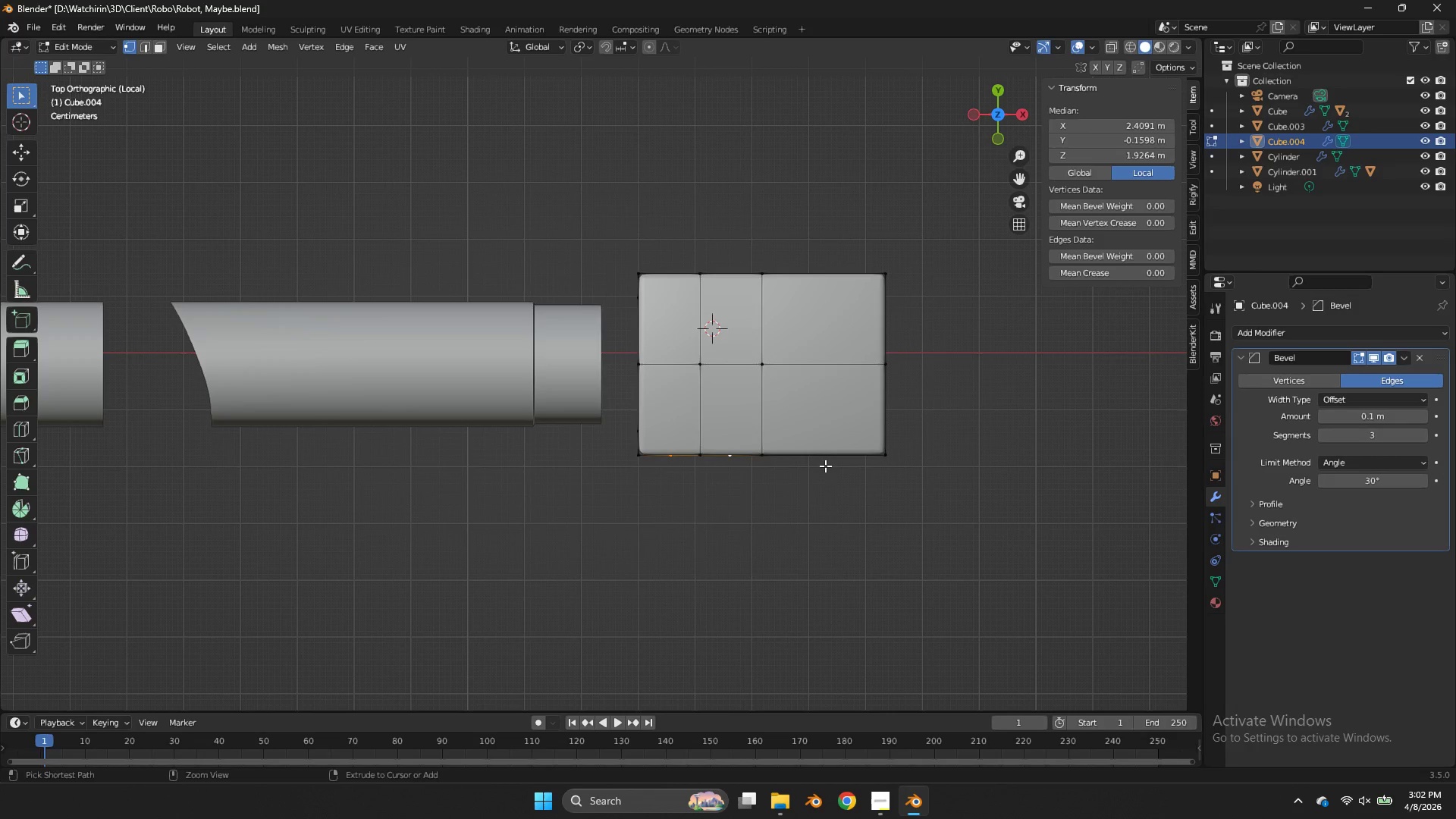 
key(Control+Z)
 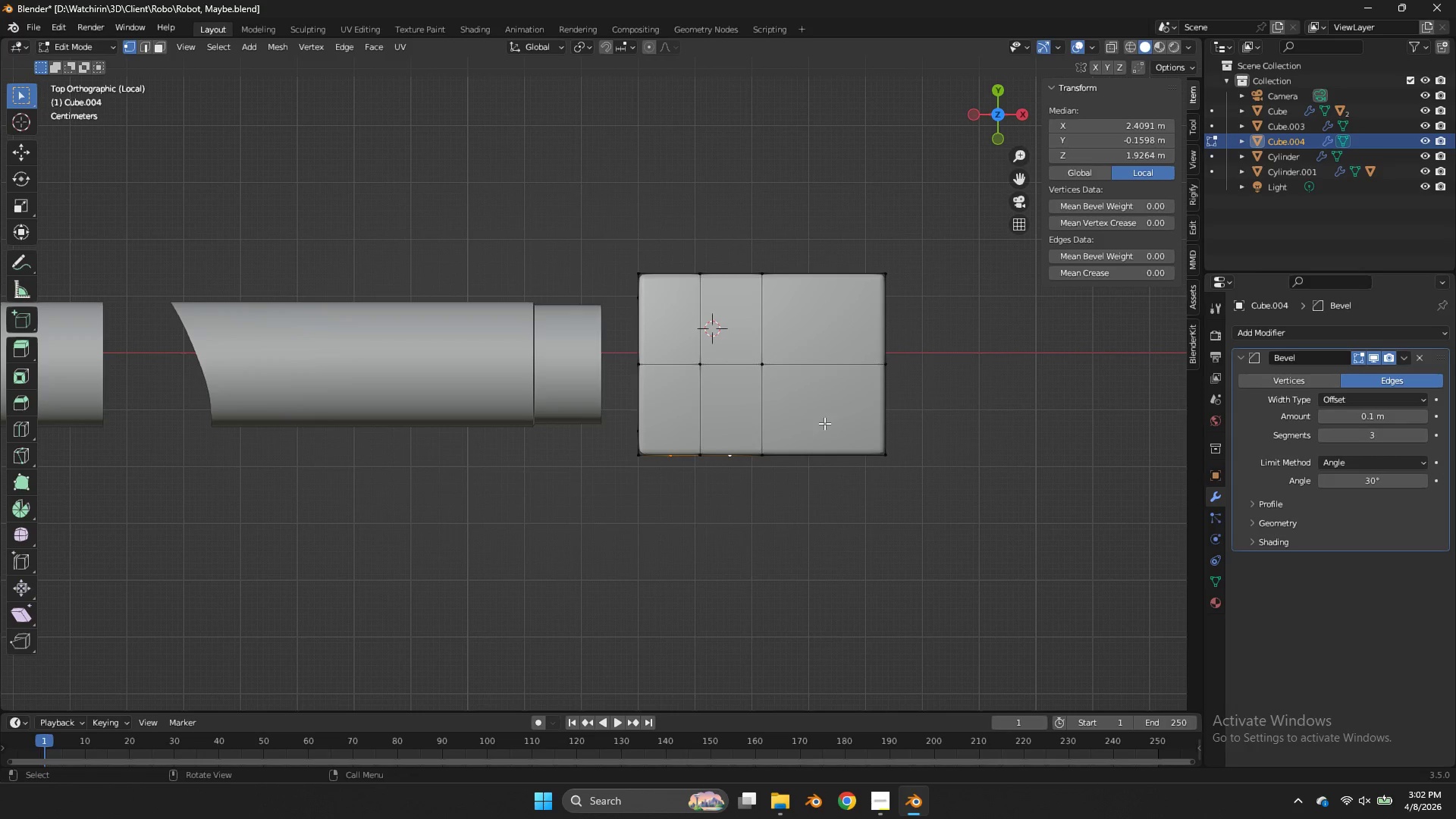 
key(S)
 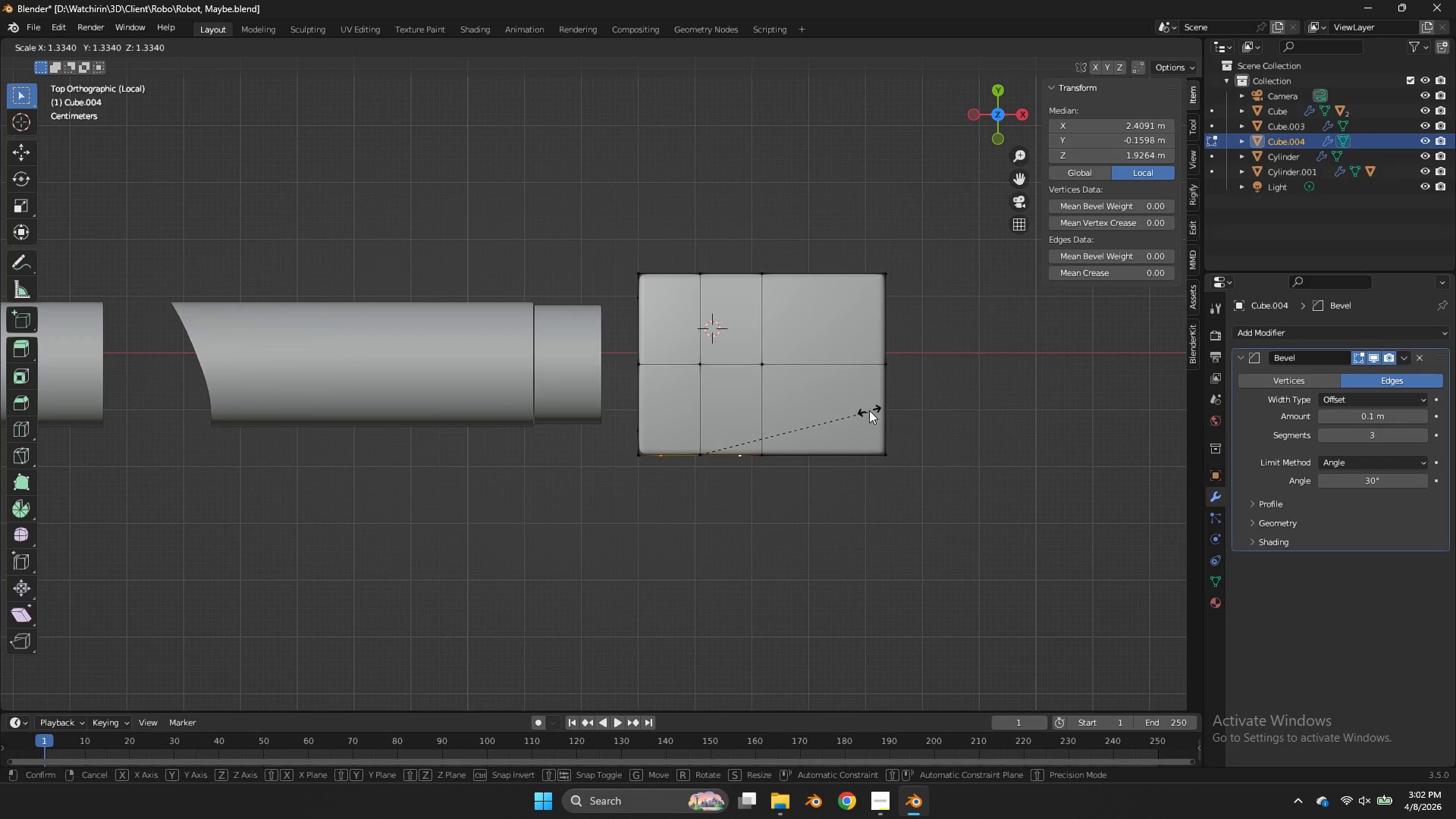 
left_click([869, 410])
 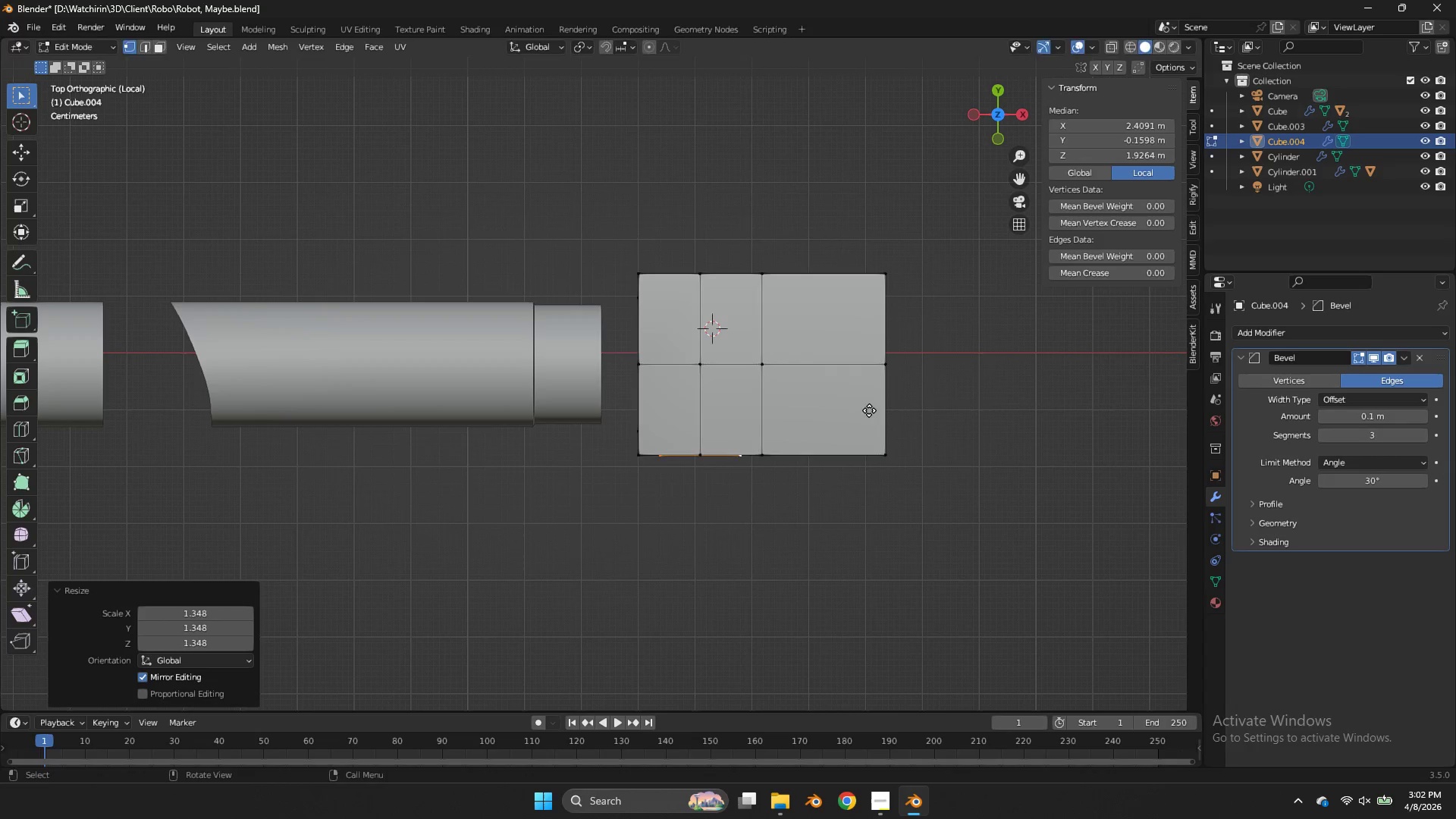 
type(ey)
 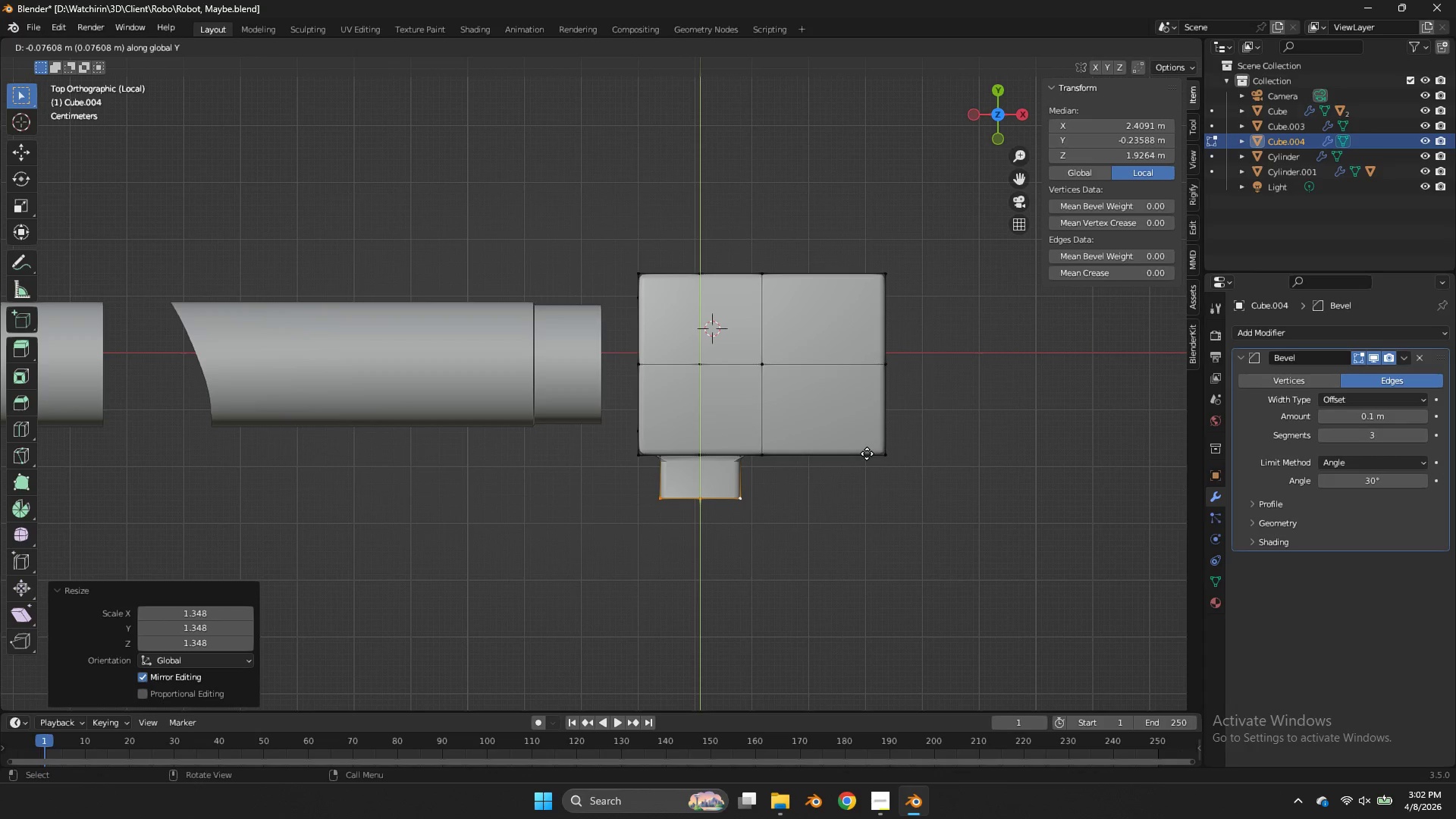 
left_click([867, 453])
 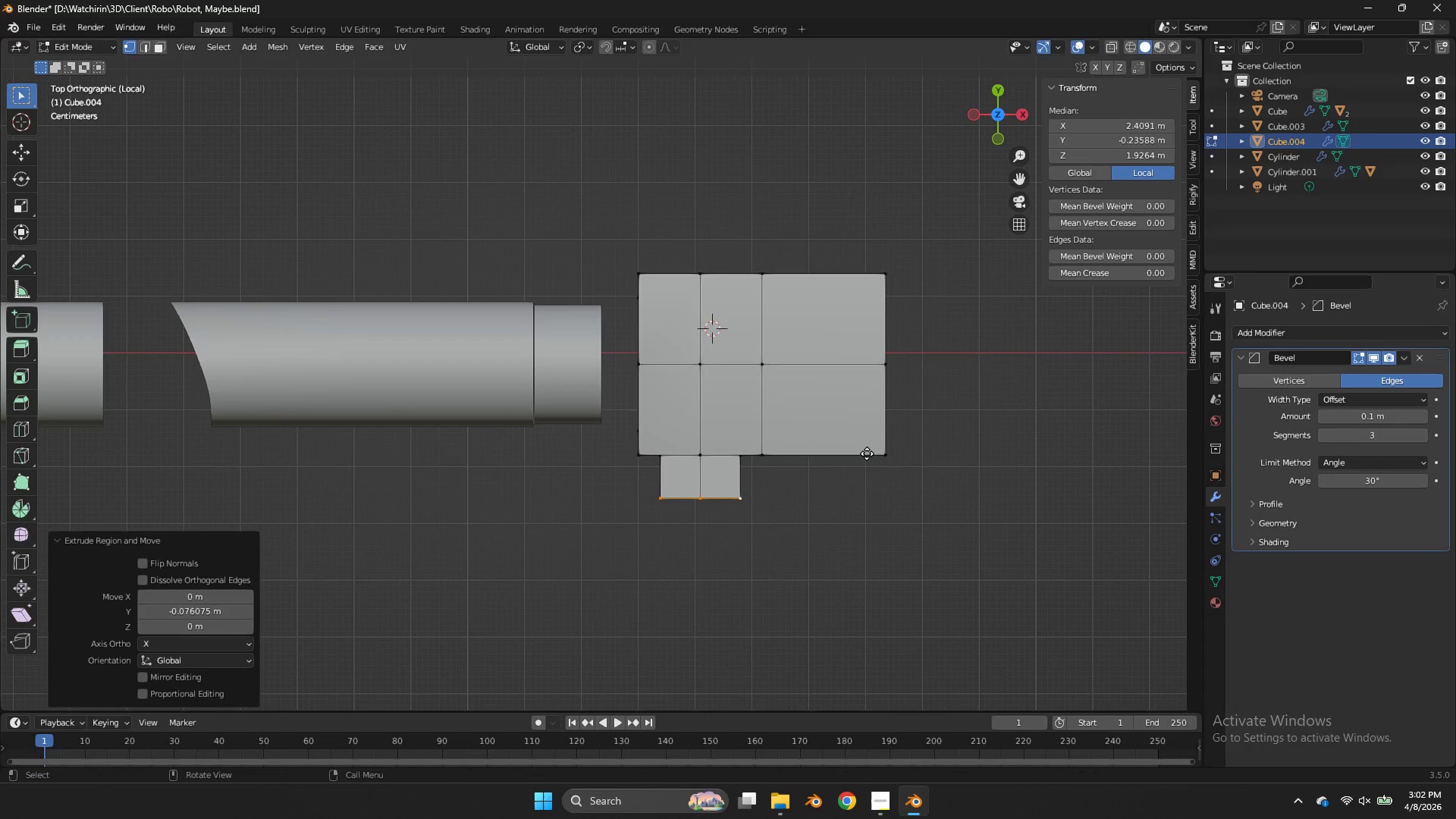 
key(E)
 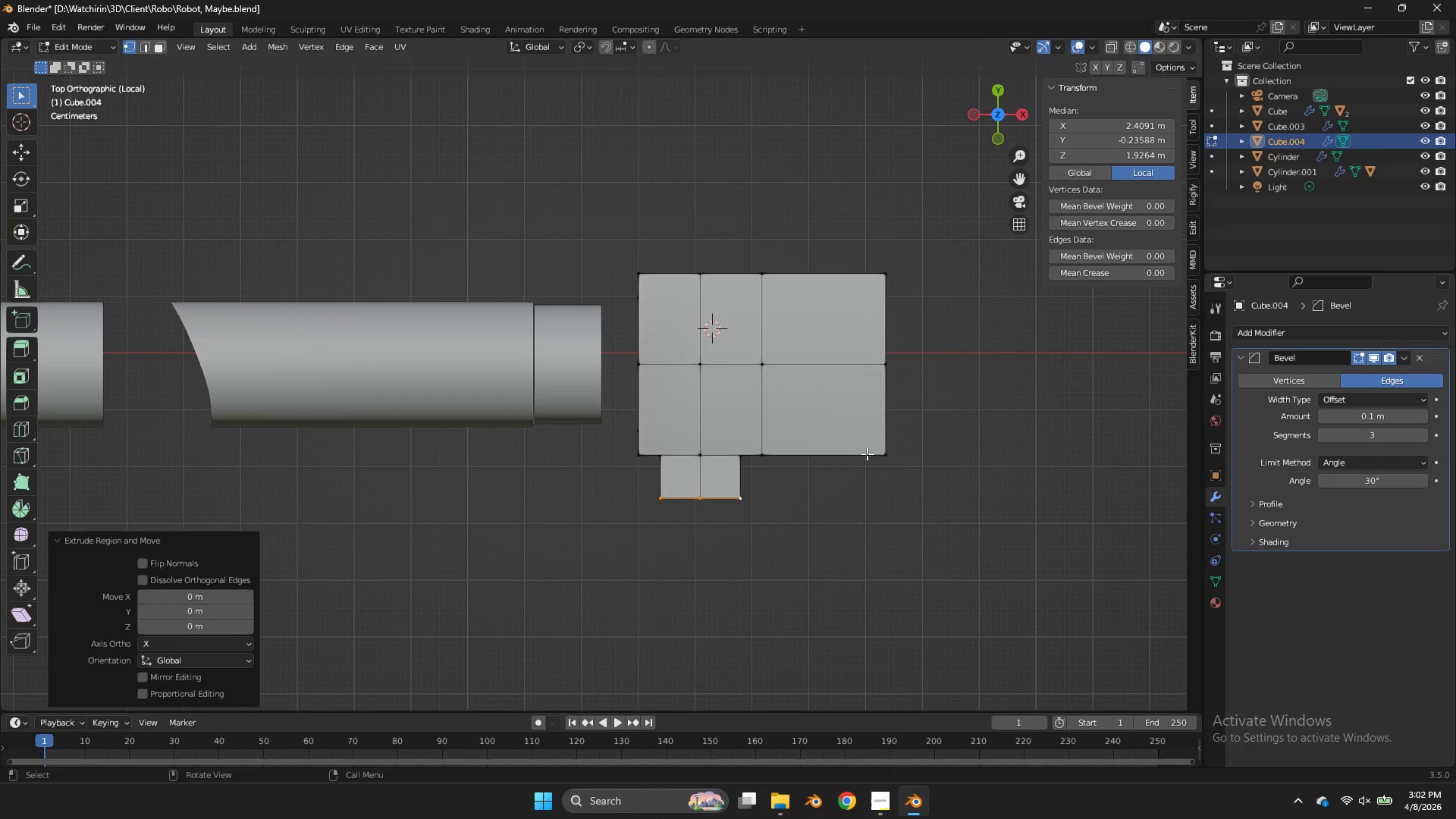 
right_click([867, 453])
 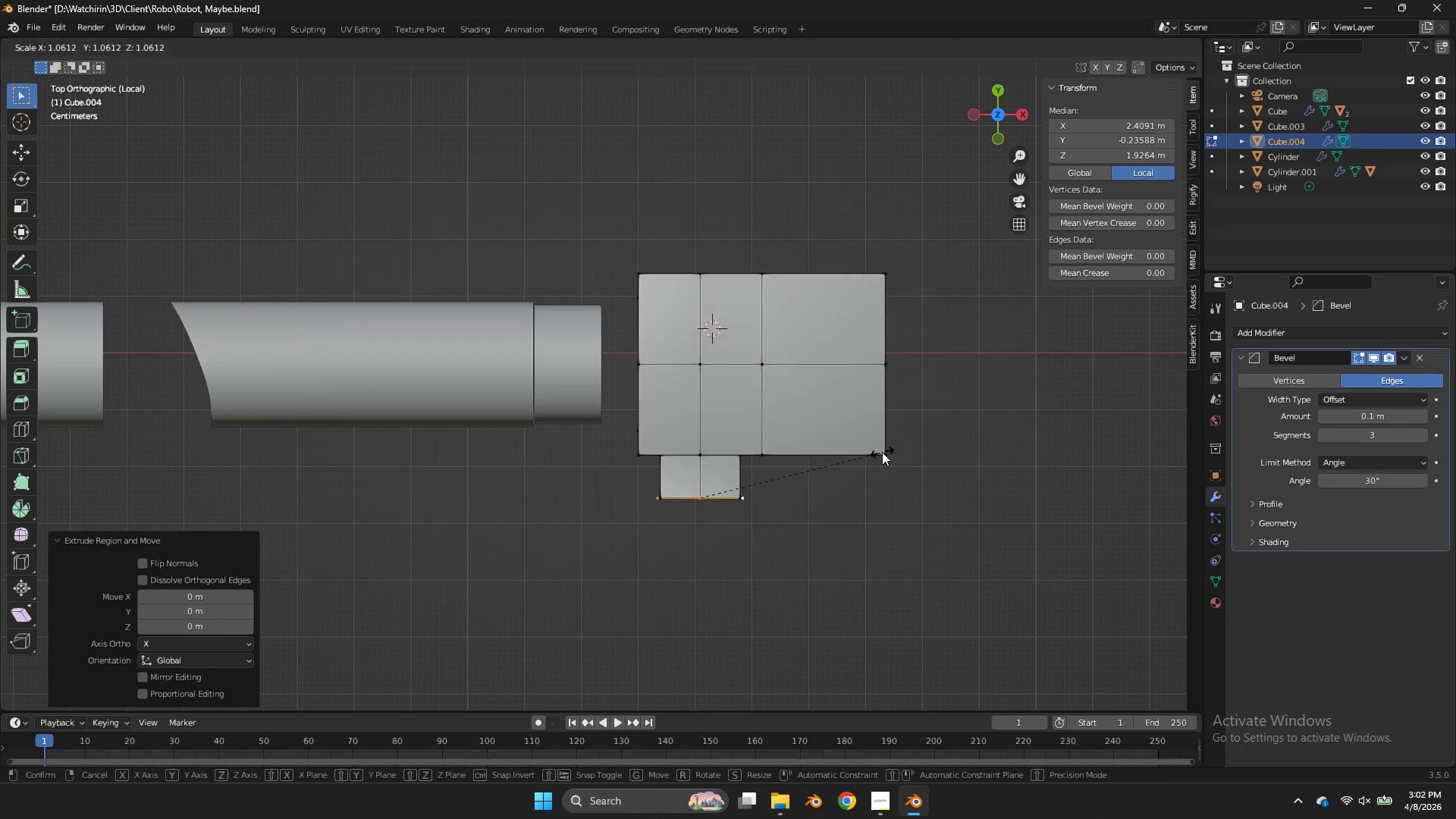 
key(S)
 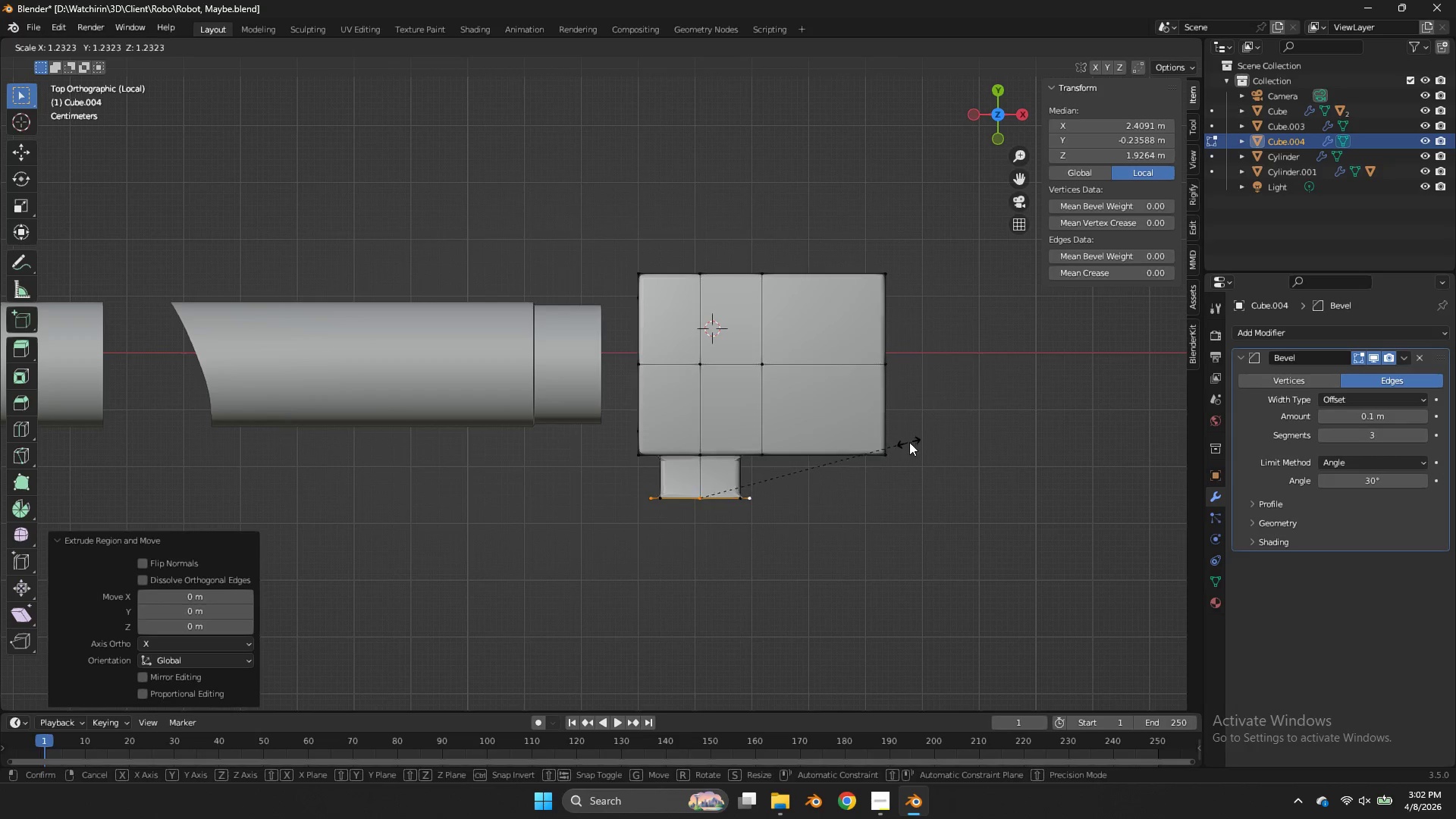 
left_click([910, 442])
 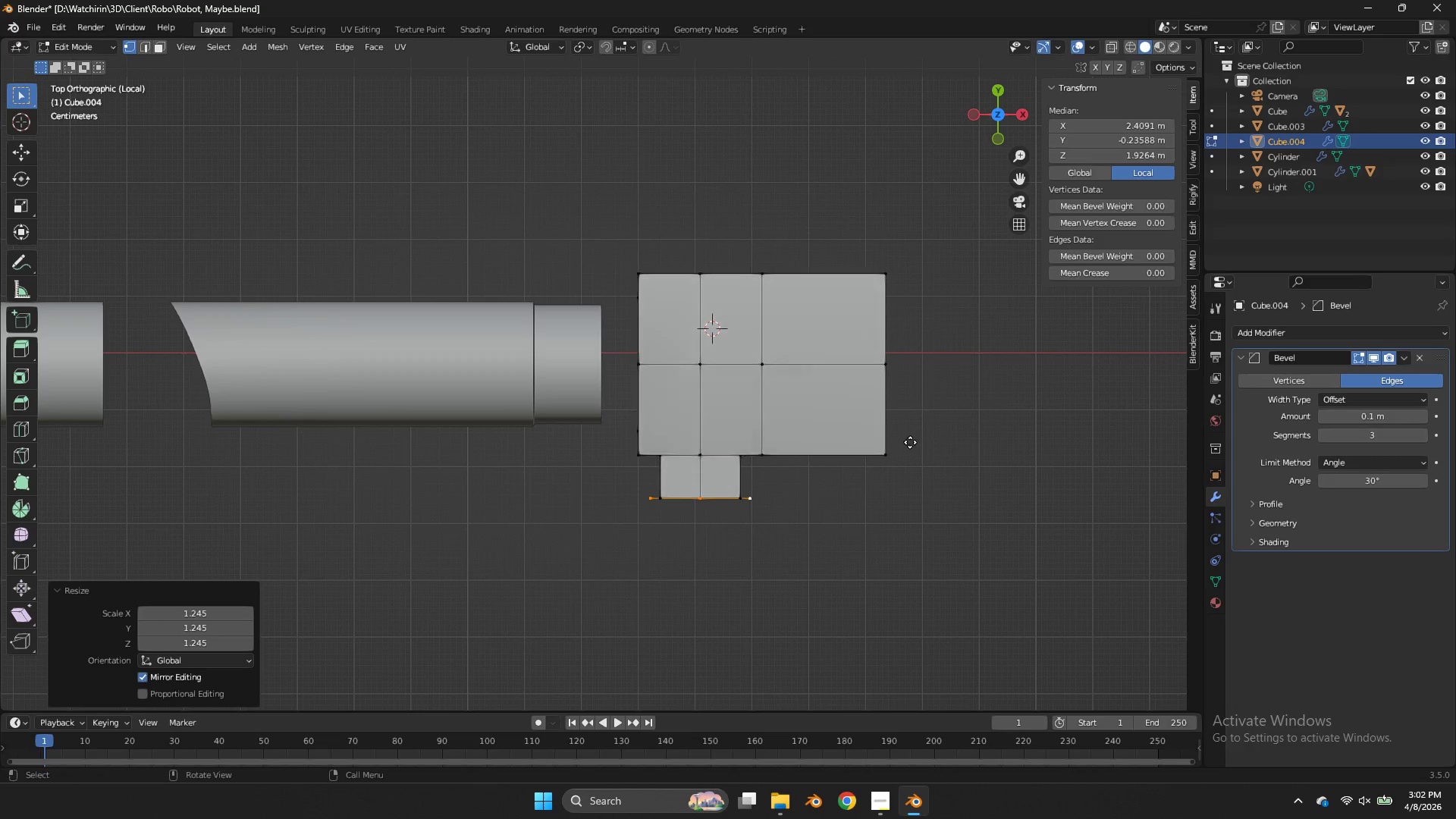 
type(ey)
 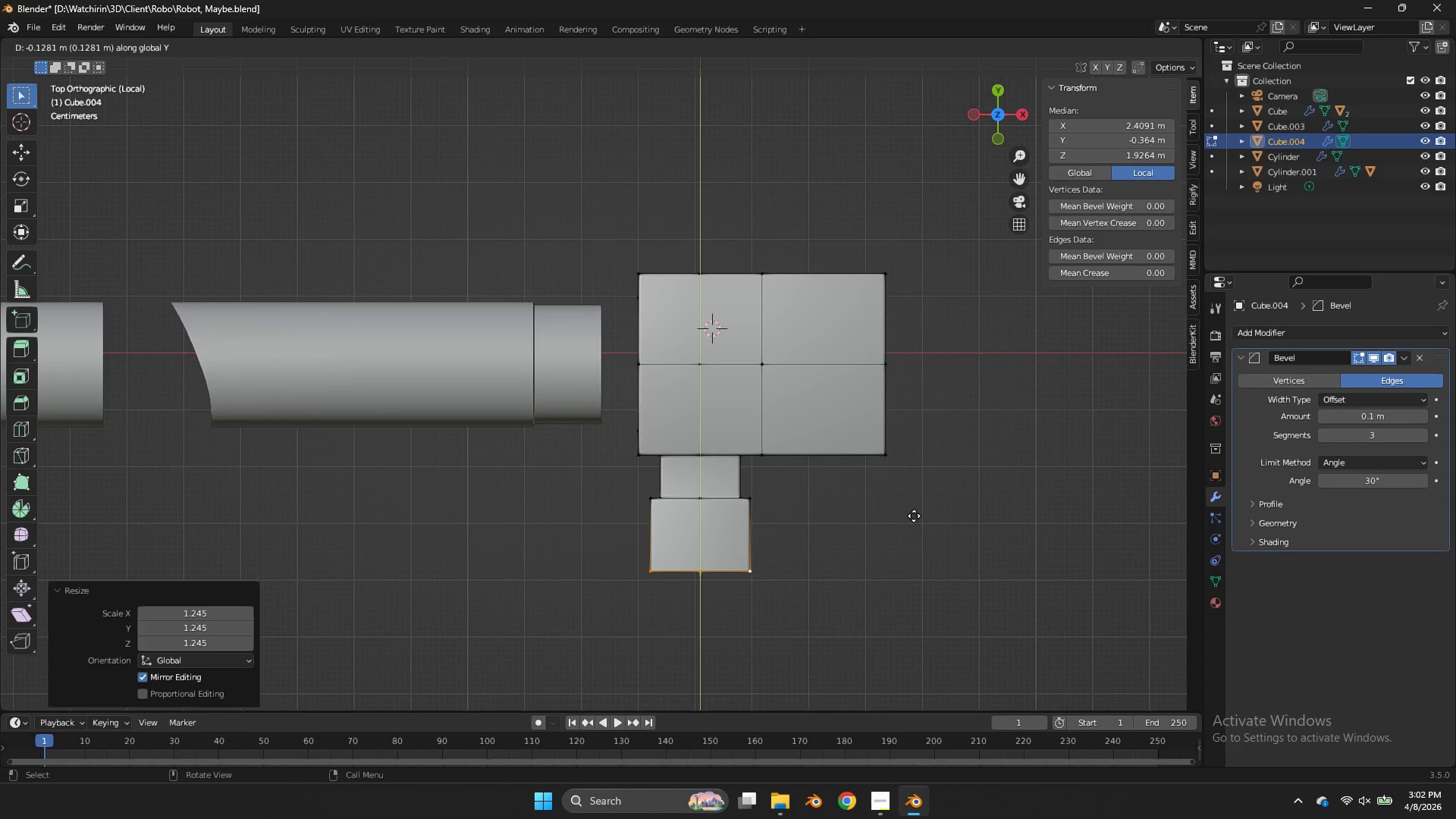 
wait(7.17)
 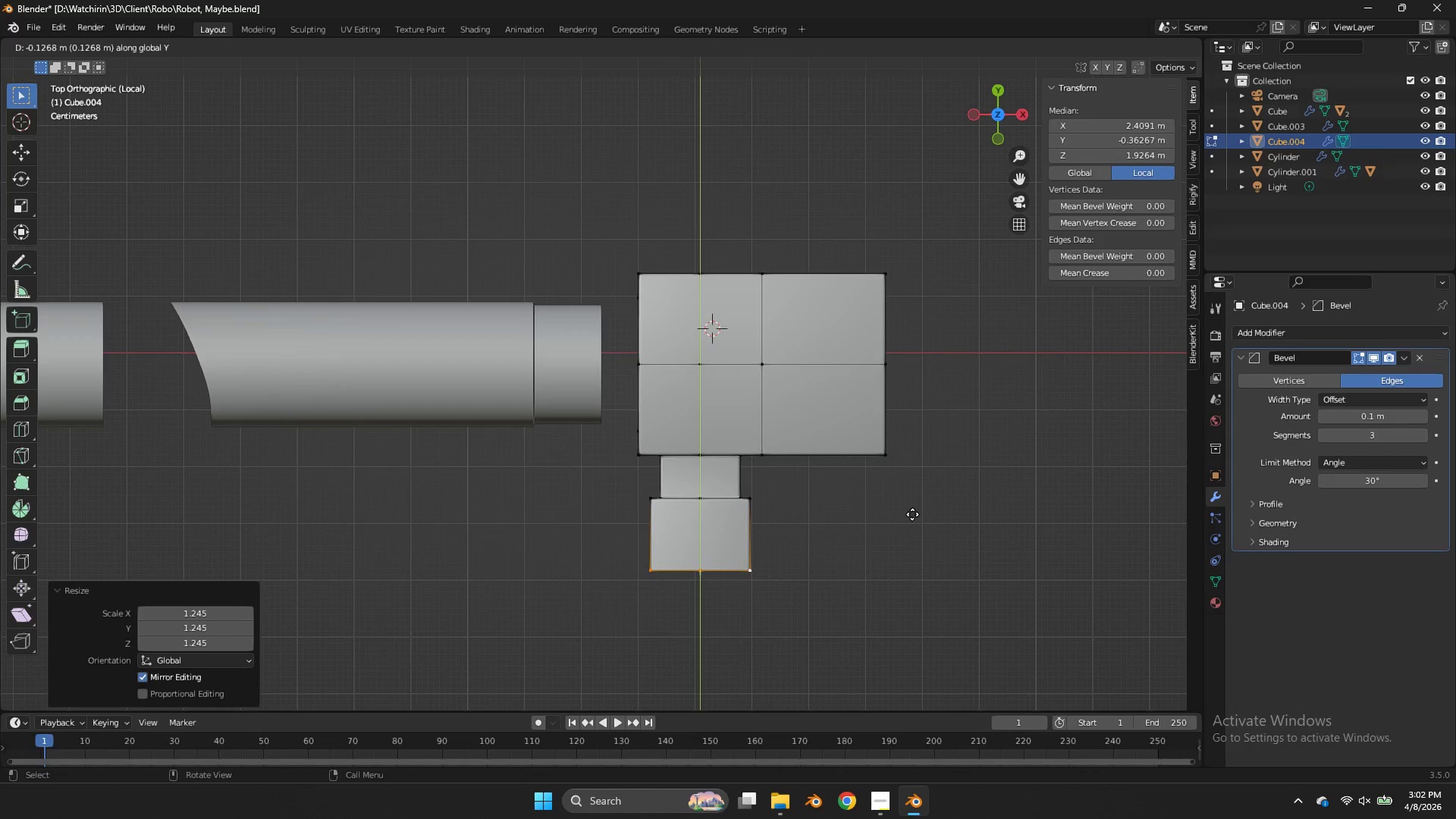 
left_click([915, 528])
 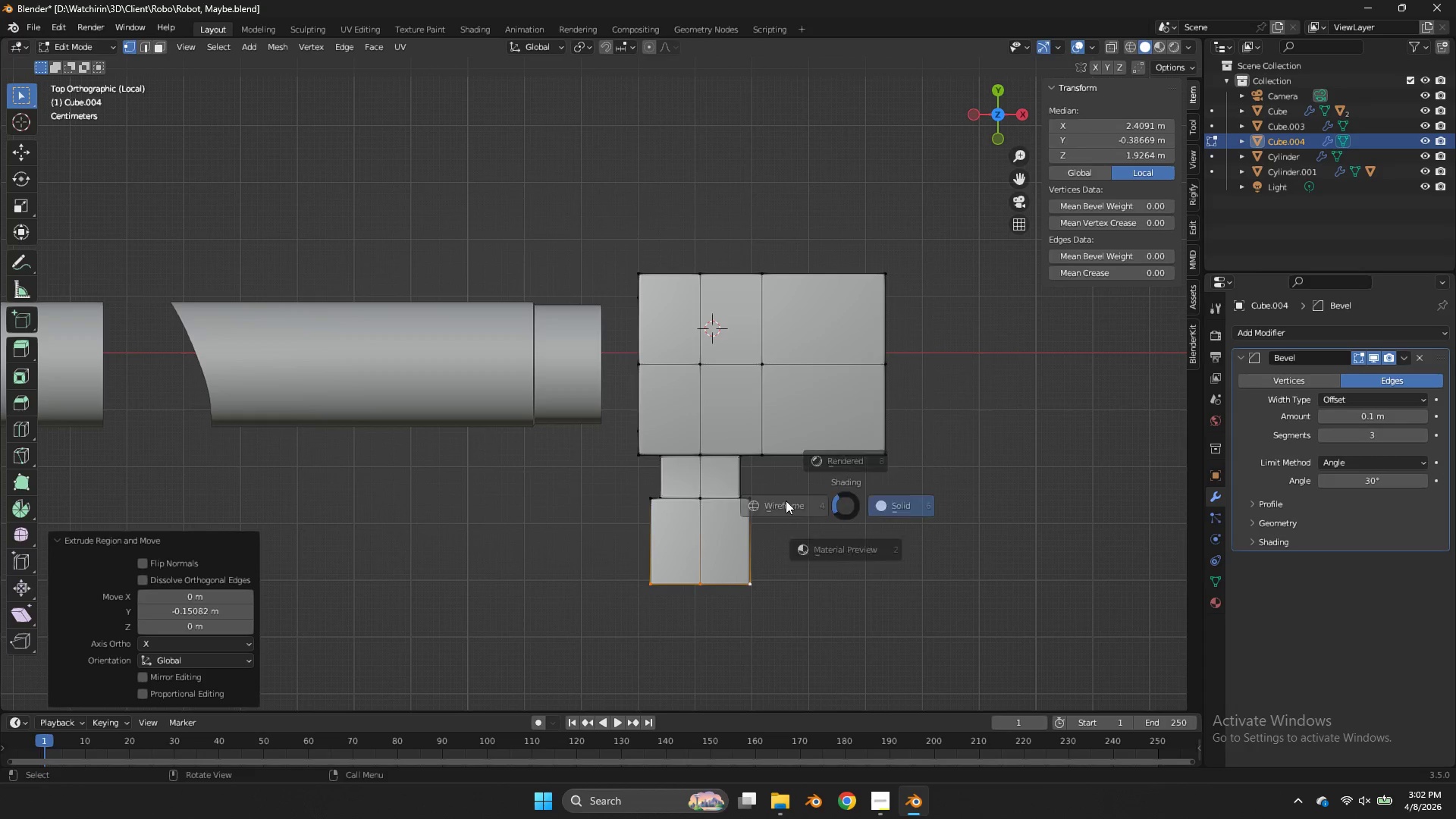 
type(zgy)
 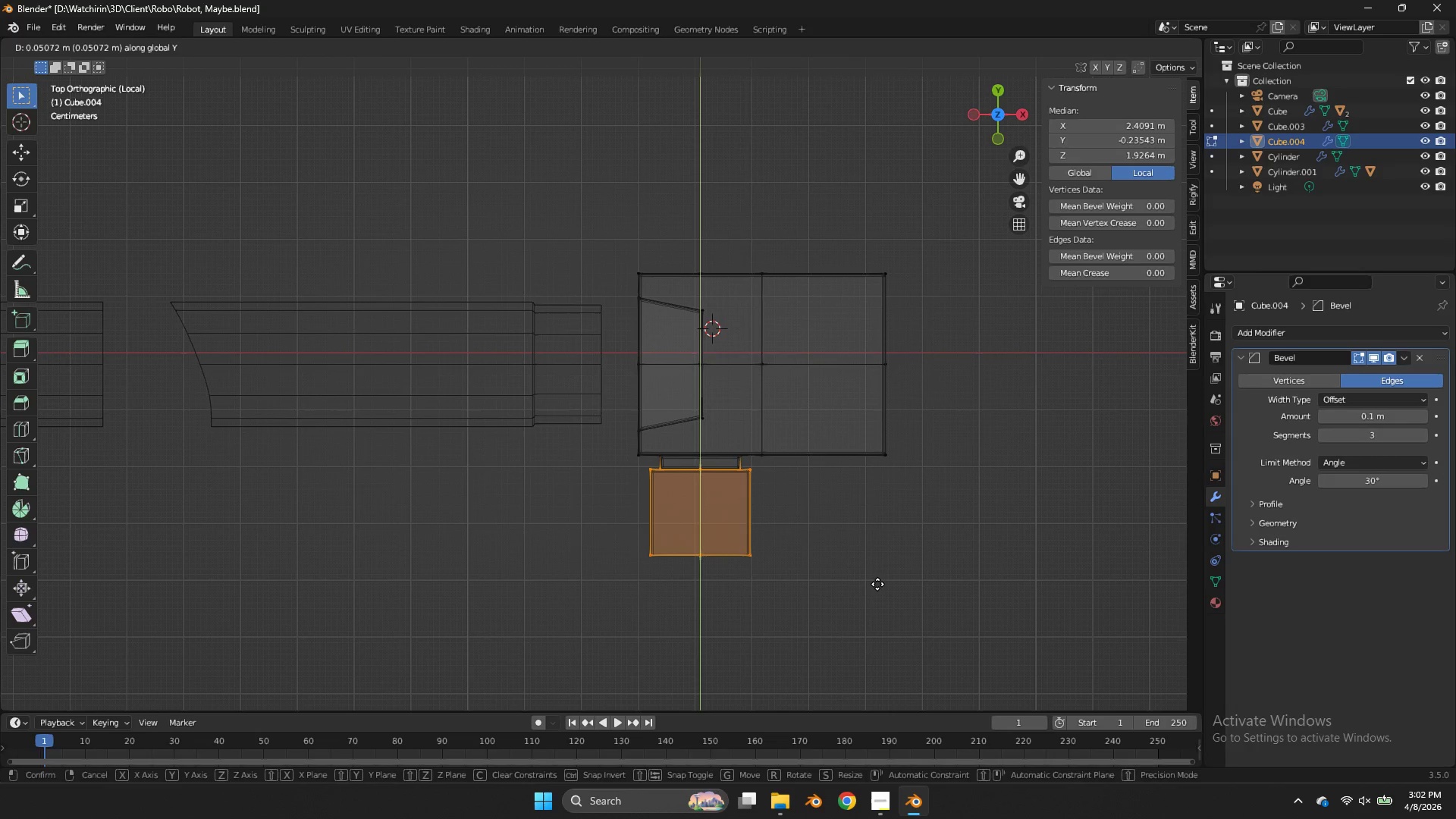 
left_click_drag(start_coordinate=[828, 466], to_coordinate=[561, 620])
 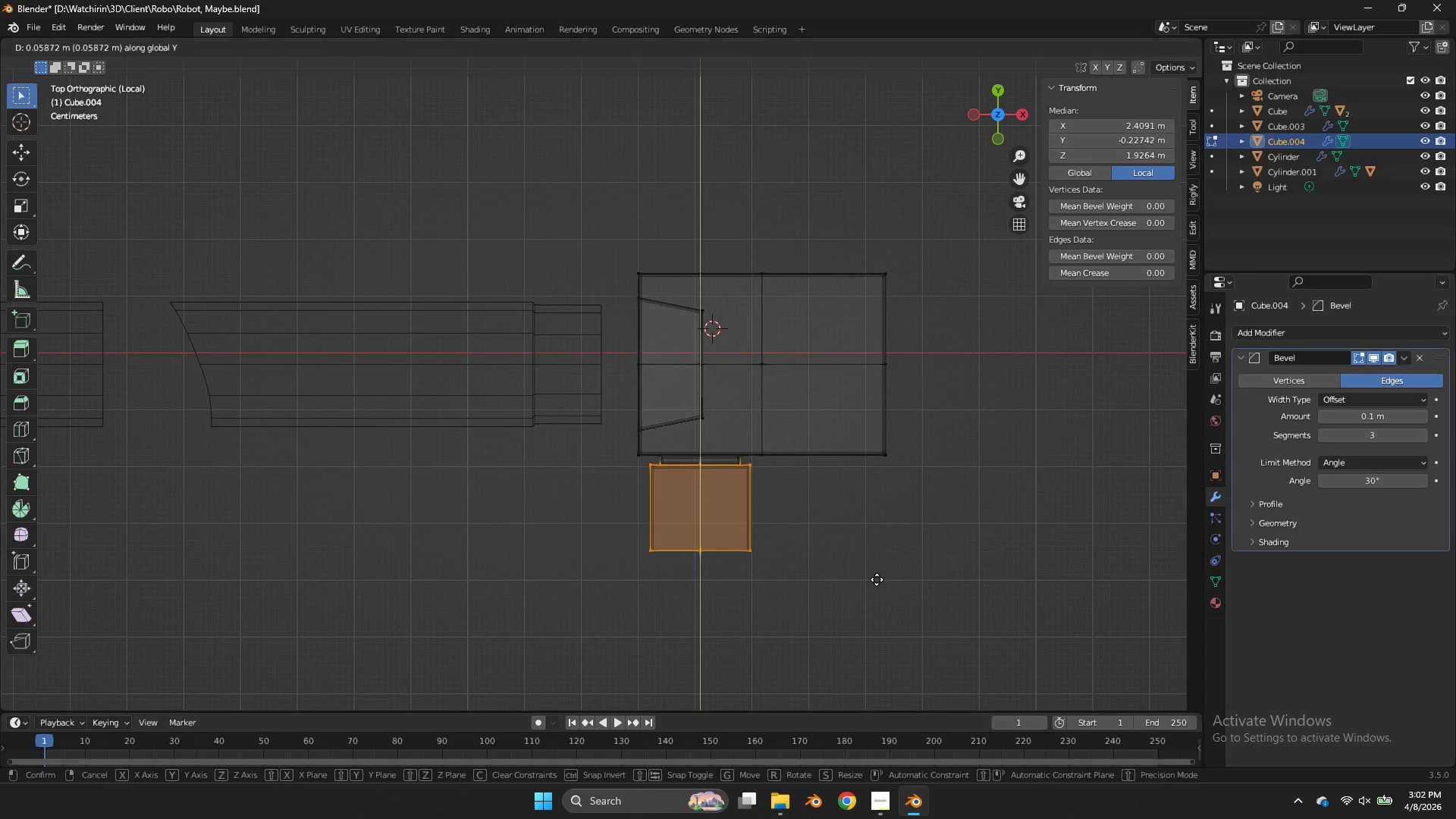 
left_click([877, 579])
 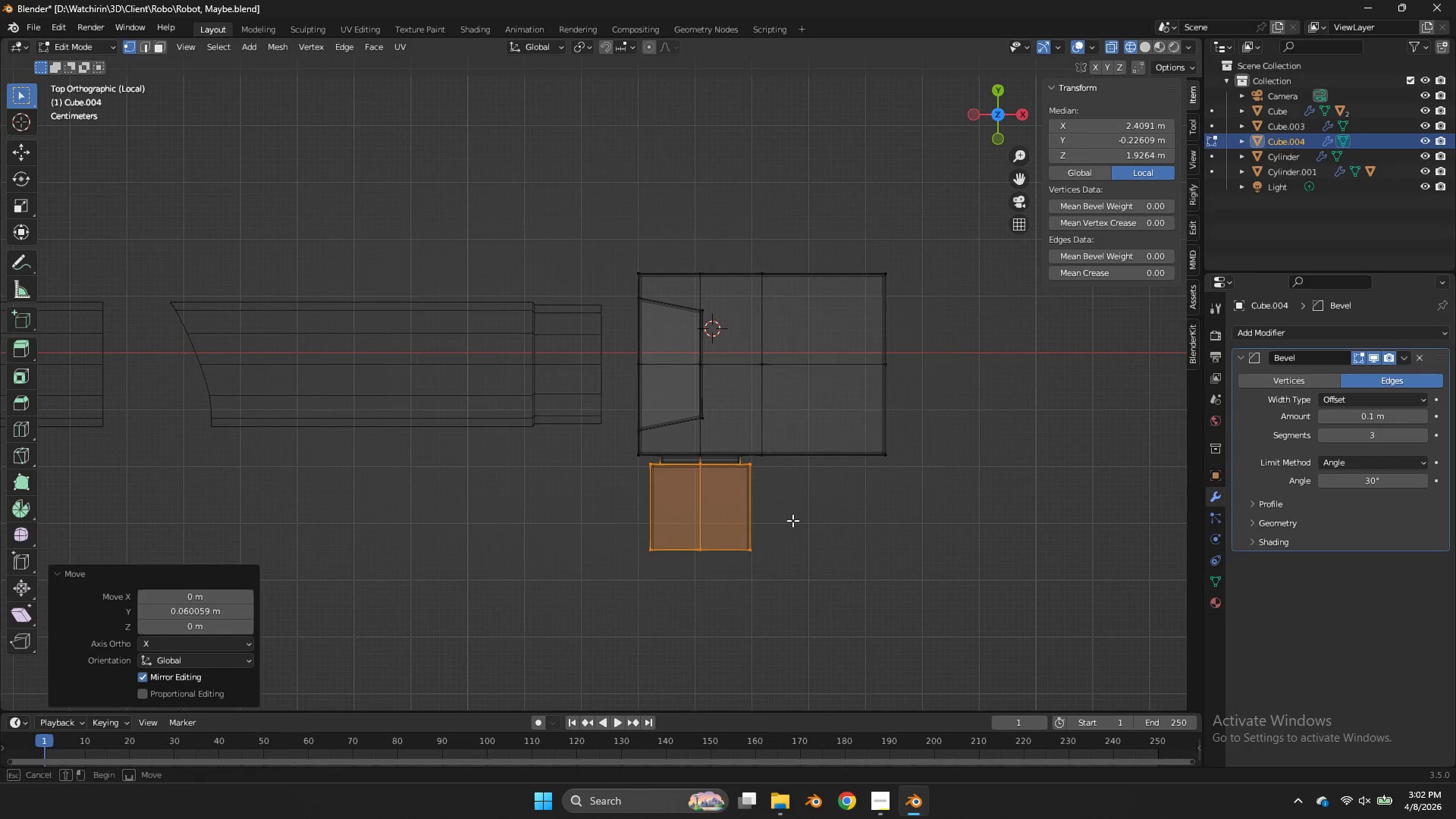 
left_click_drag(start_coordinate=[802, 520], to_coordinate=[513, 587])
 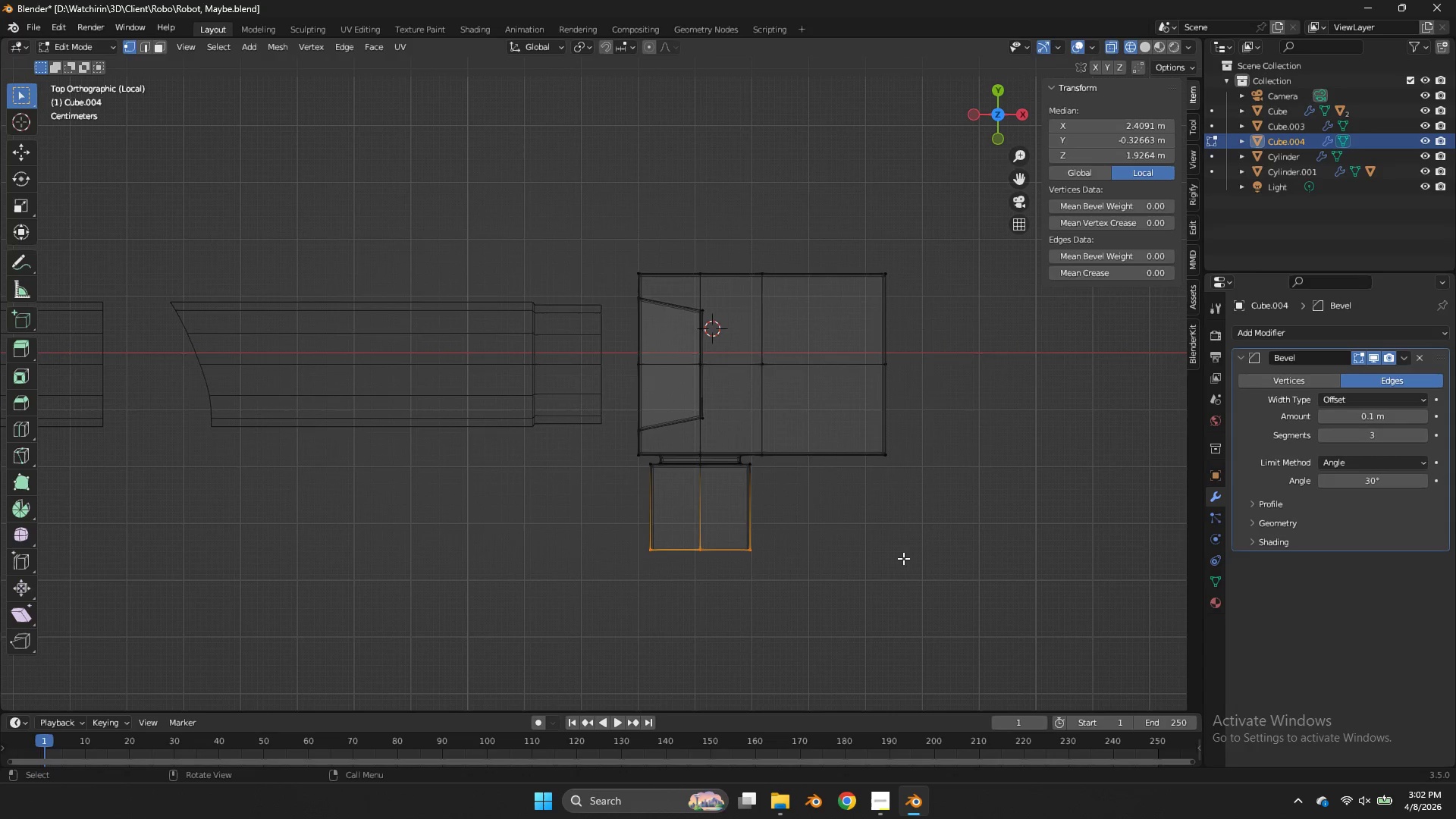 
key(E)
 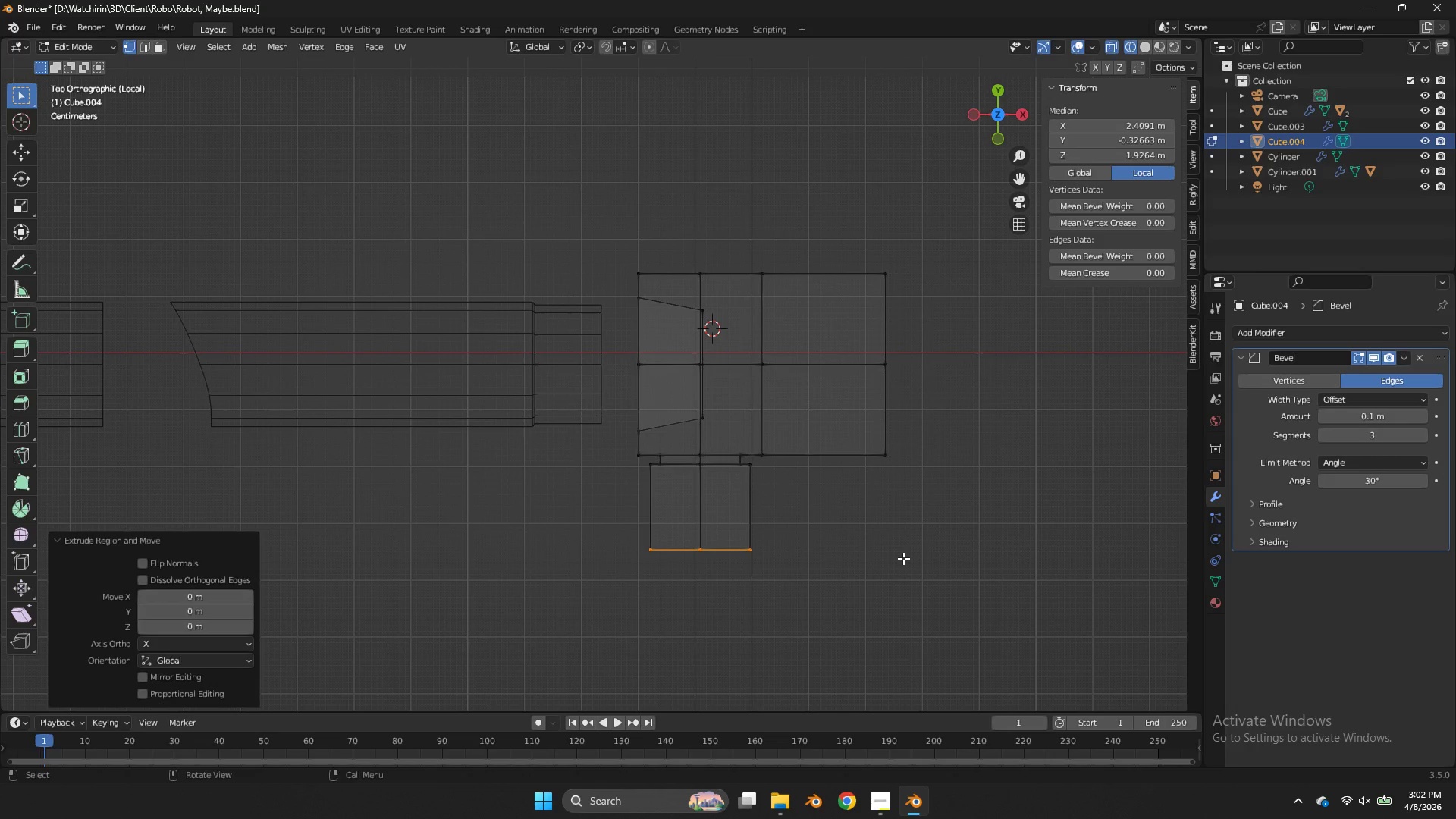 
right_click([903, 558])
 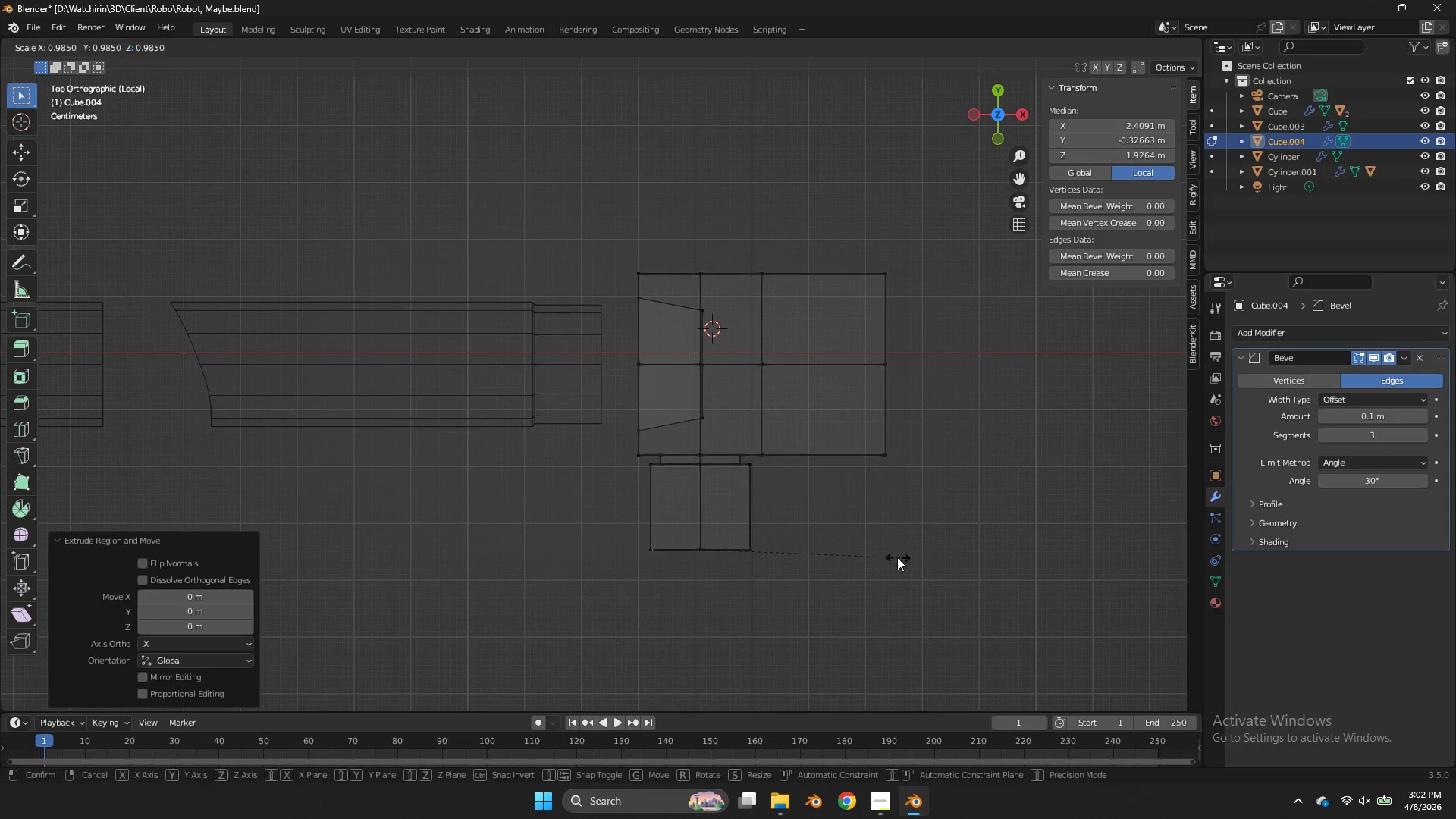 
key(S)
 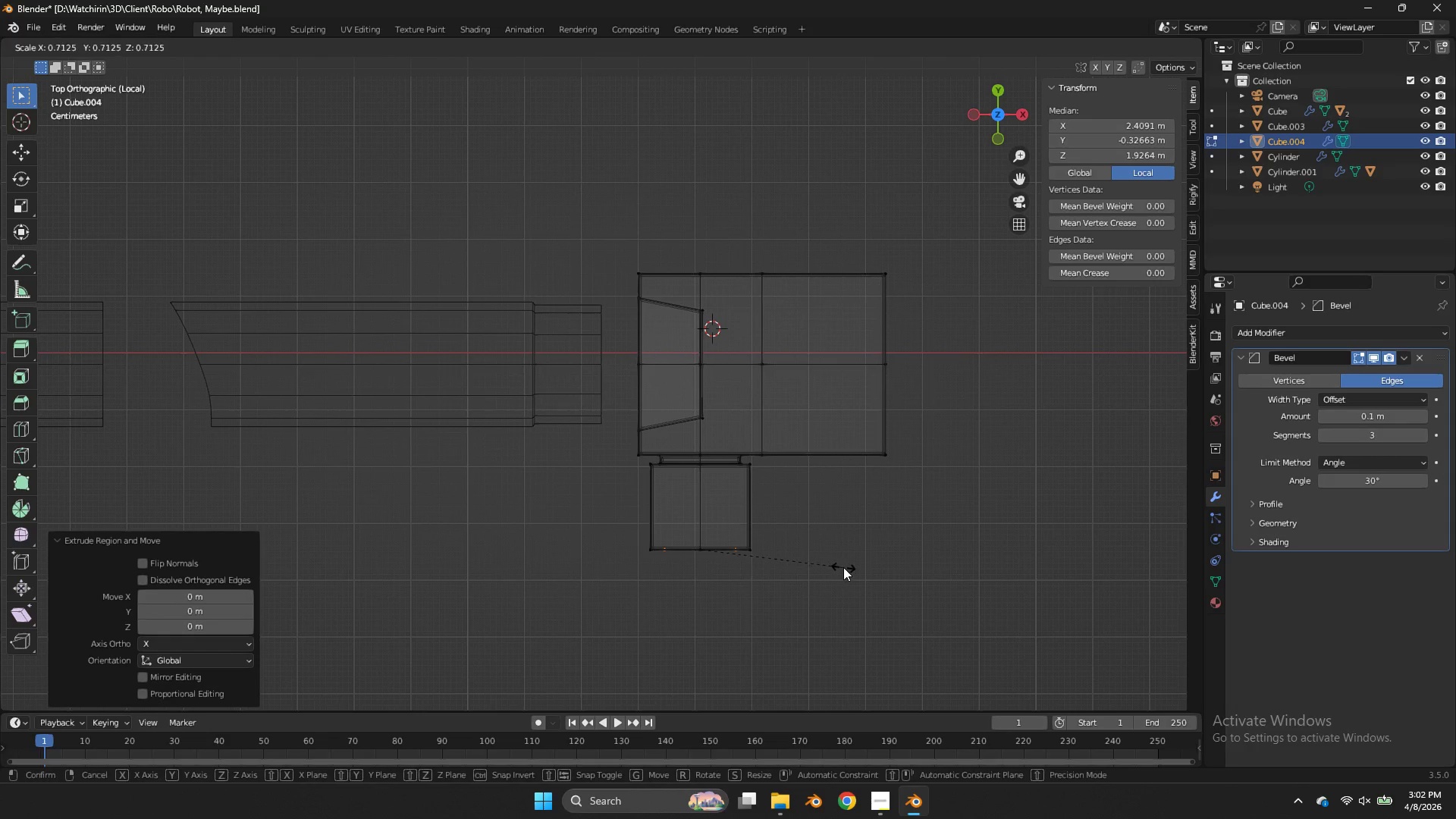 
left_click([846, 567])
 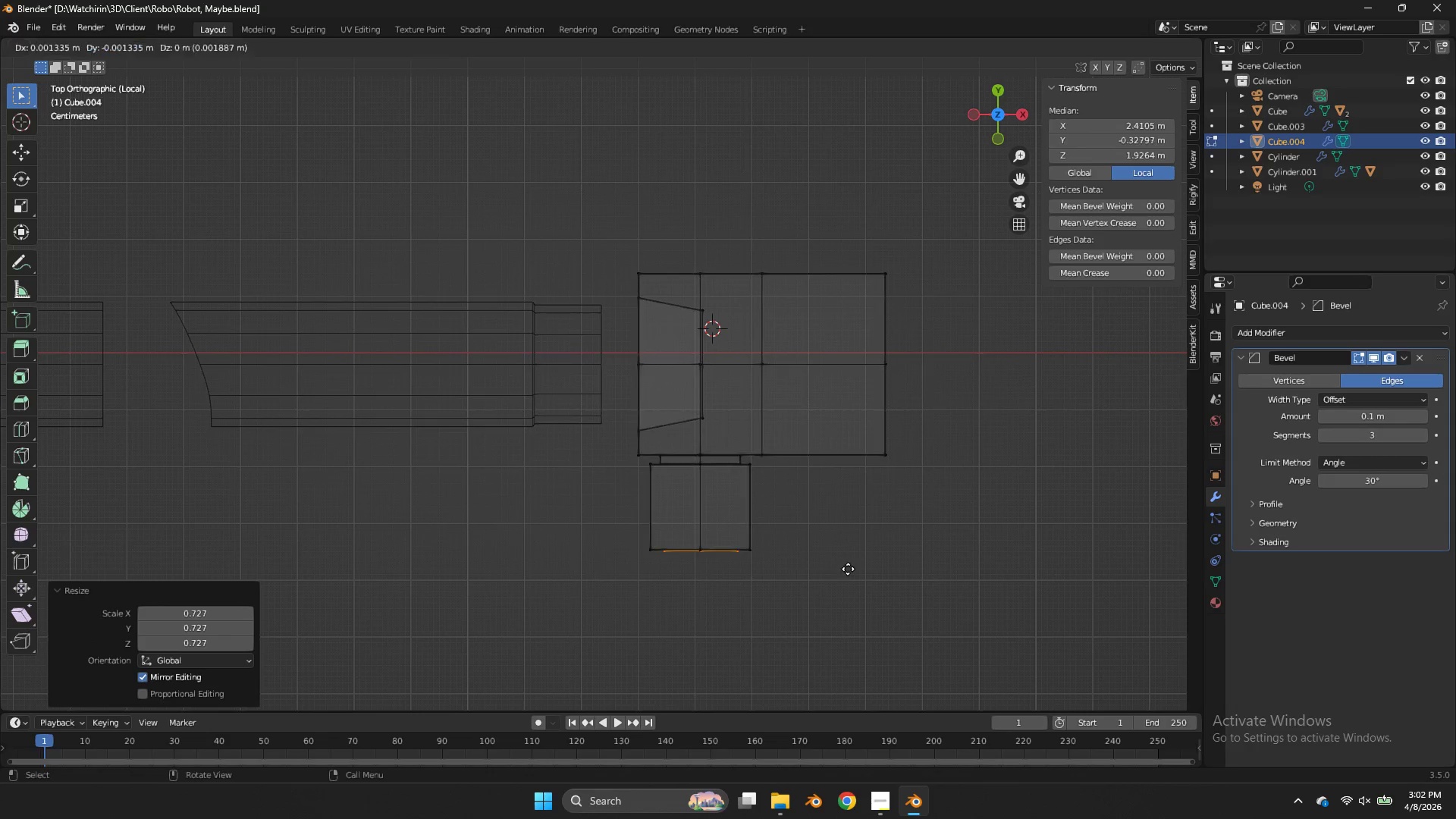 
type(ey)
 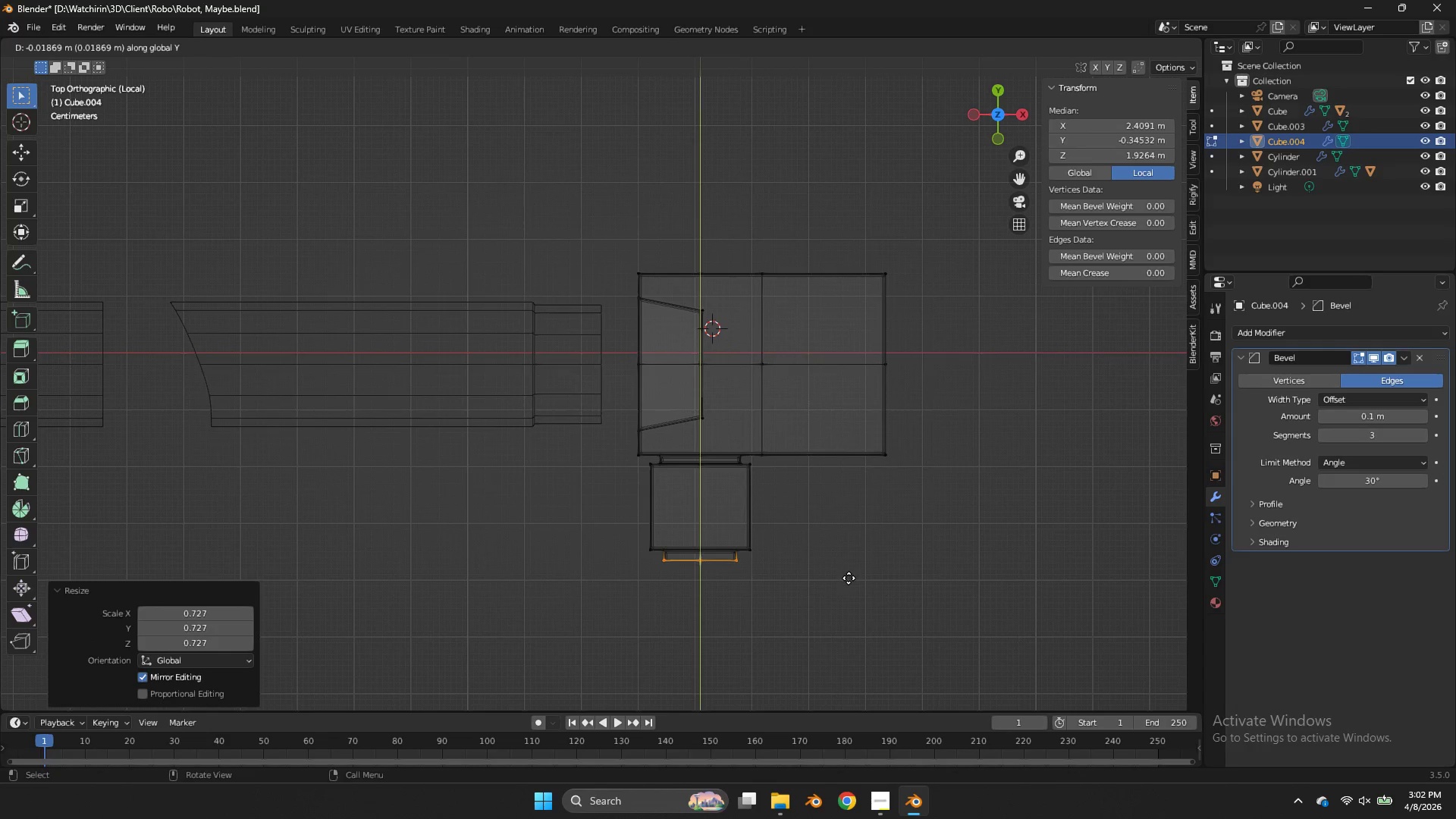 
left_click([849, 578])
 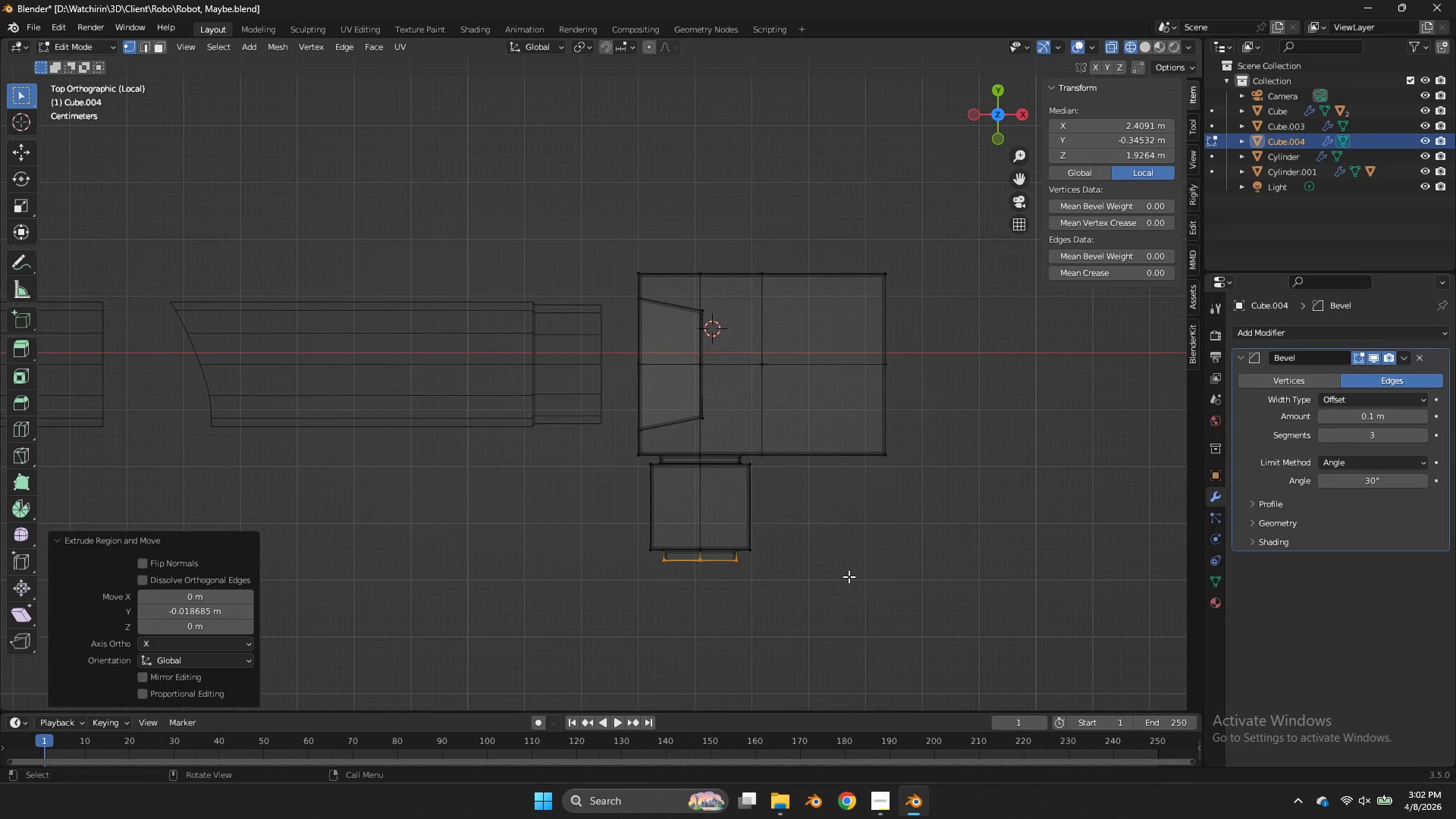 
type(gy)
 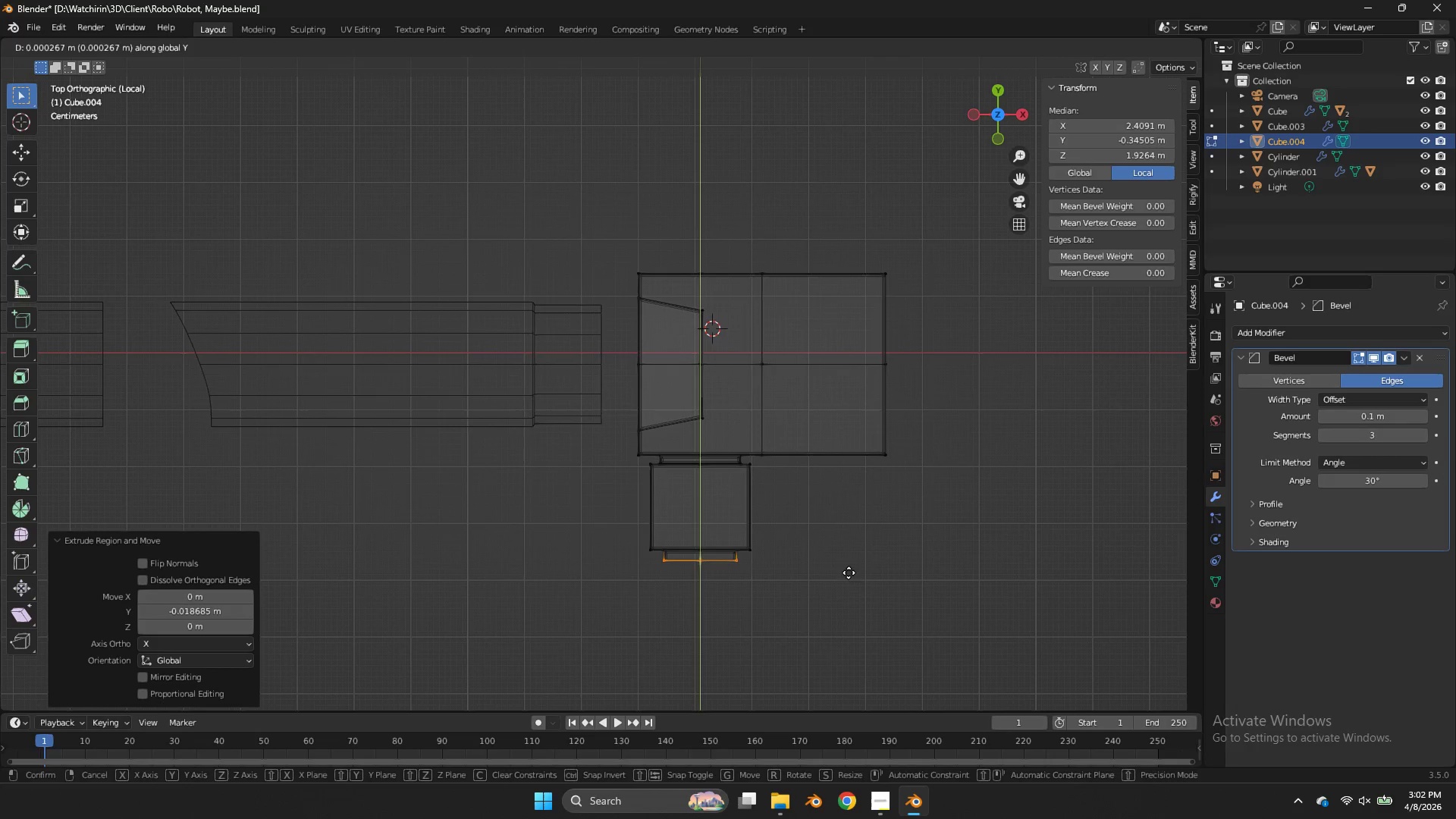 
hold_key(key=ShiftLeft, duration=0.59)
left_click([862, 531])
 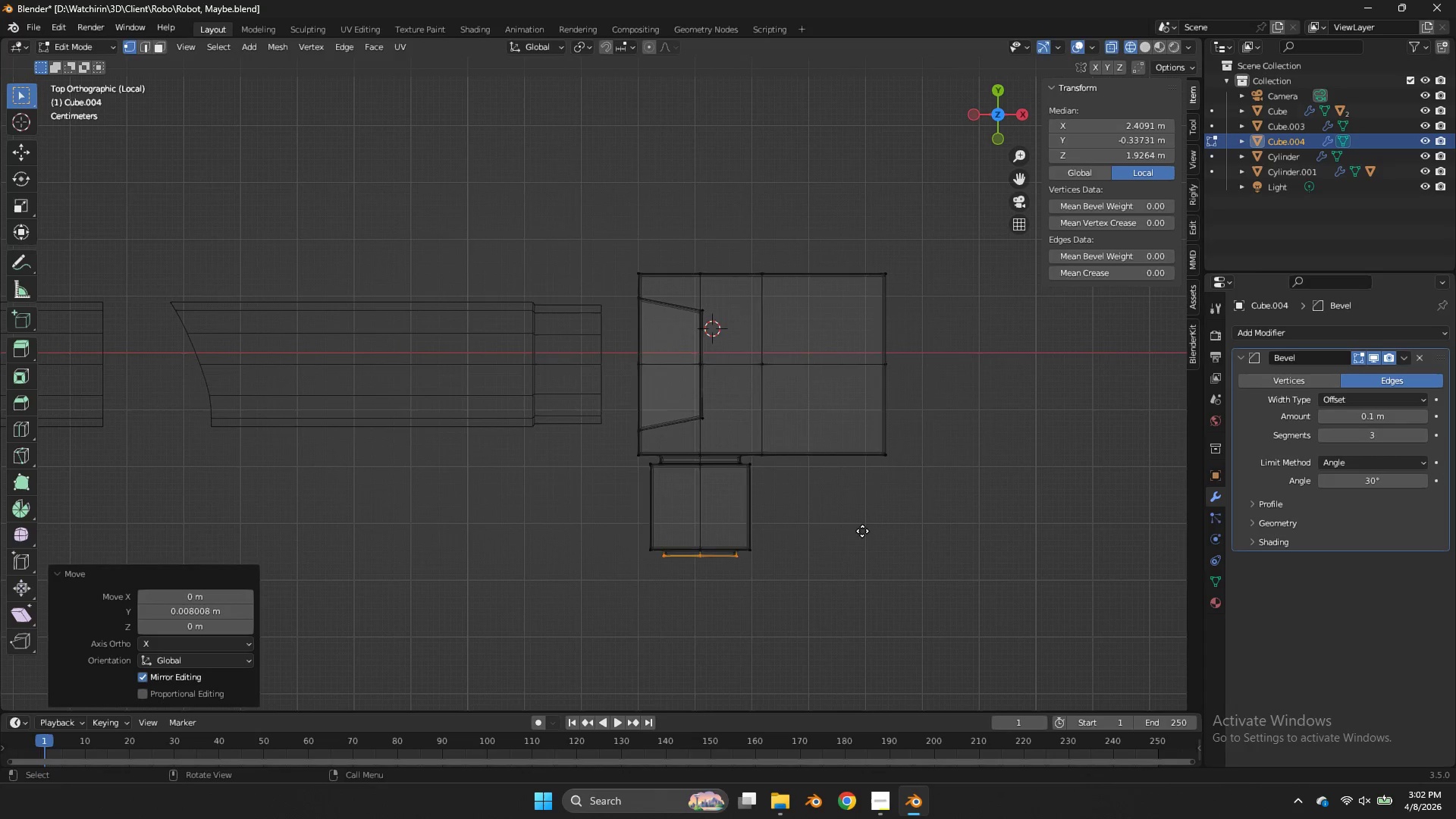 
type(ey)
 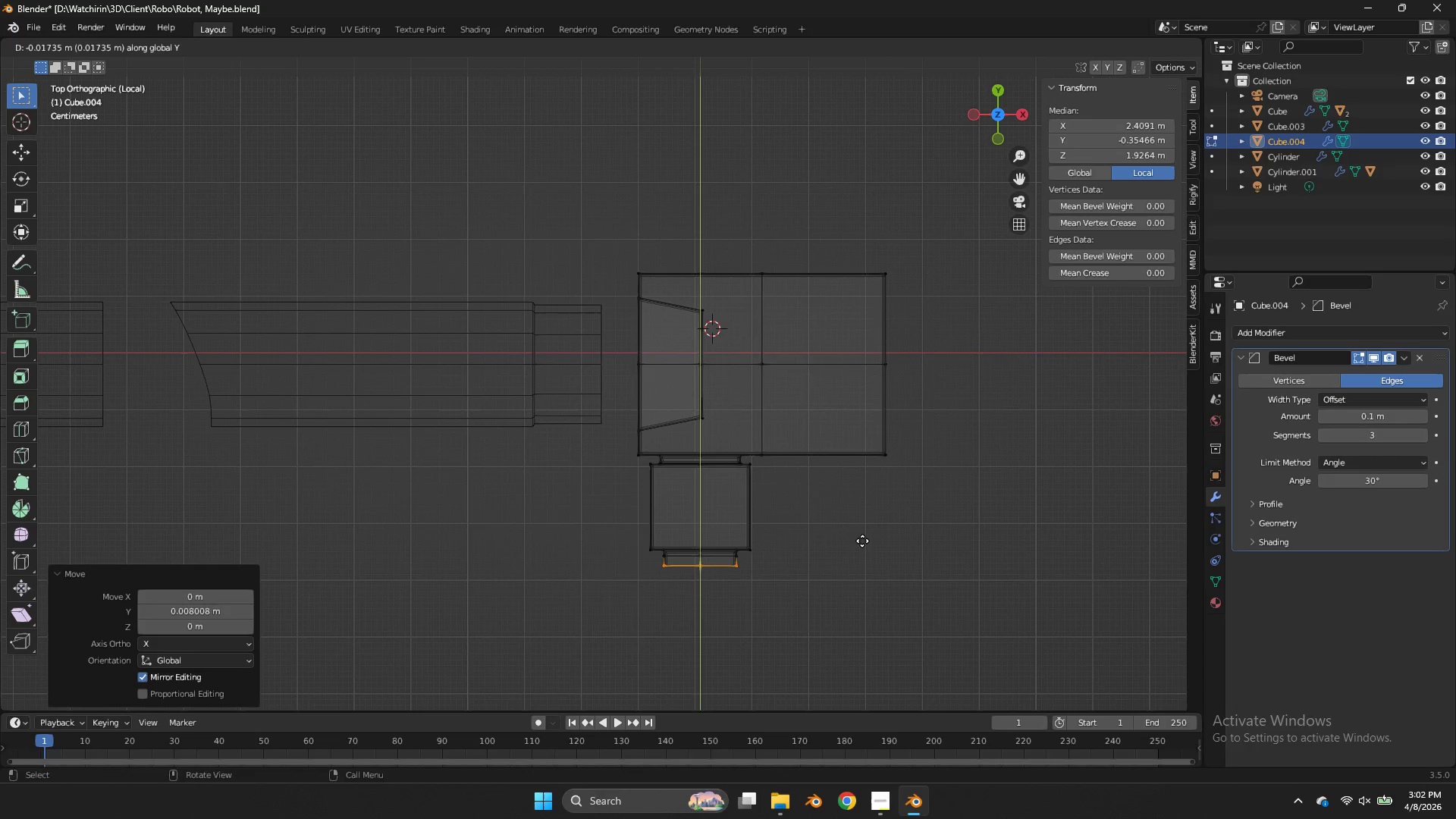 
left_click([862, 541])
 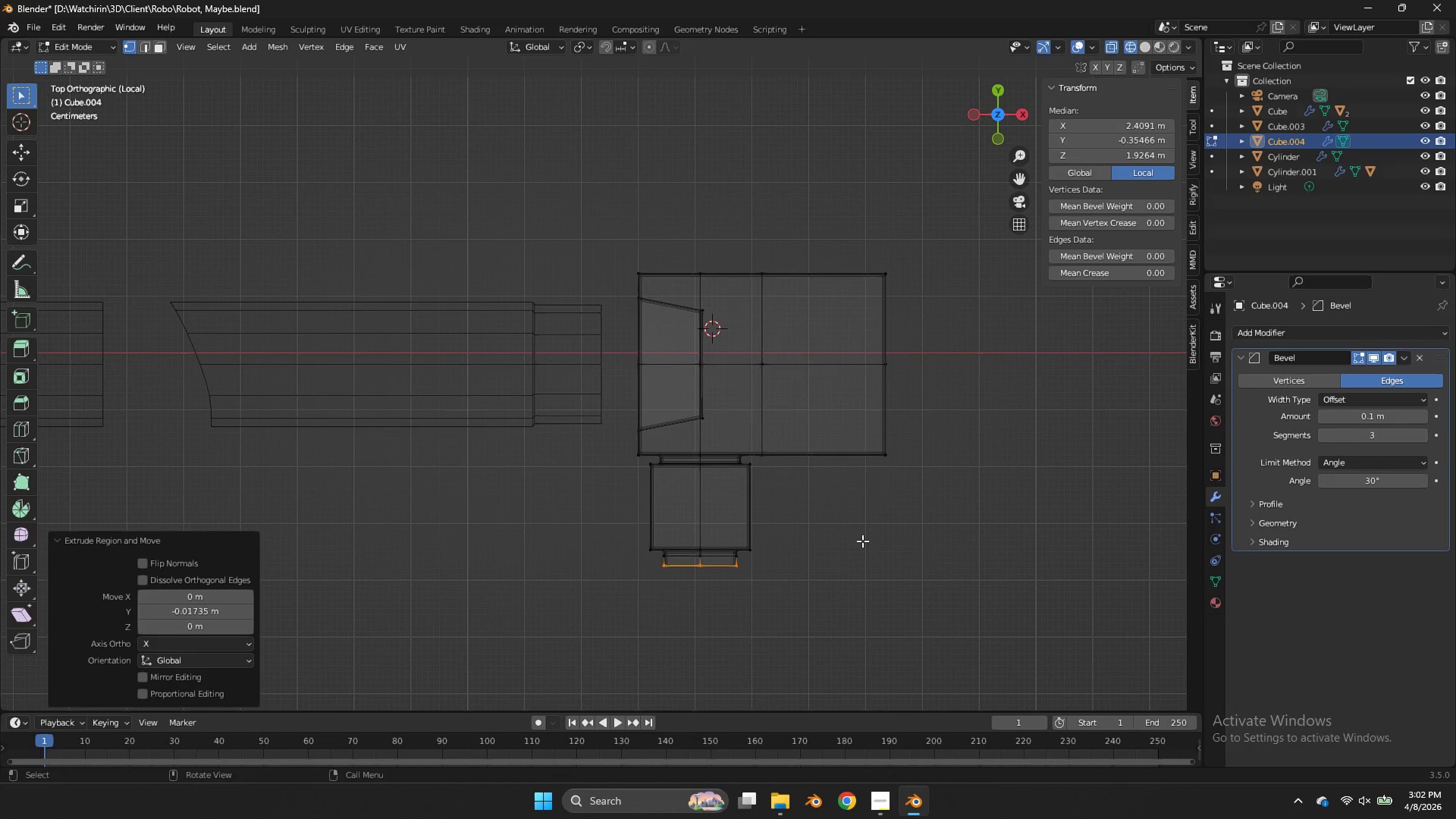 
key(Control+ControlLeft)
 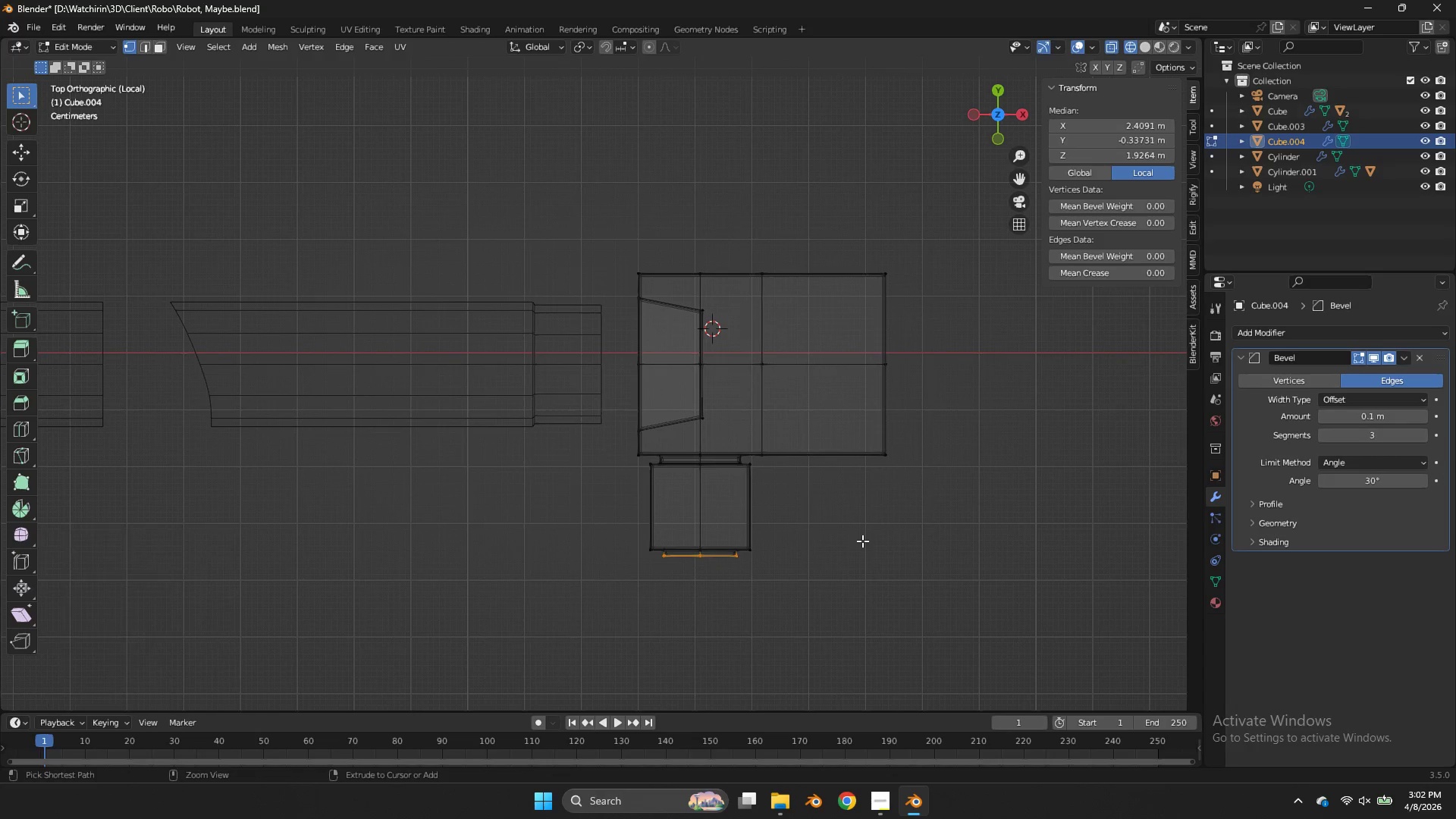 
key(Control+Z)
 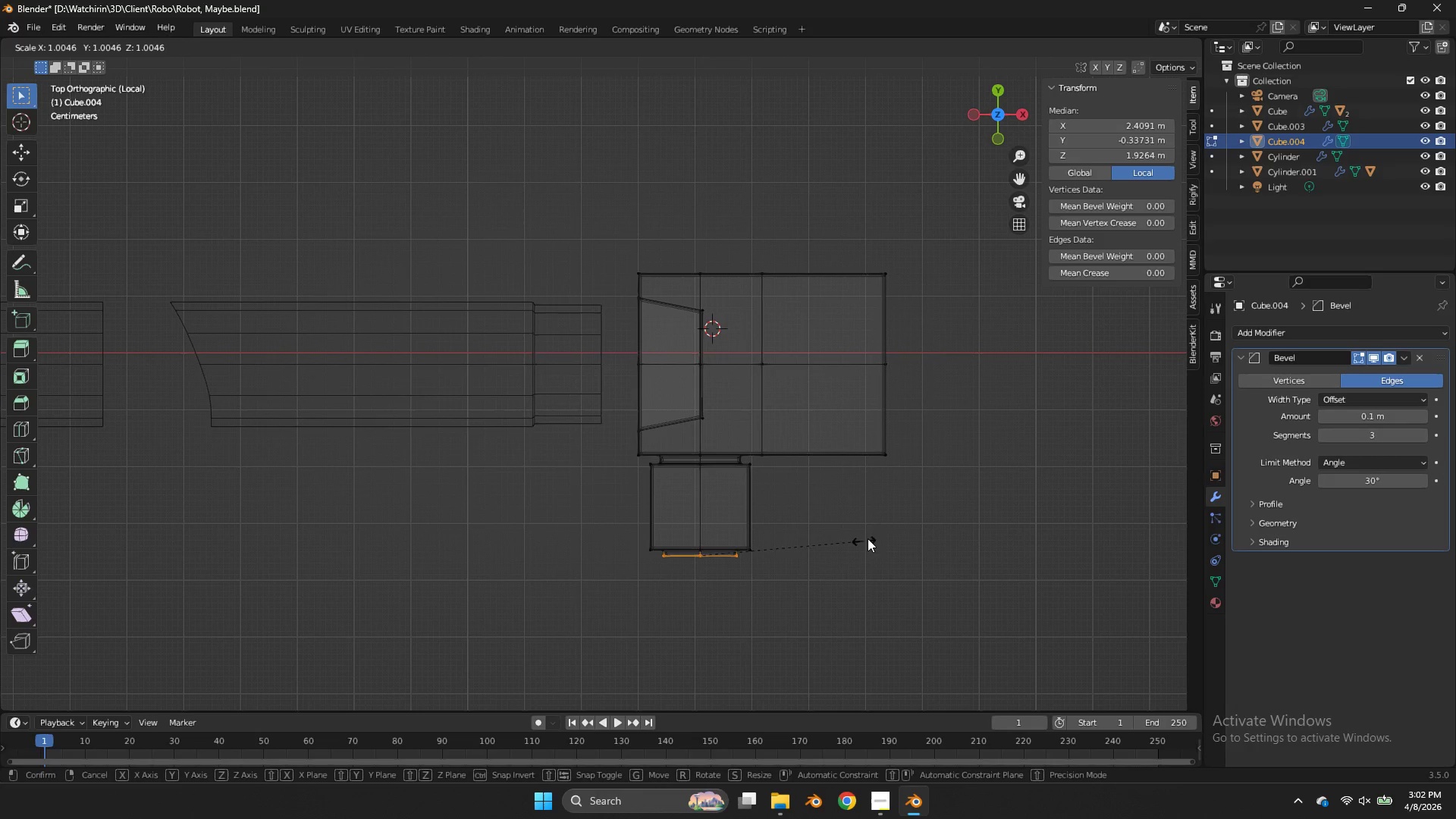 
key(S)
 